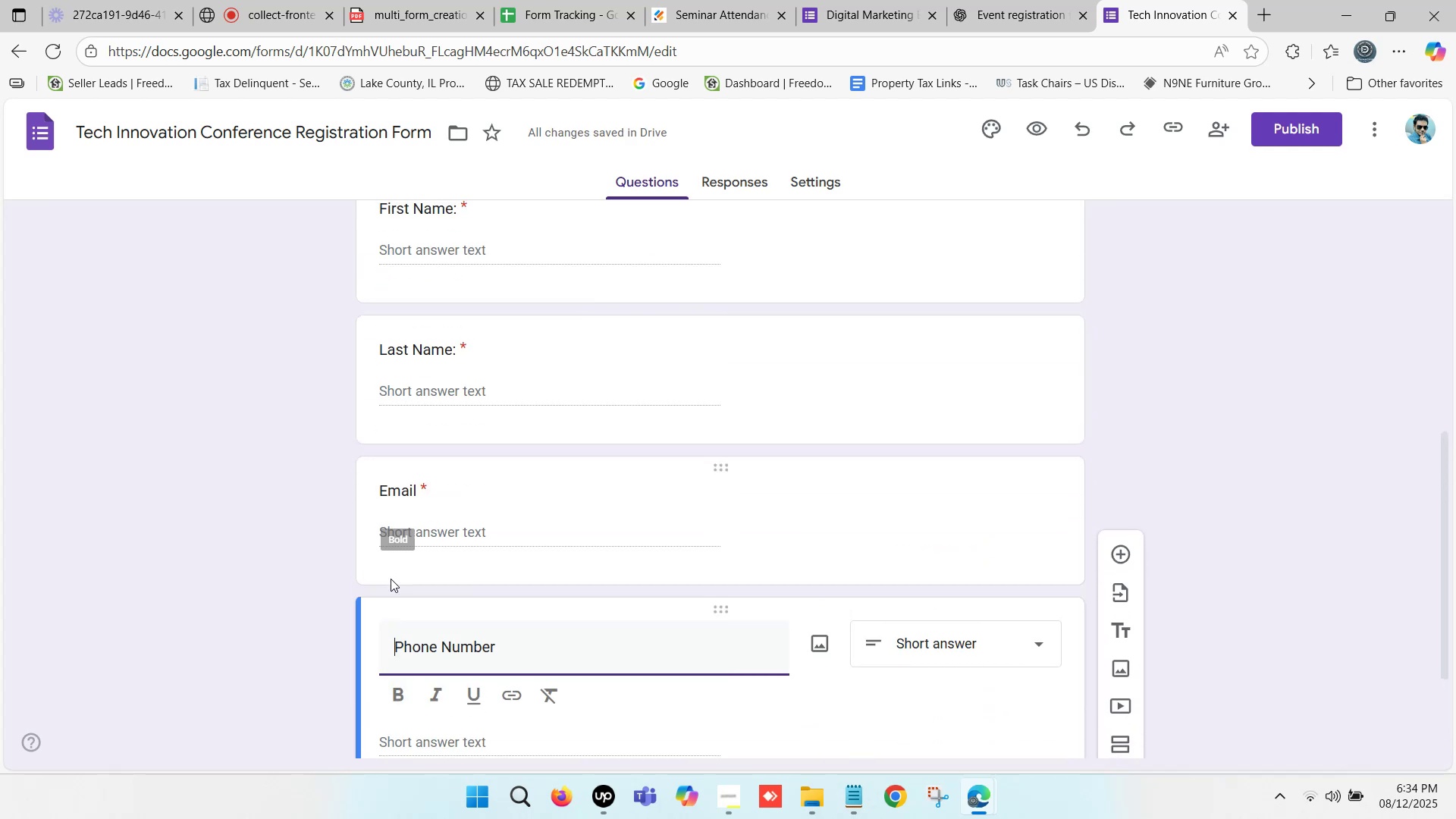 
scroll: coordinate [391, 579], scroll_direction: down, amount: 1.0
 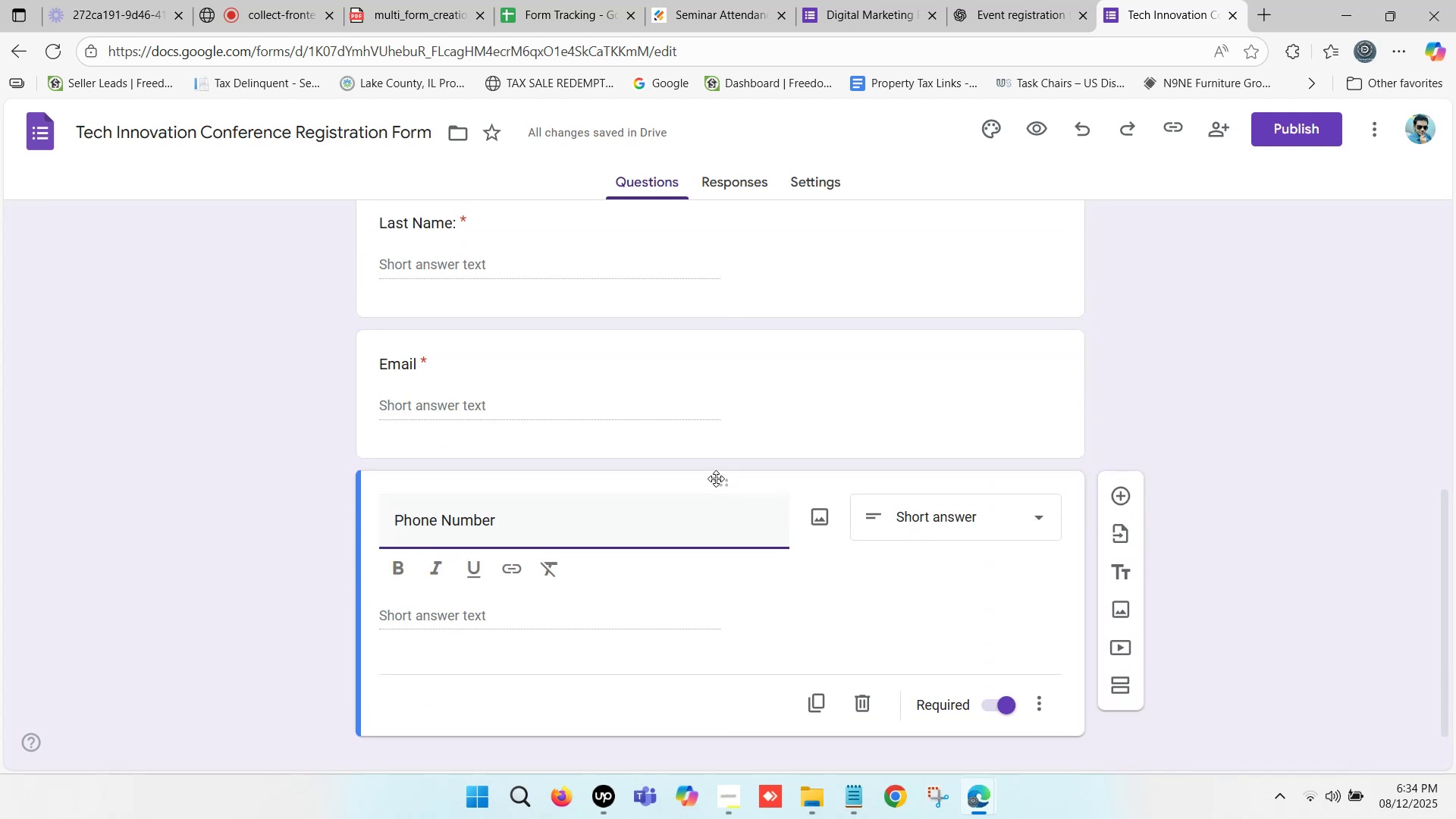 
left_click_drag(start_coordinate=[723, 479], to_coordinate=[696, 331])
 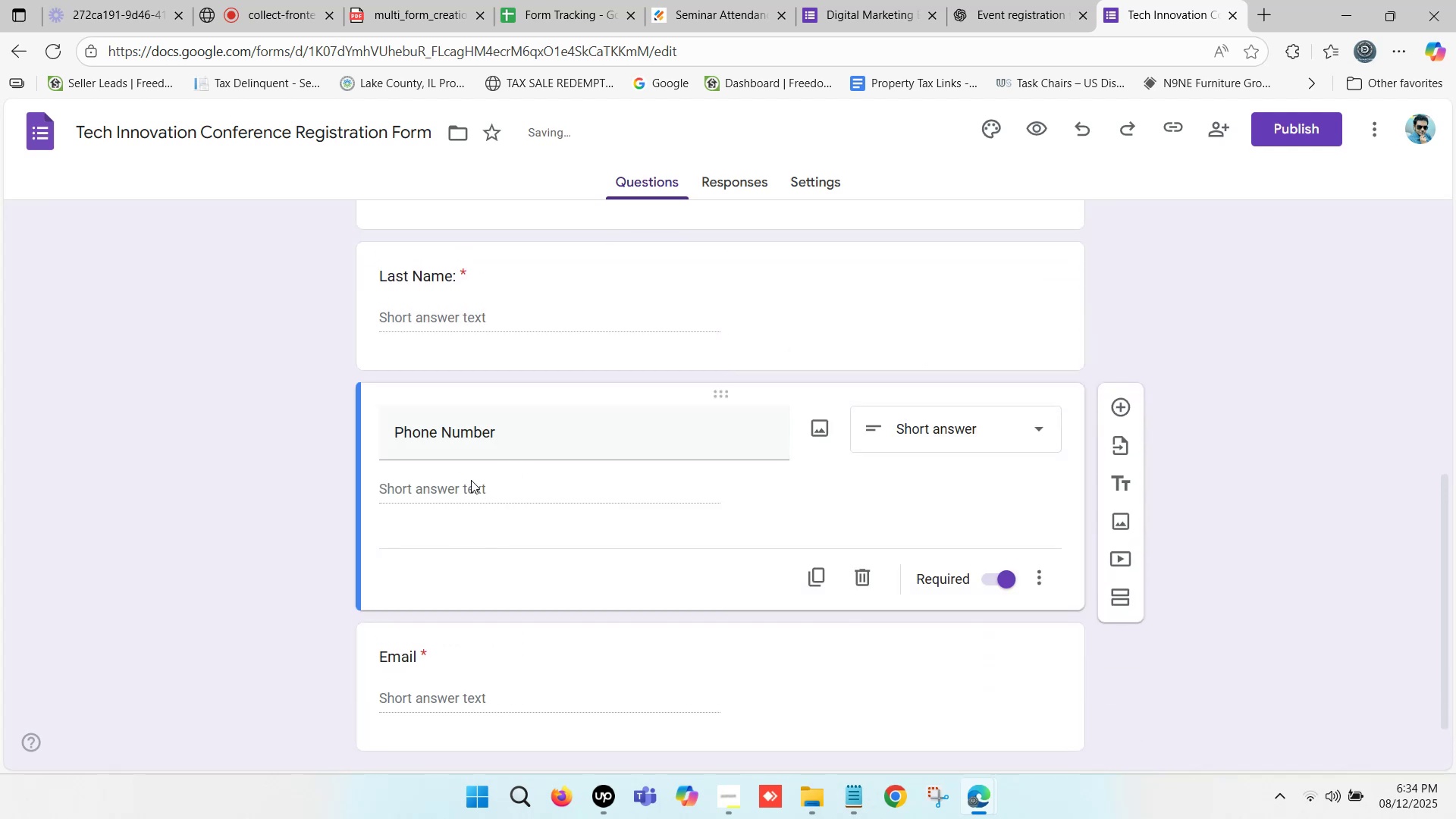 
scroll: coordinate [471, 480], scroll_direction: down, amount: 8.0
 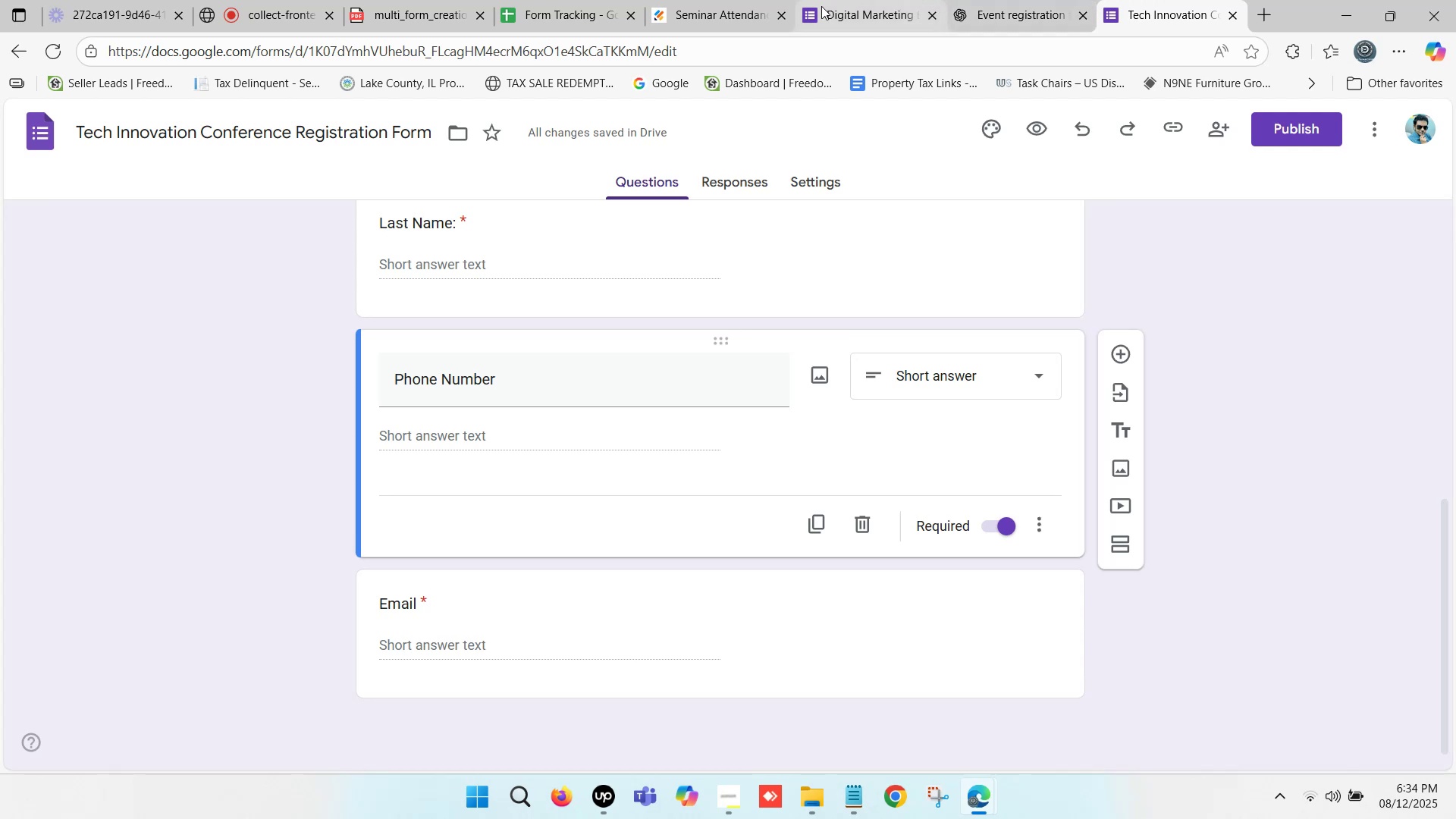 
left_click([842, 6])
 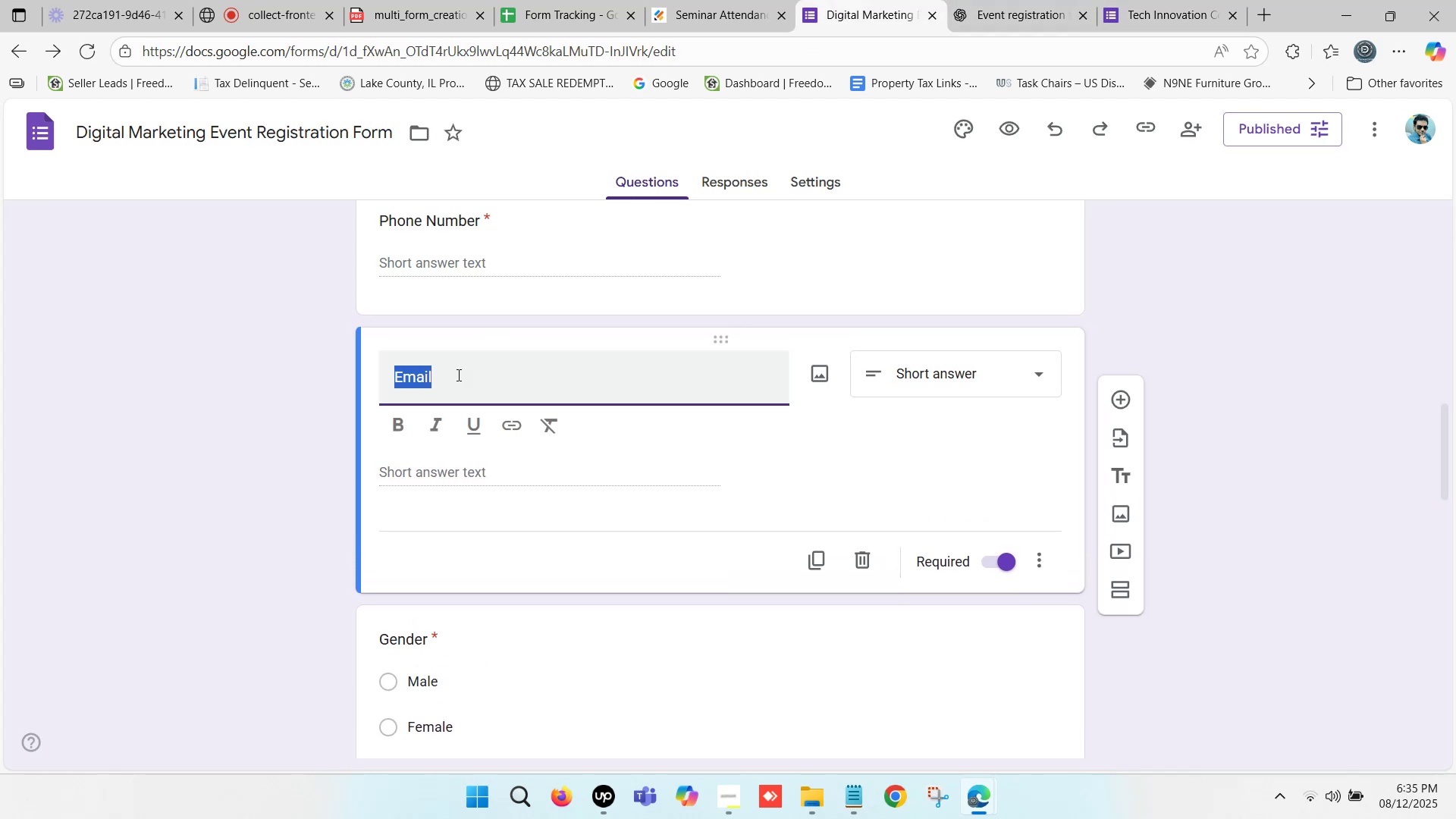 
scroll: coordinate [362, 516], scroll_direction: down, amount: 1.0
 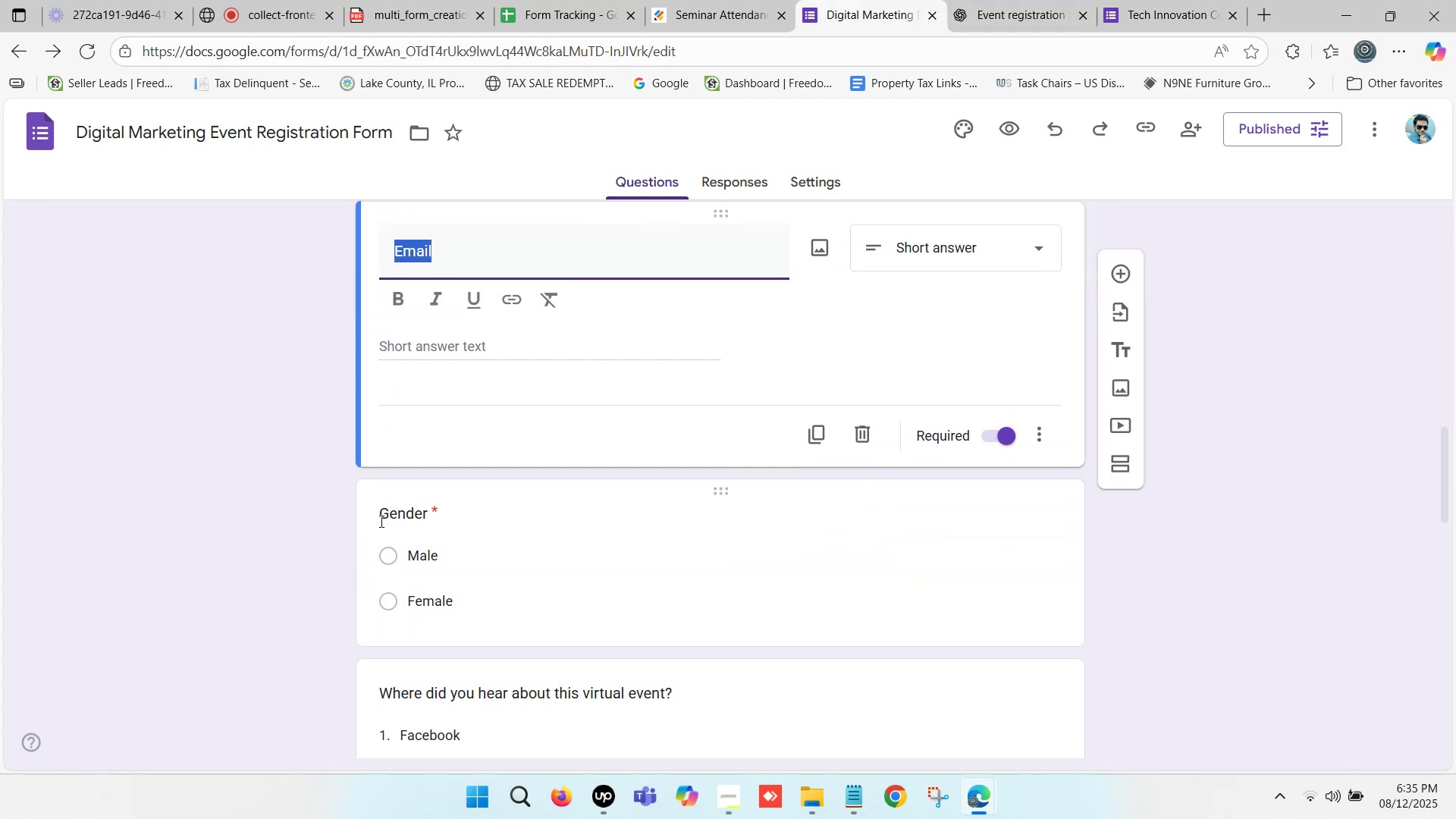 
left_click_drag(start_coordinate=[380, 516], to_coordinate=[410, 511])
 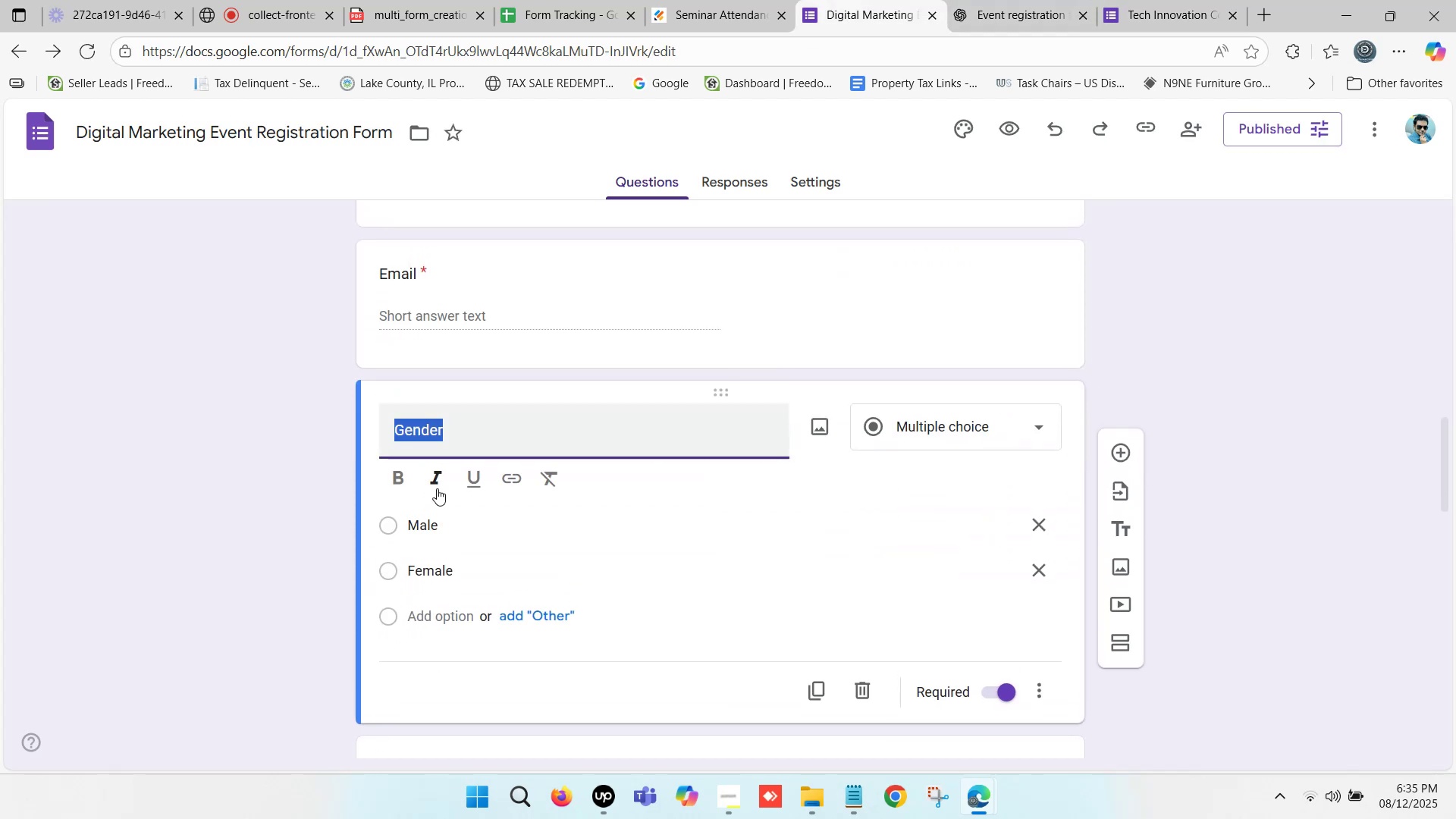 
key(Control+C)
 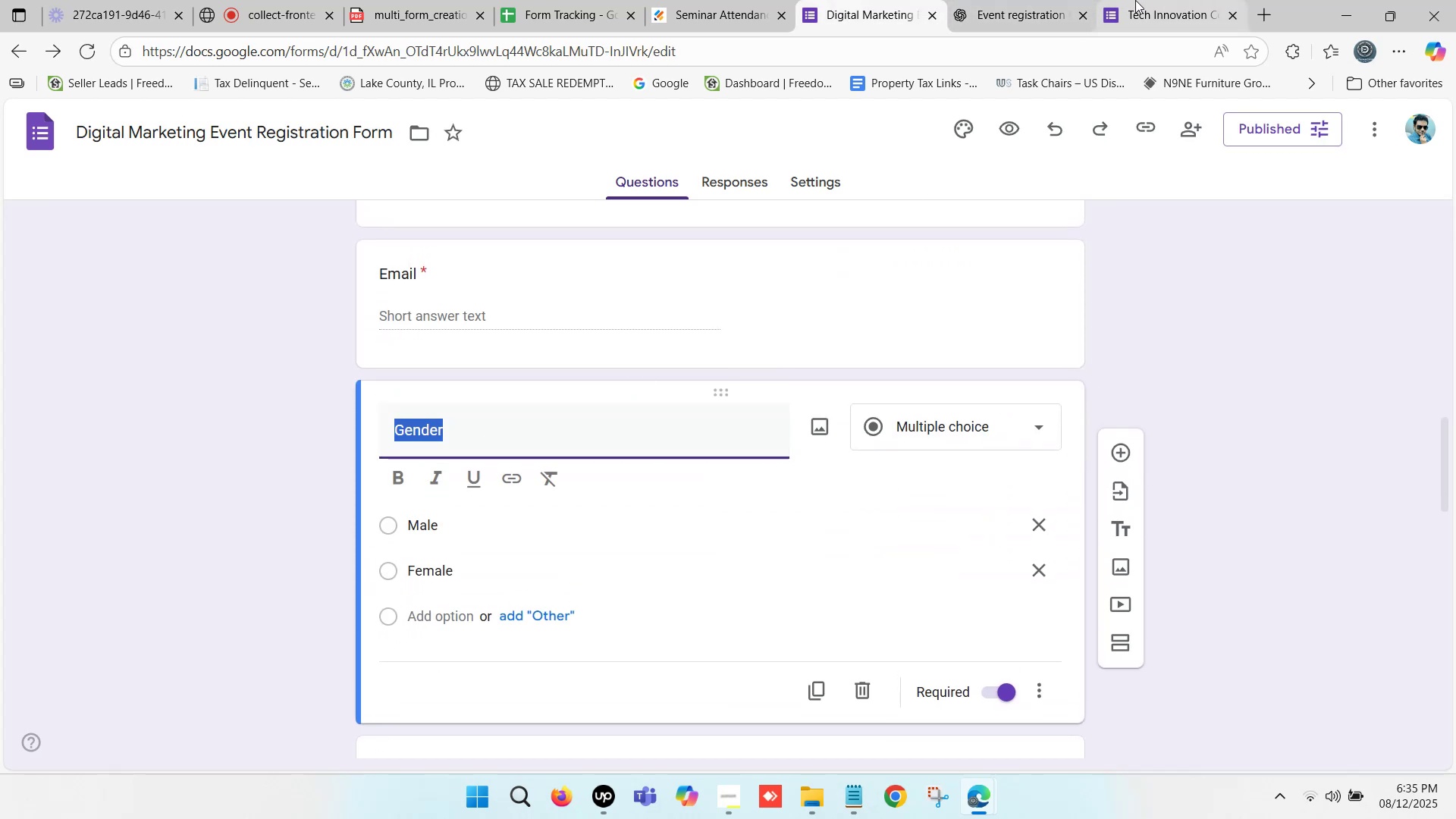 
left_click([1149, 0])
 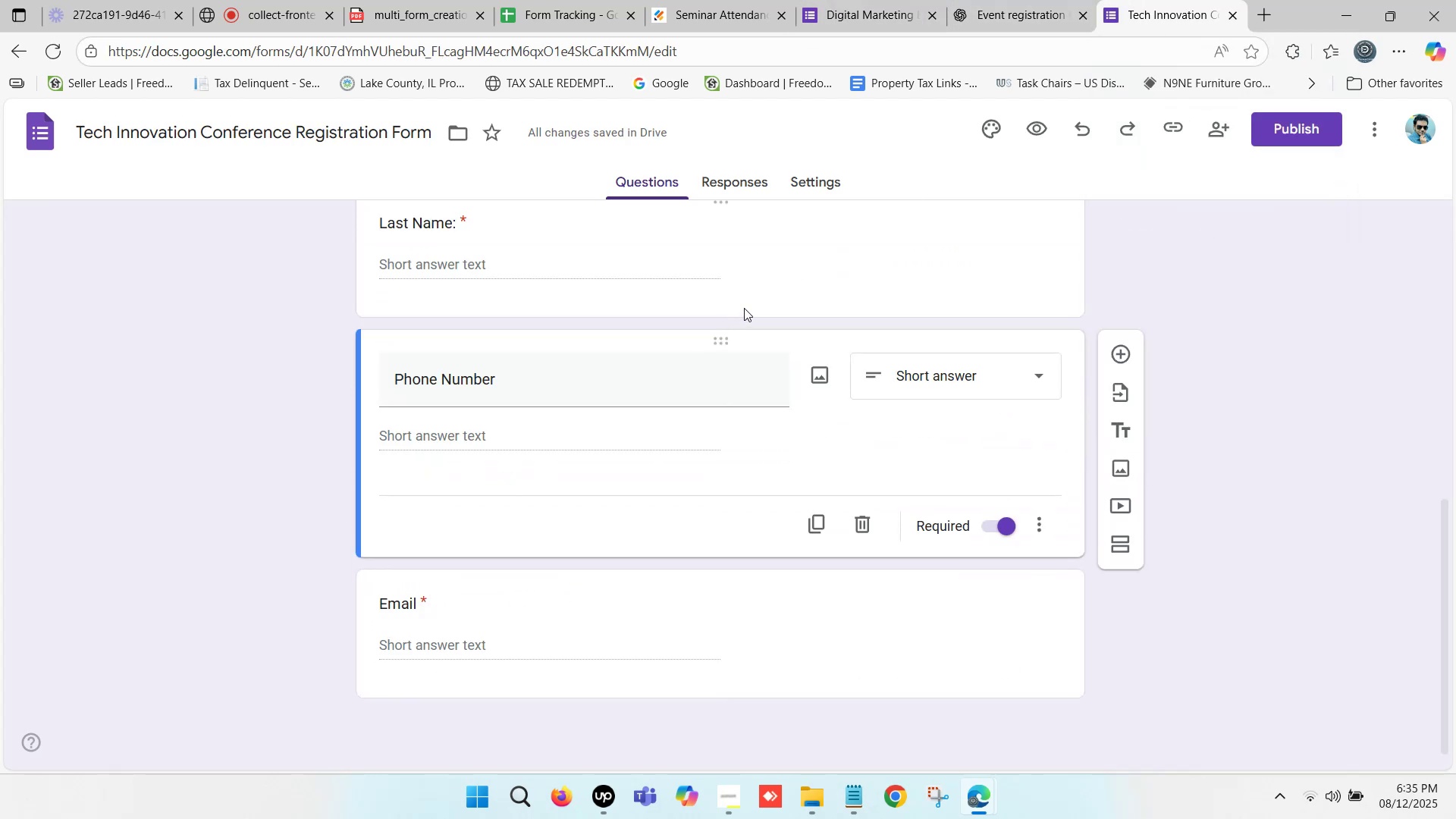 
scroll: coordinate [532, 433], scroll_direction: down, amount: 2.0
 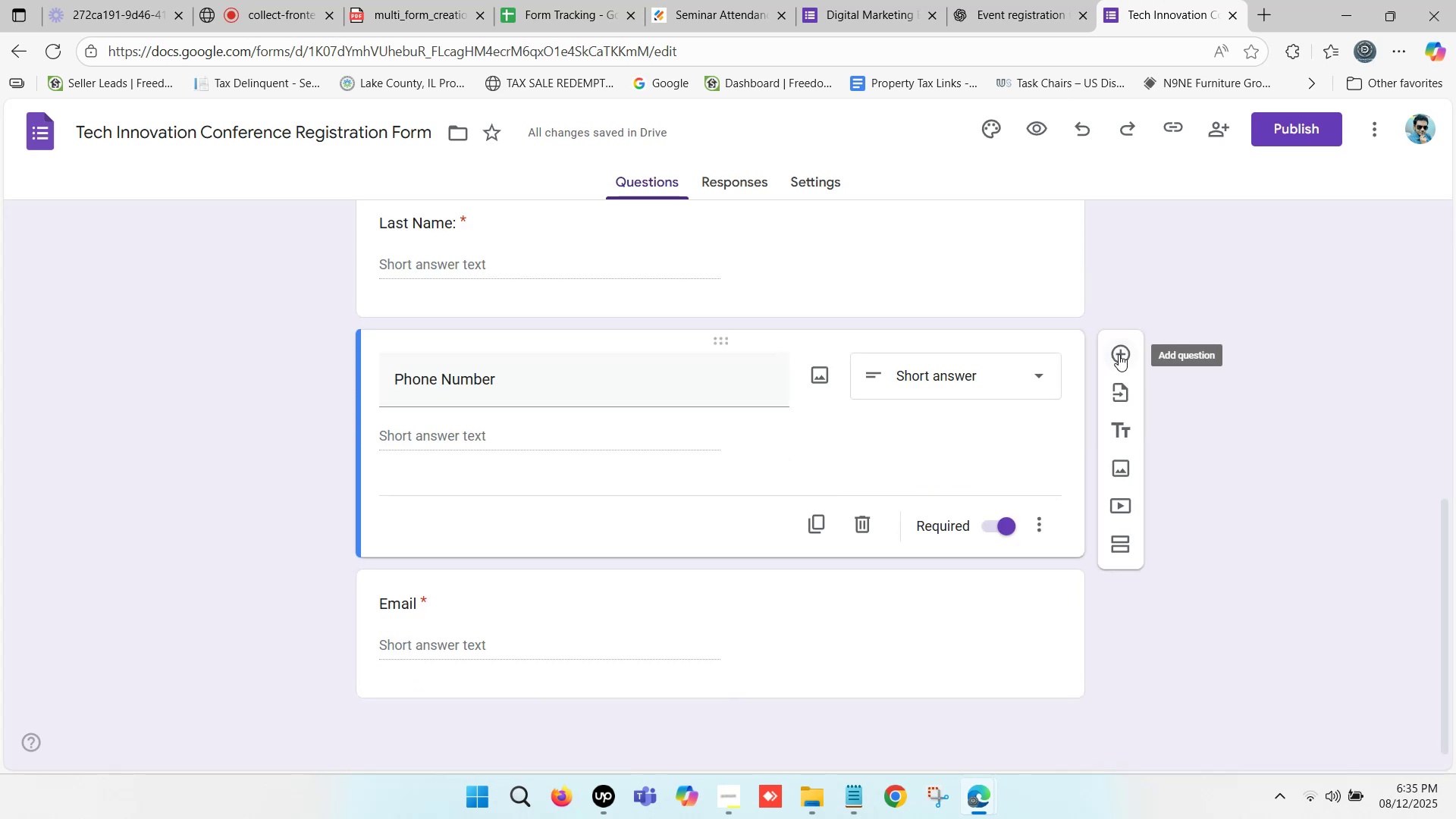 
left_click([1120, 352])
 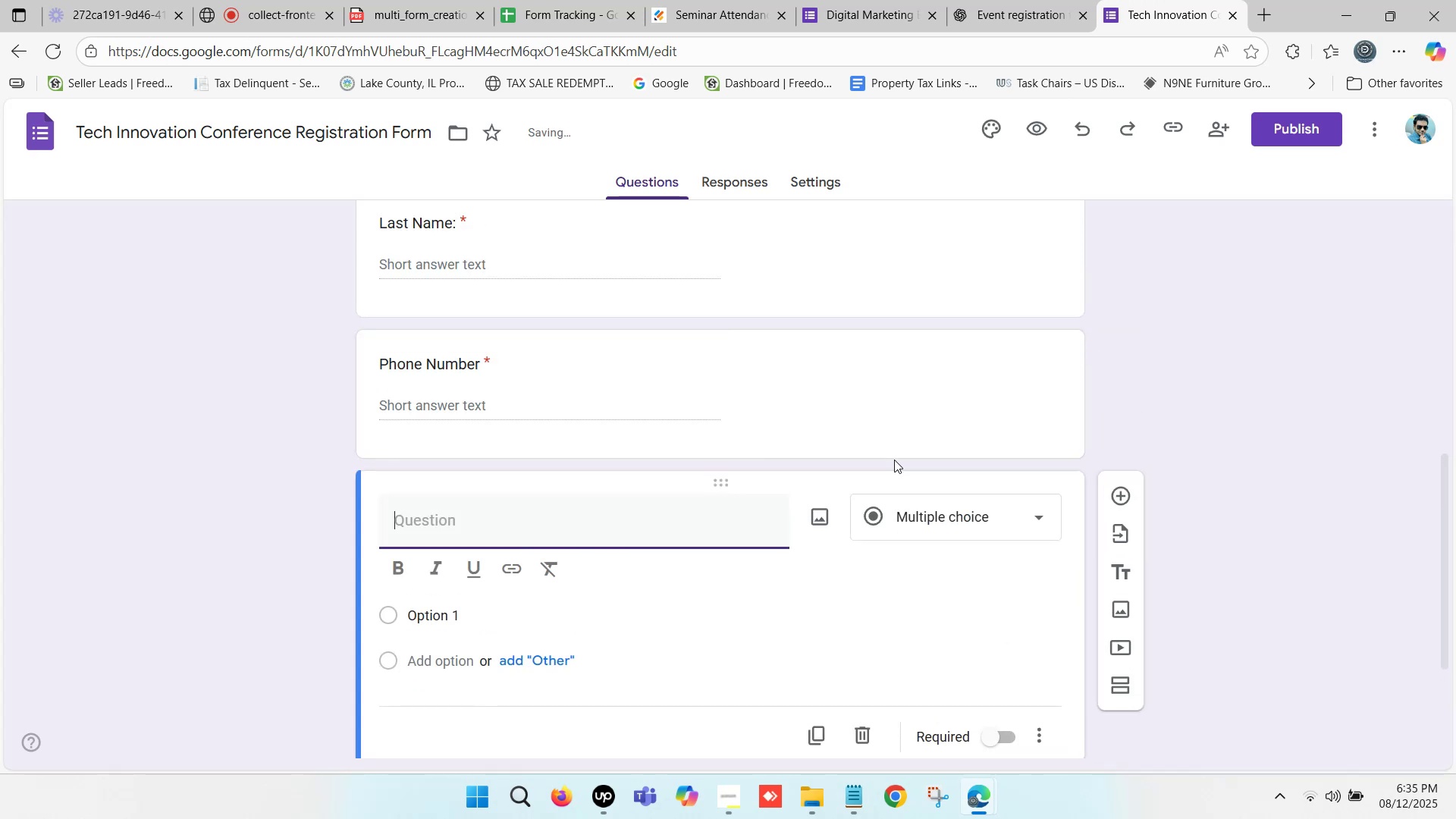 
scroll: coordinate [725, 525], scroll_direction: down, amount: 1.0
 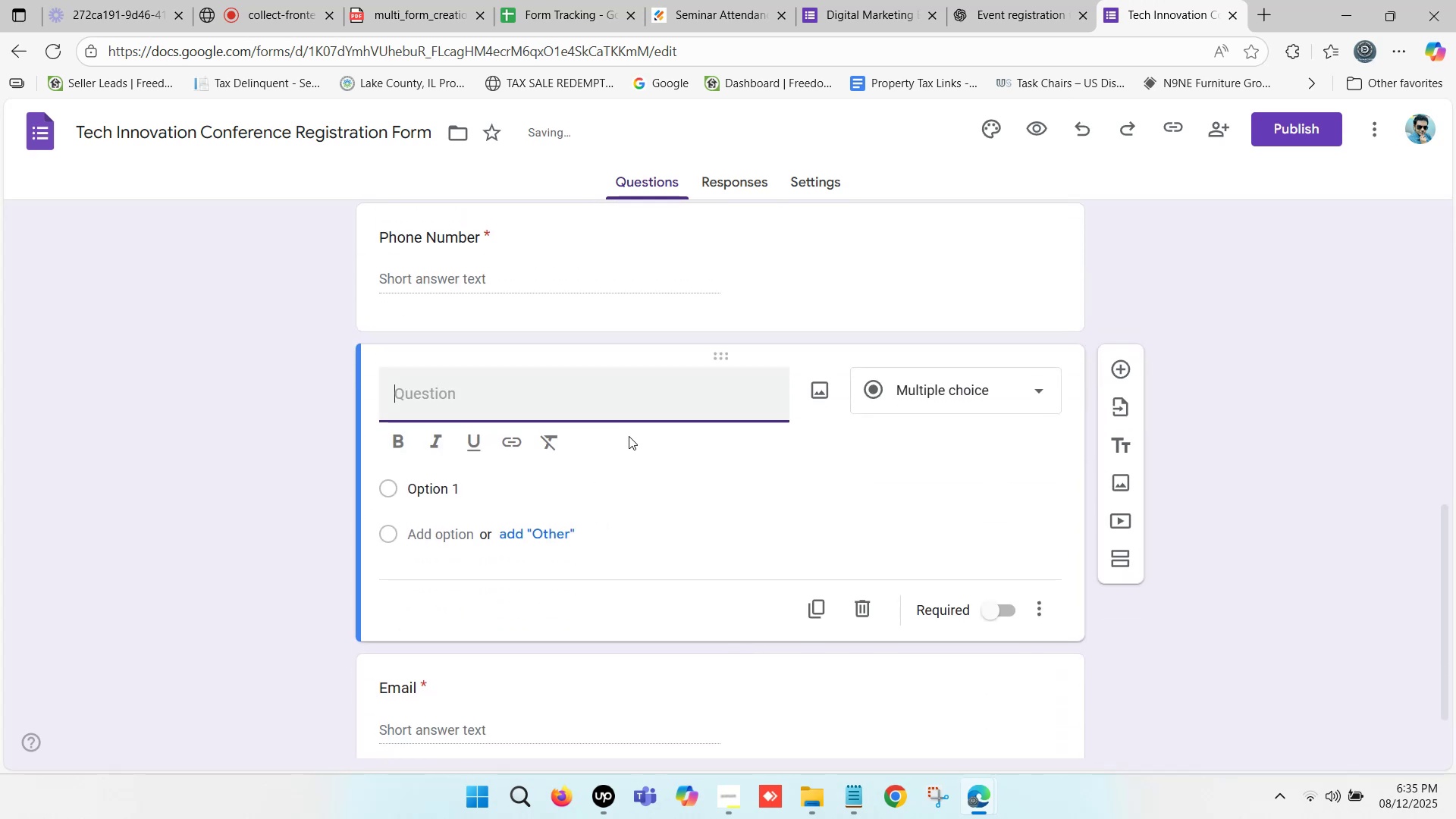 
key(Control+V)
 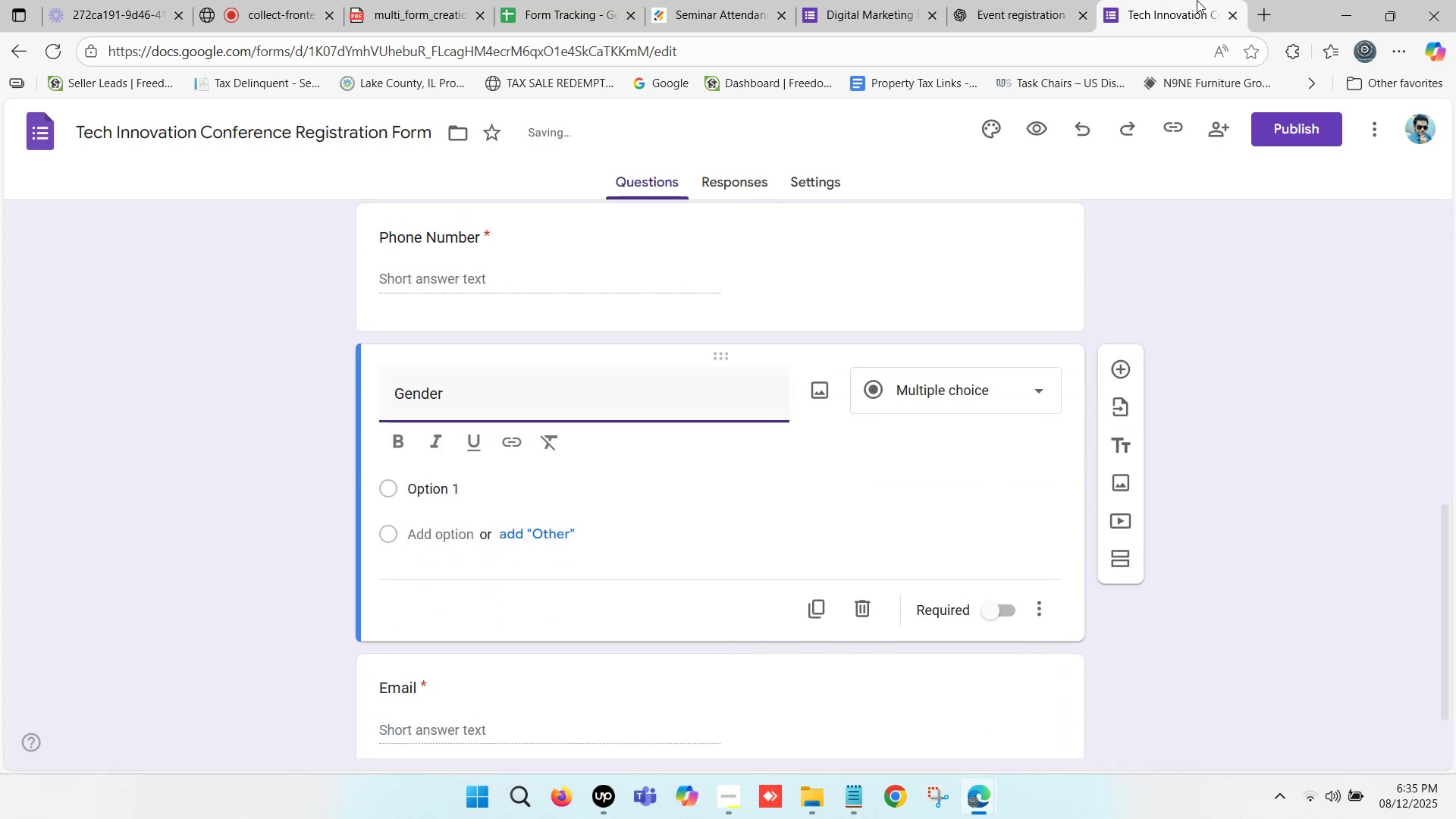 
left_click([975, 0])
 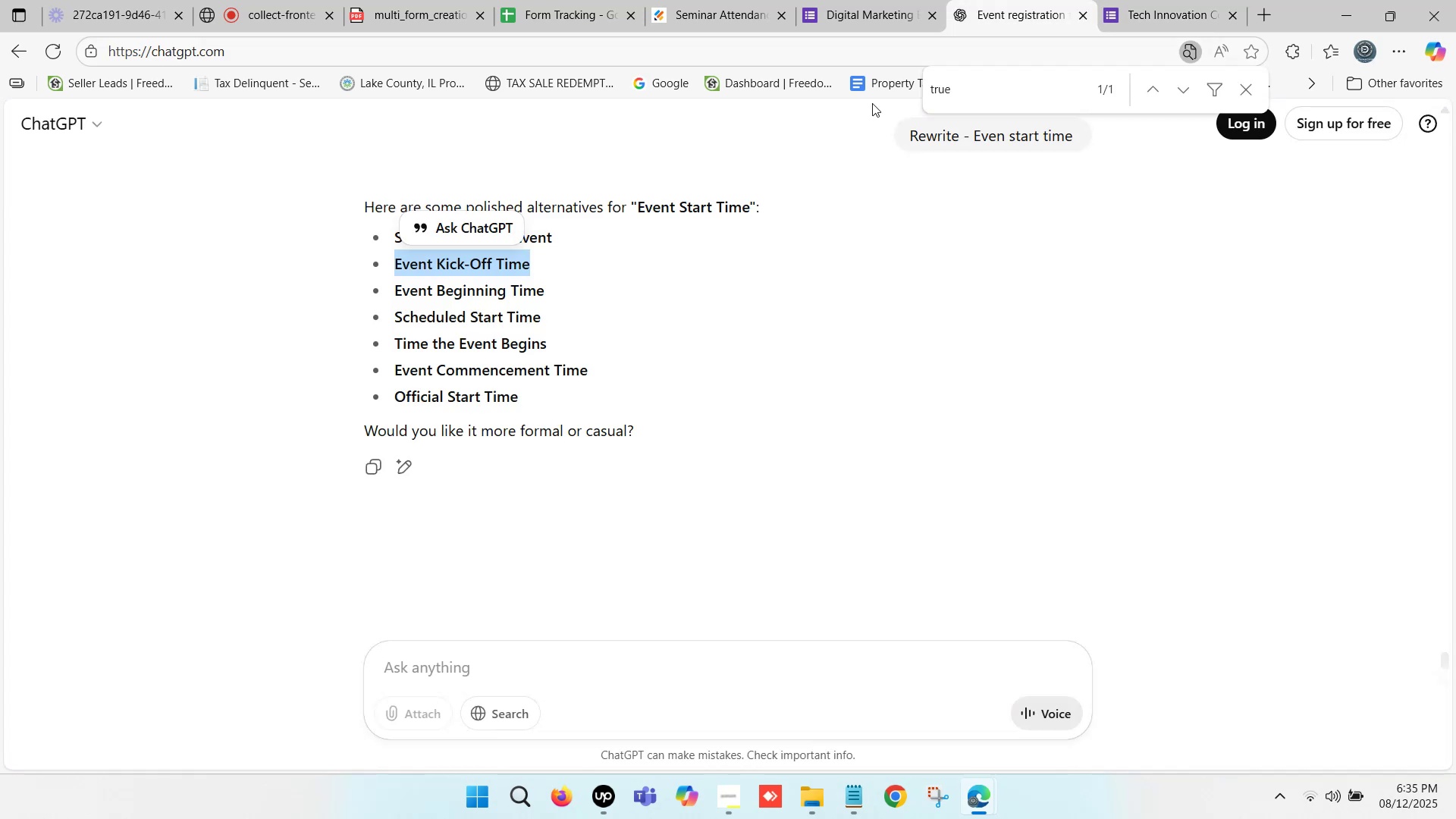 
key(Control+F)
 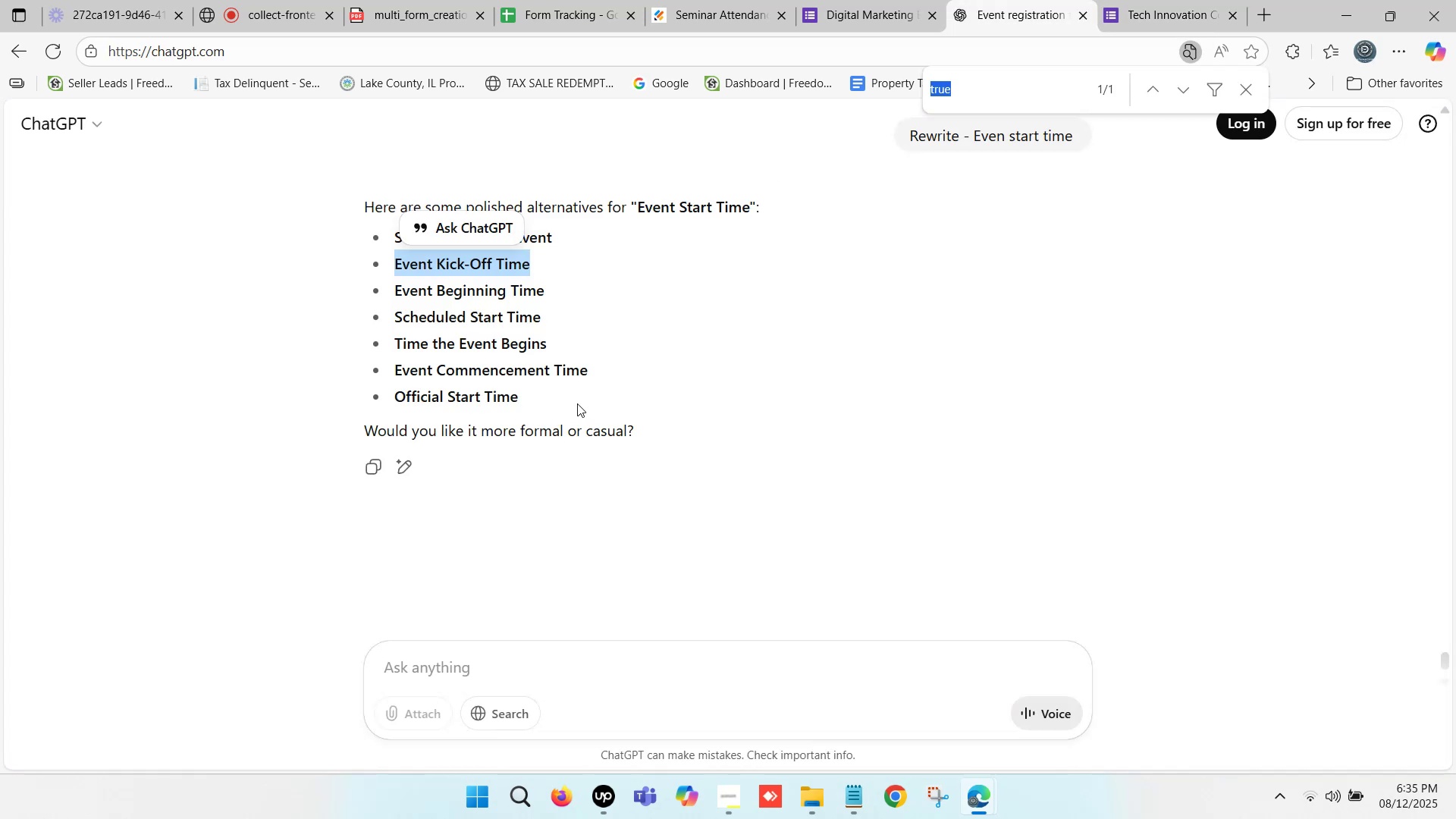 
key(Control+V)
 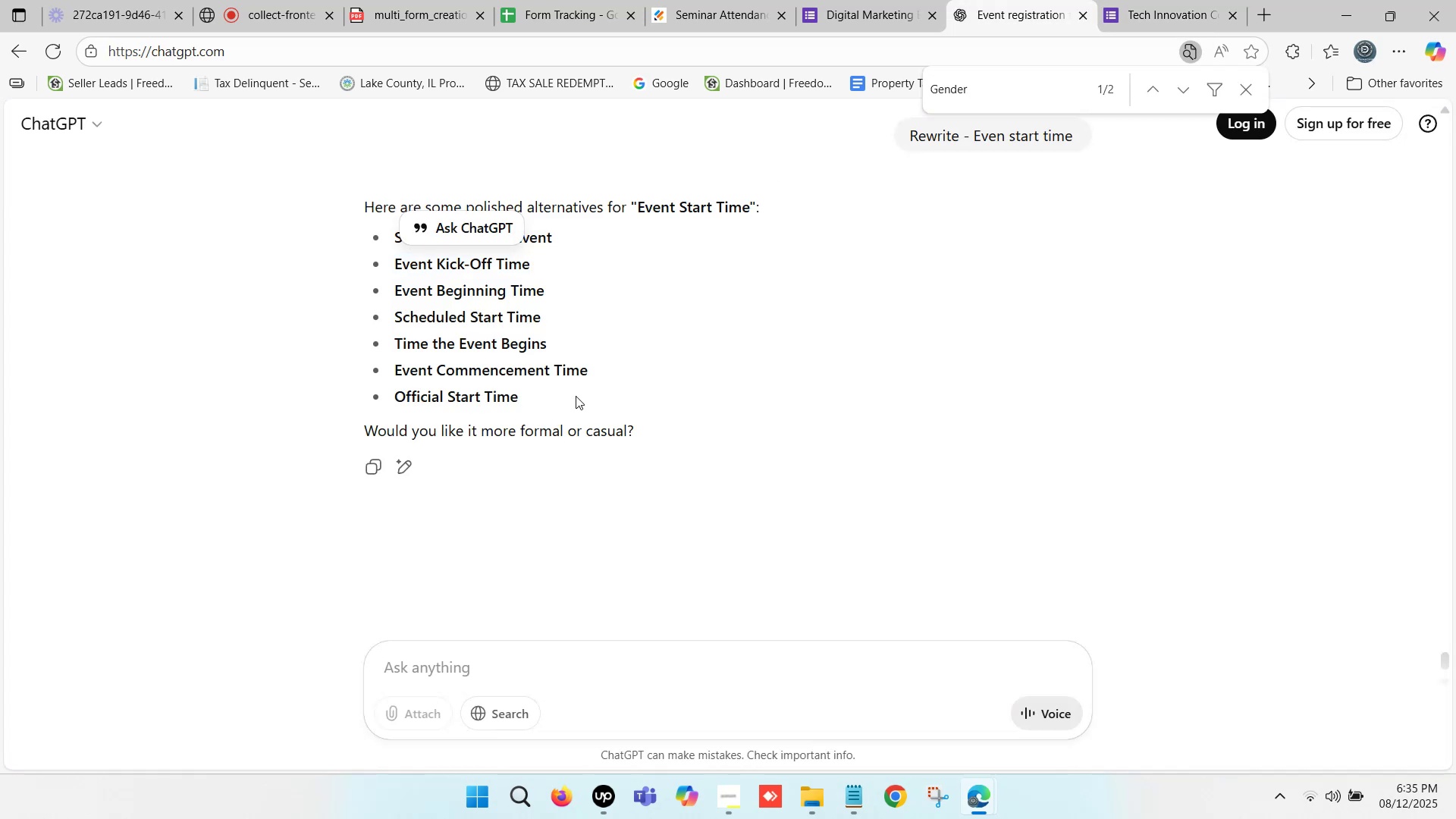 
key(Enter)
 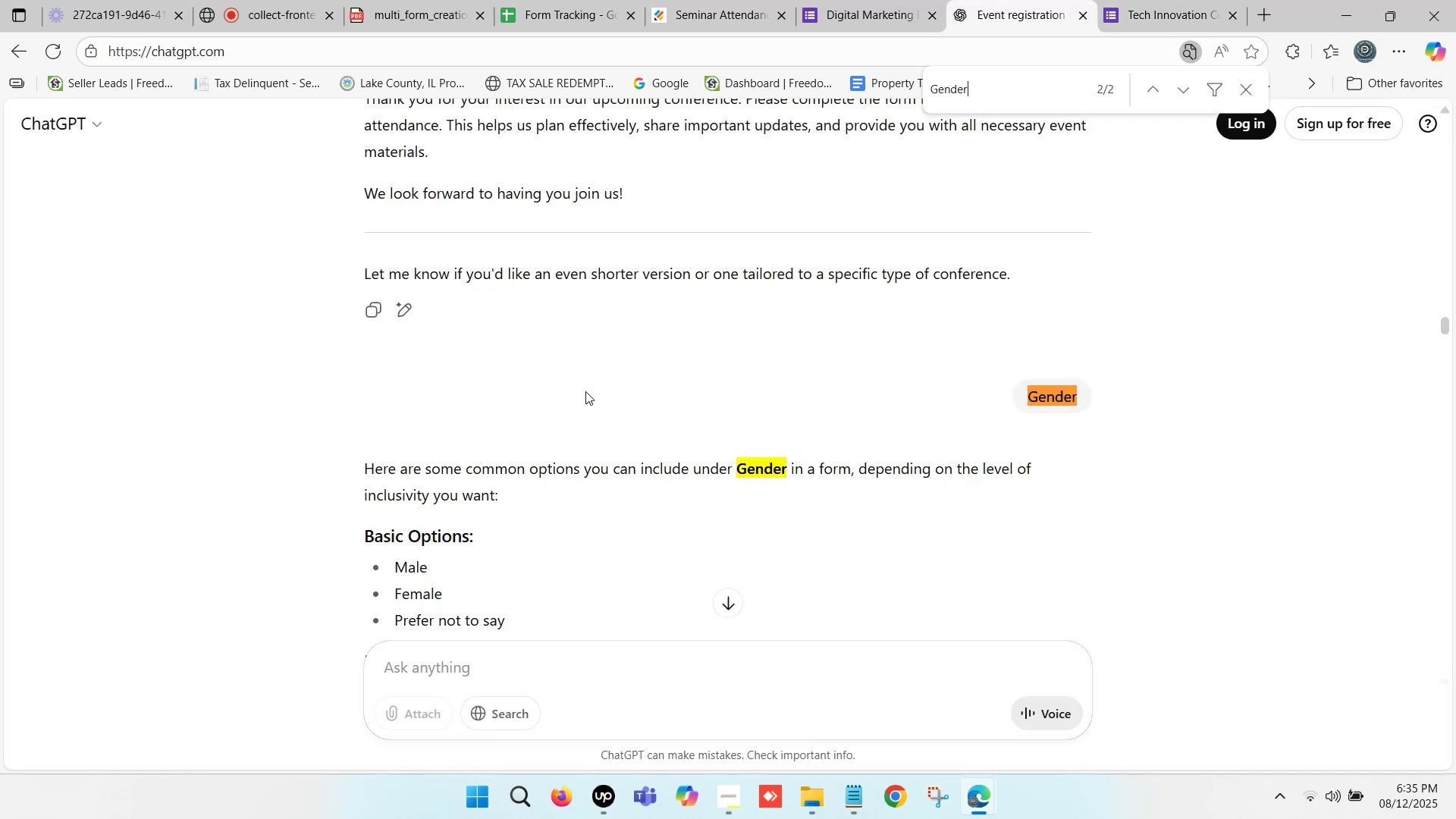 
scroll: coordinate [581, 414], scroll_direction: down, amount: 2.0
 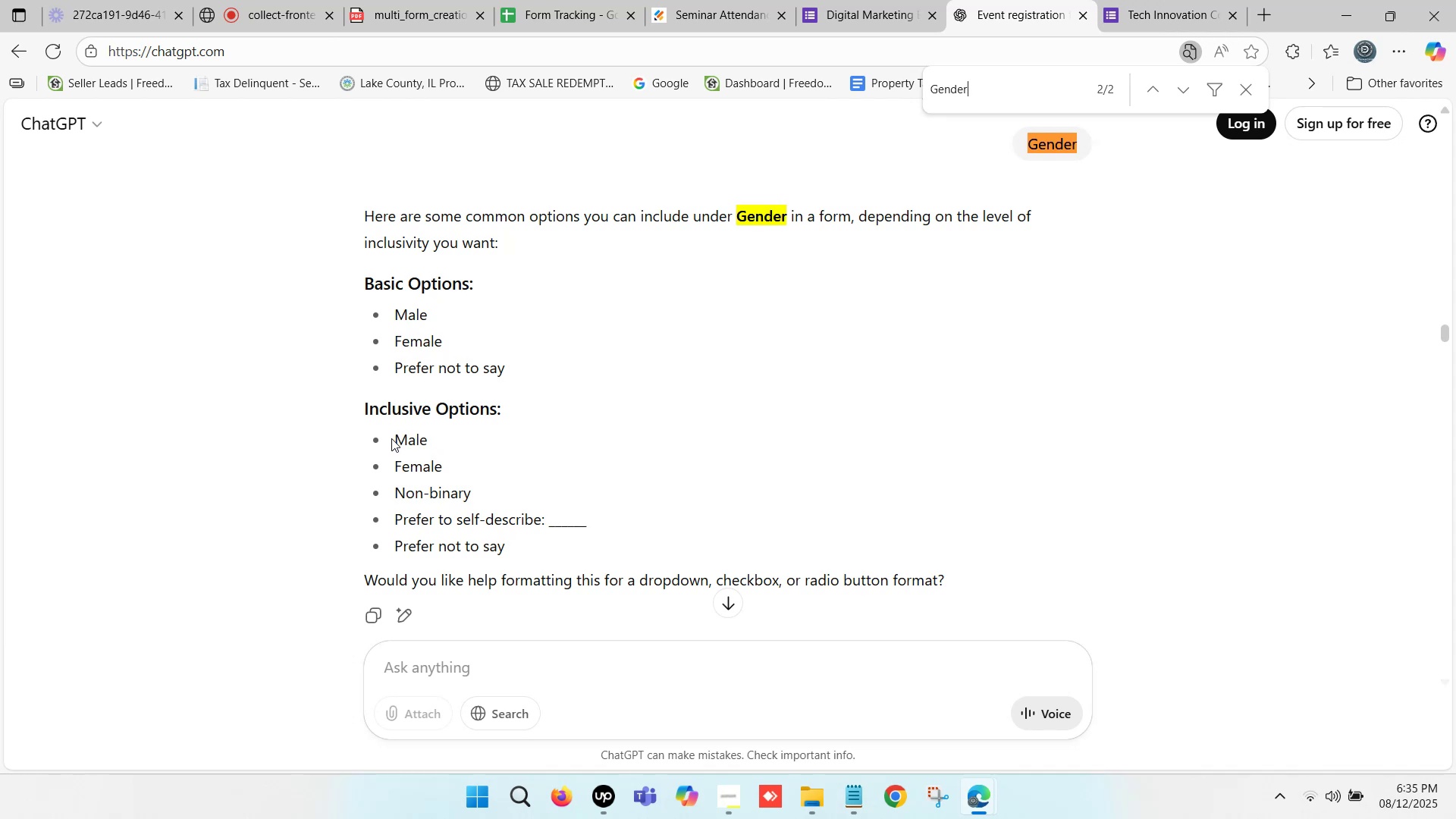 
left_click_drag(start_coordinate=[396, 442], to_coordinate=[425, 443])
 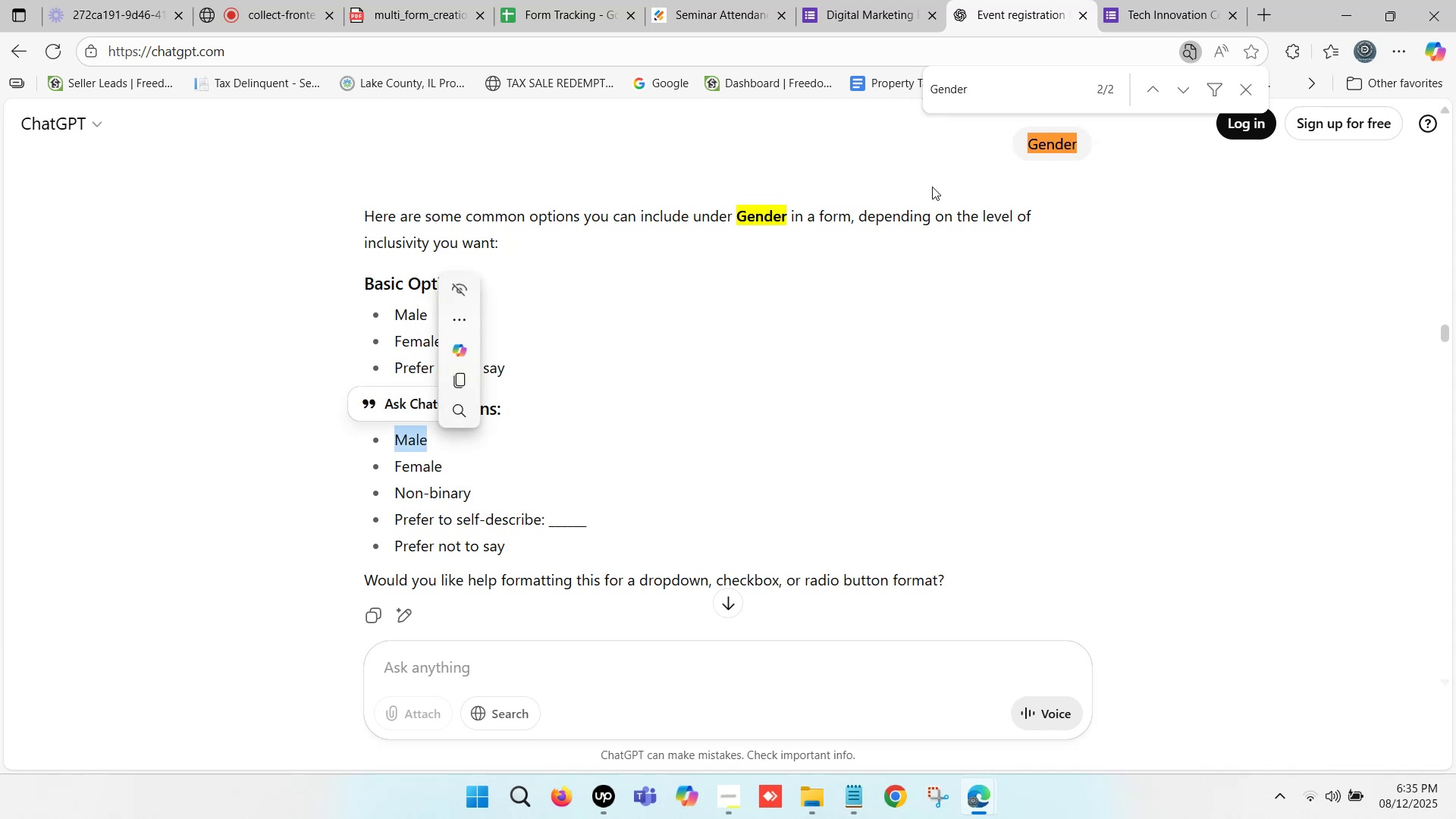 
key(Control+ControlLeft)
 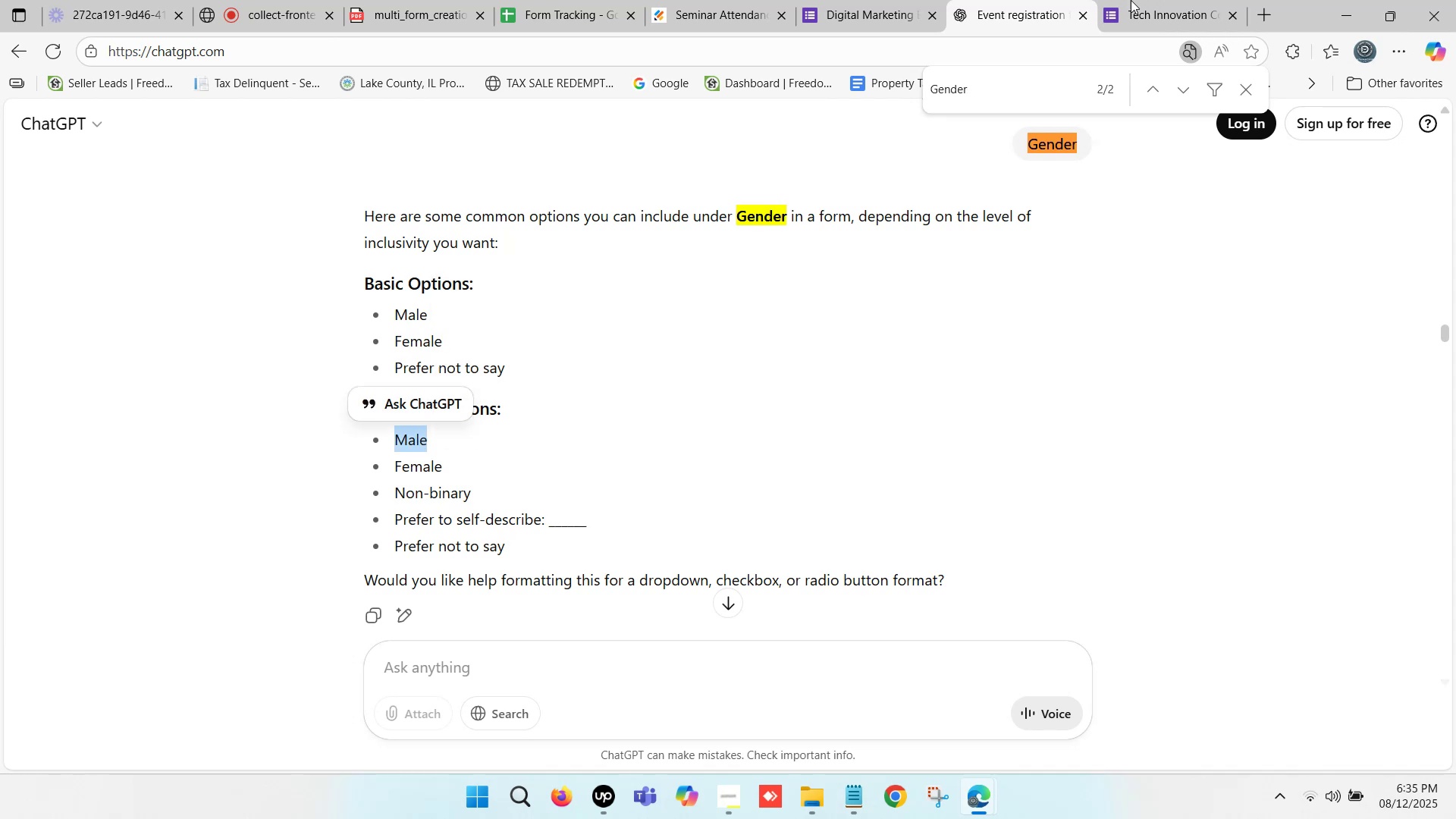 
key(Control+C)
 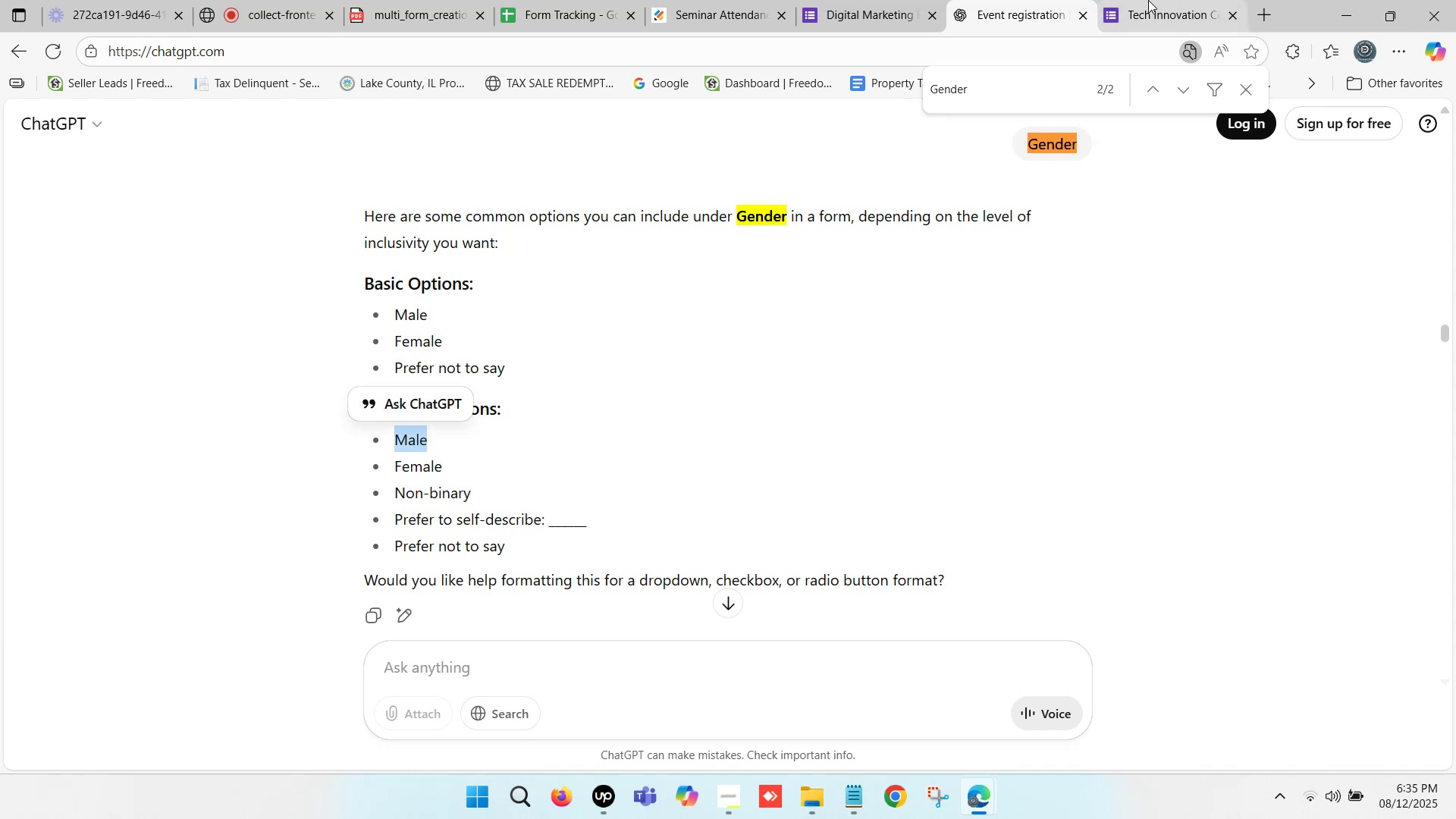 
left_click([1148, 0])
 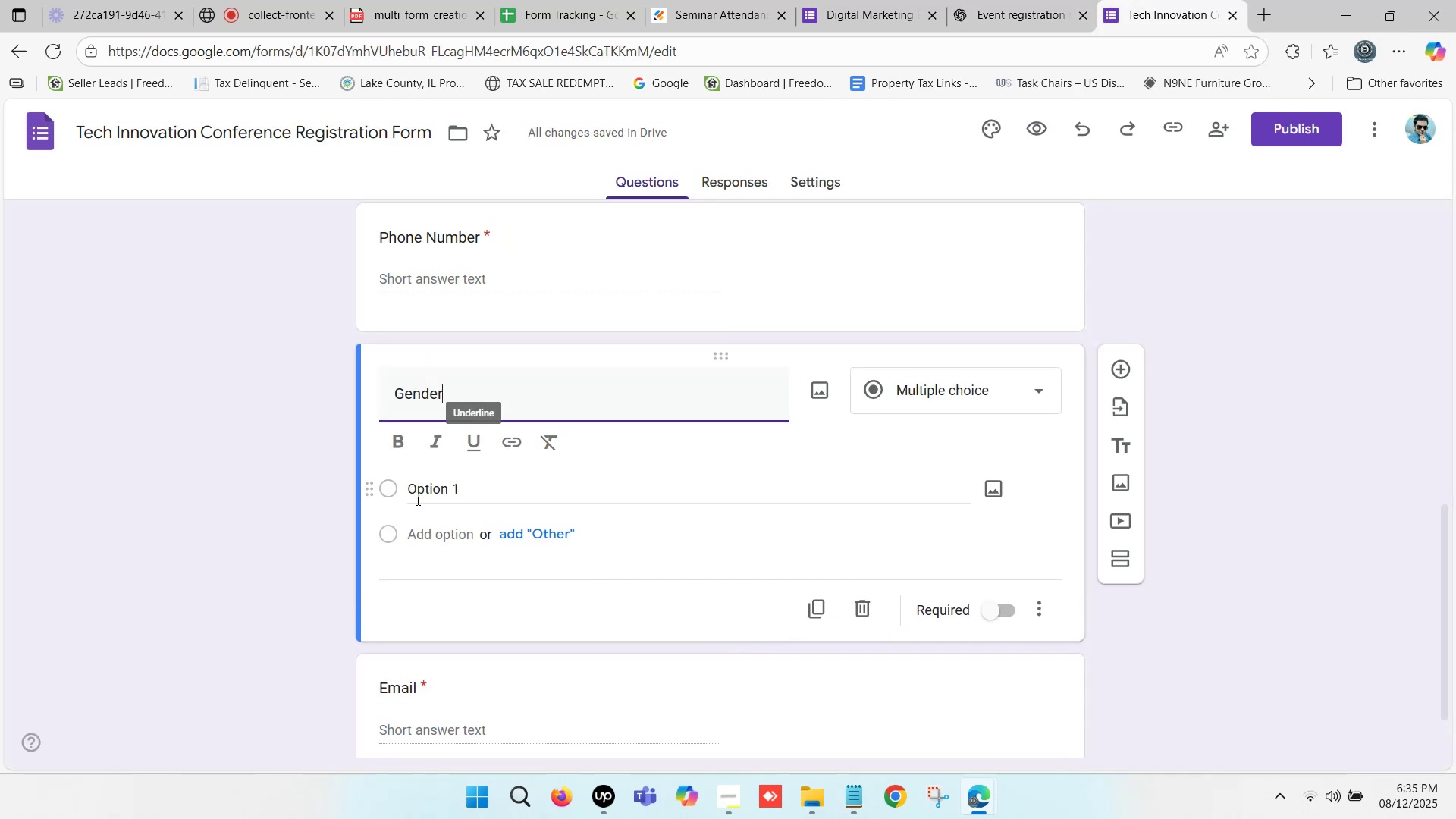 
left_click([444, 489])
 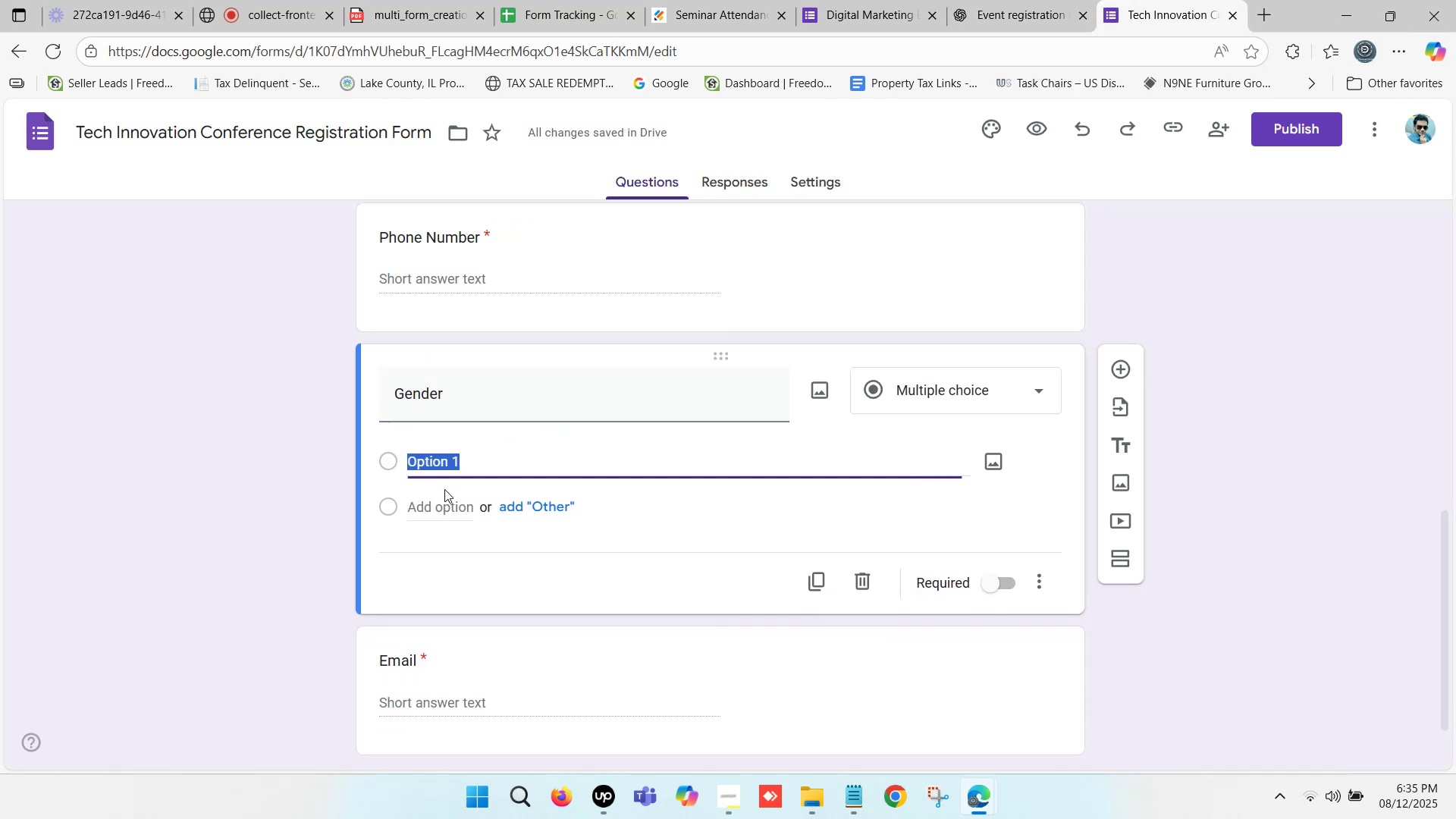 
key(Control+ControlLeft)
 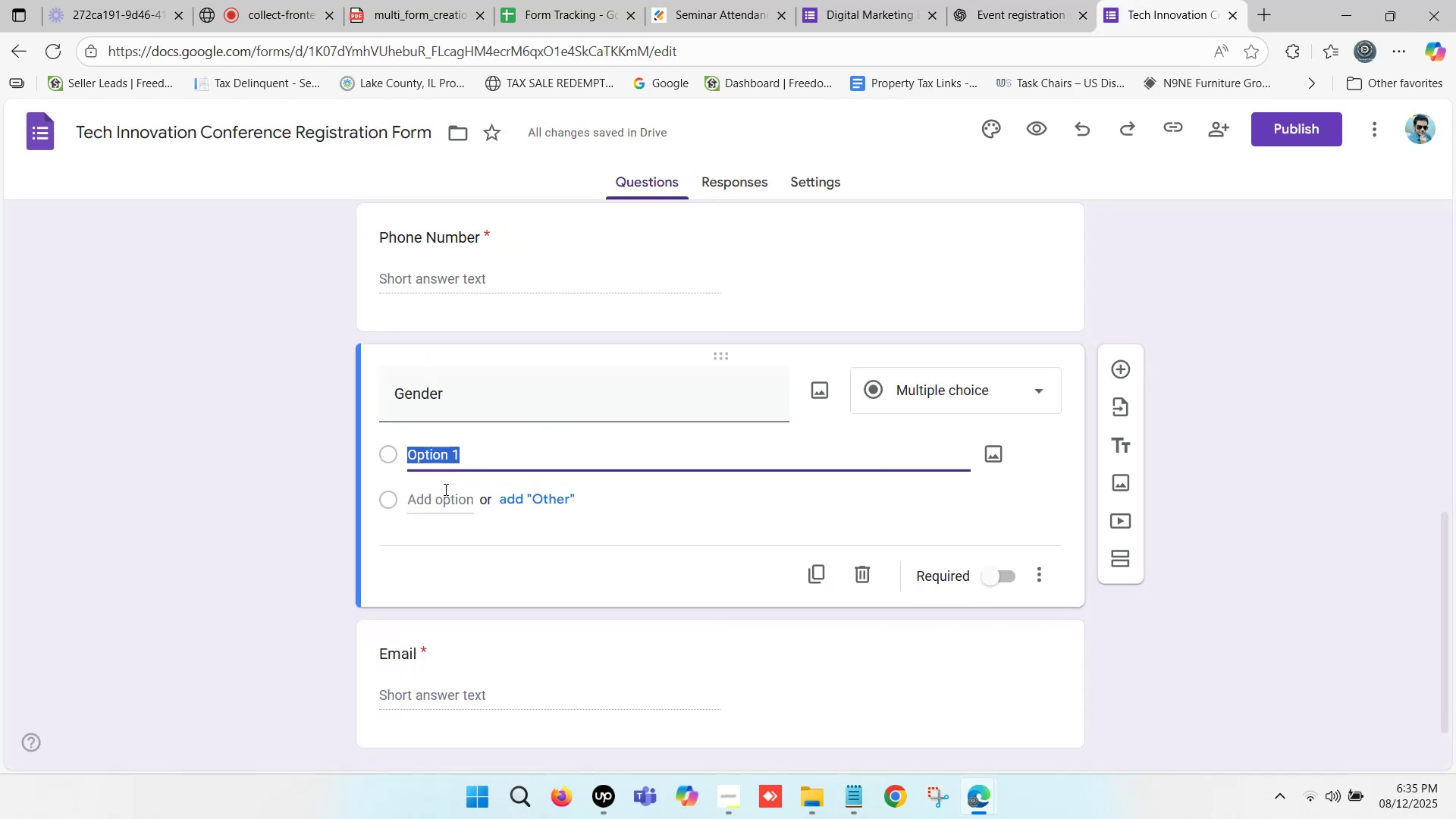 
key(Control+V)
 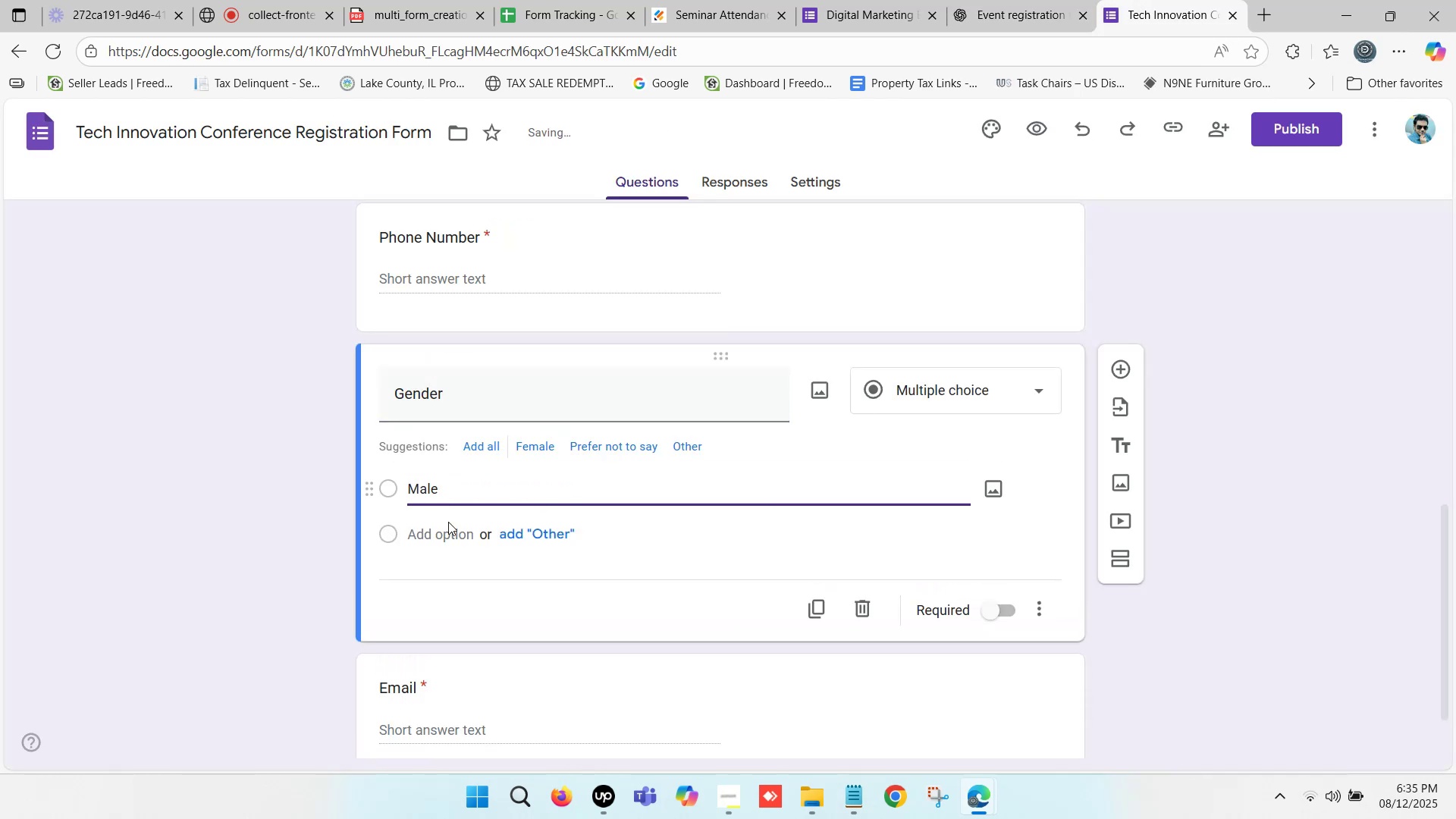 
left_click([448, 523])
 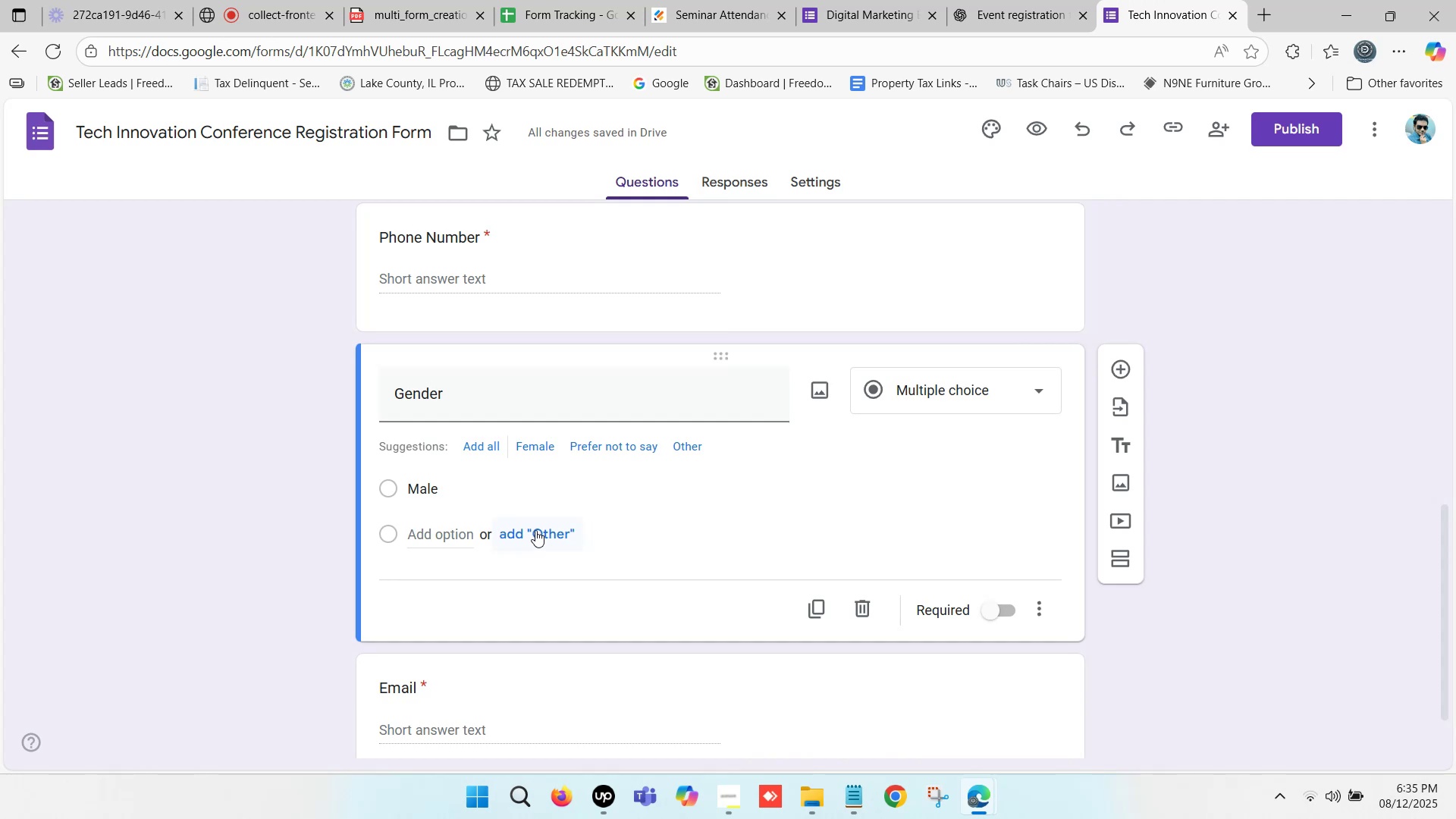 
left_click([1046, 0])
 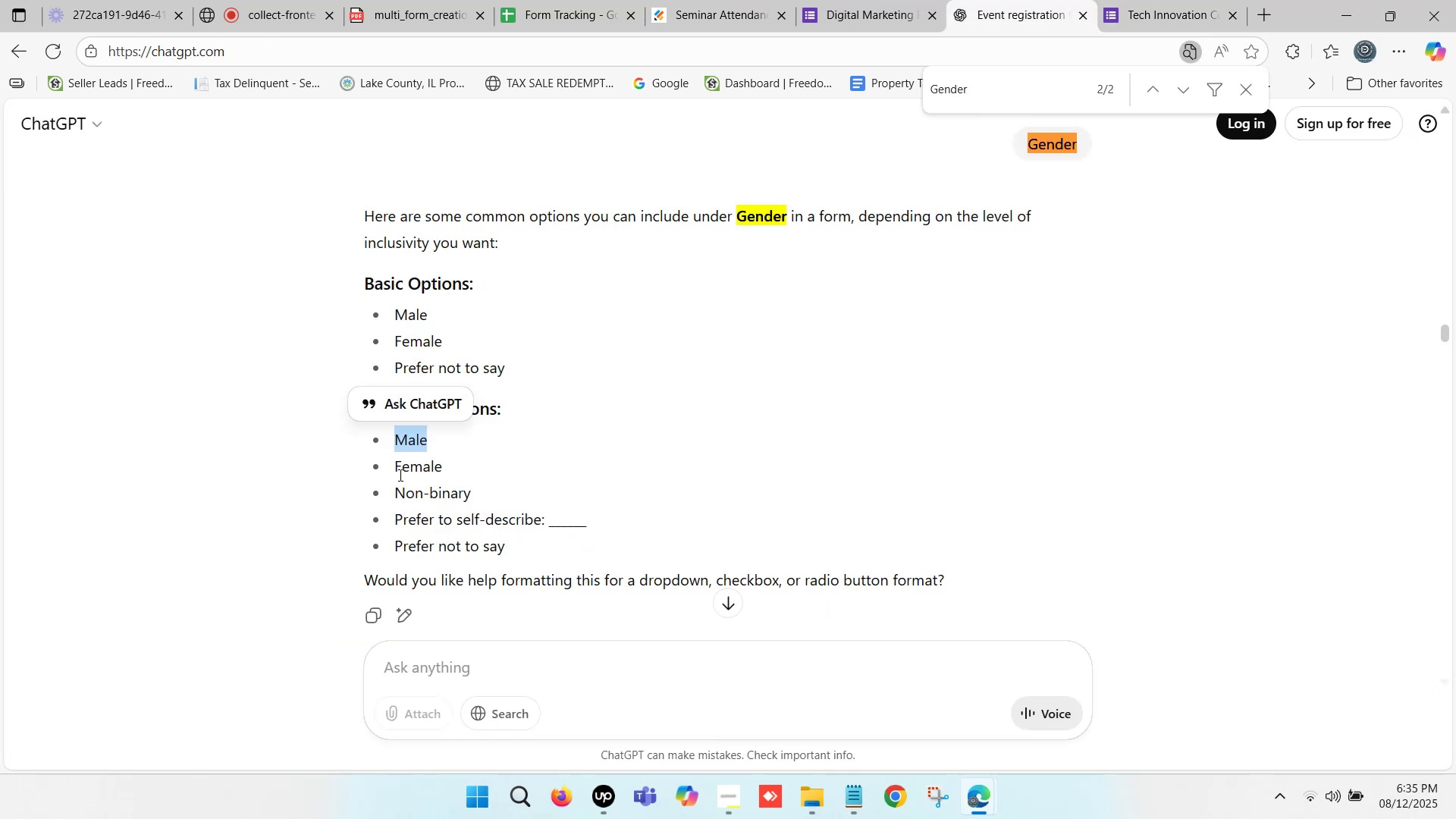 
left_click_drag(start_coordinate=[398, 471], to_coordinate=[438, 467])
 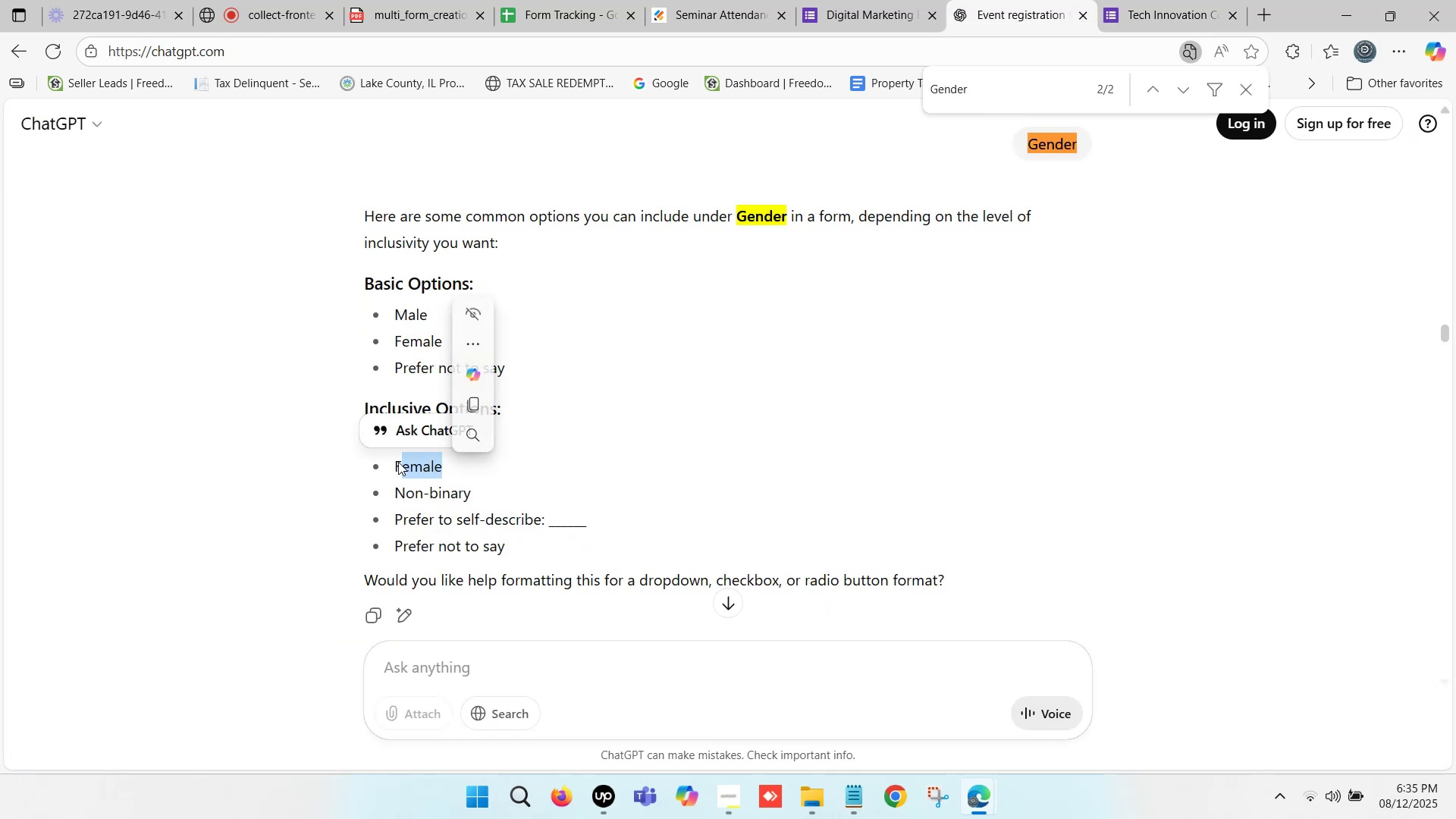 
left_click([397, 462])
 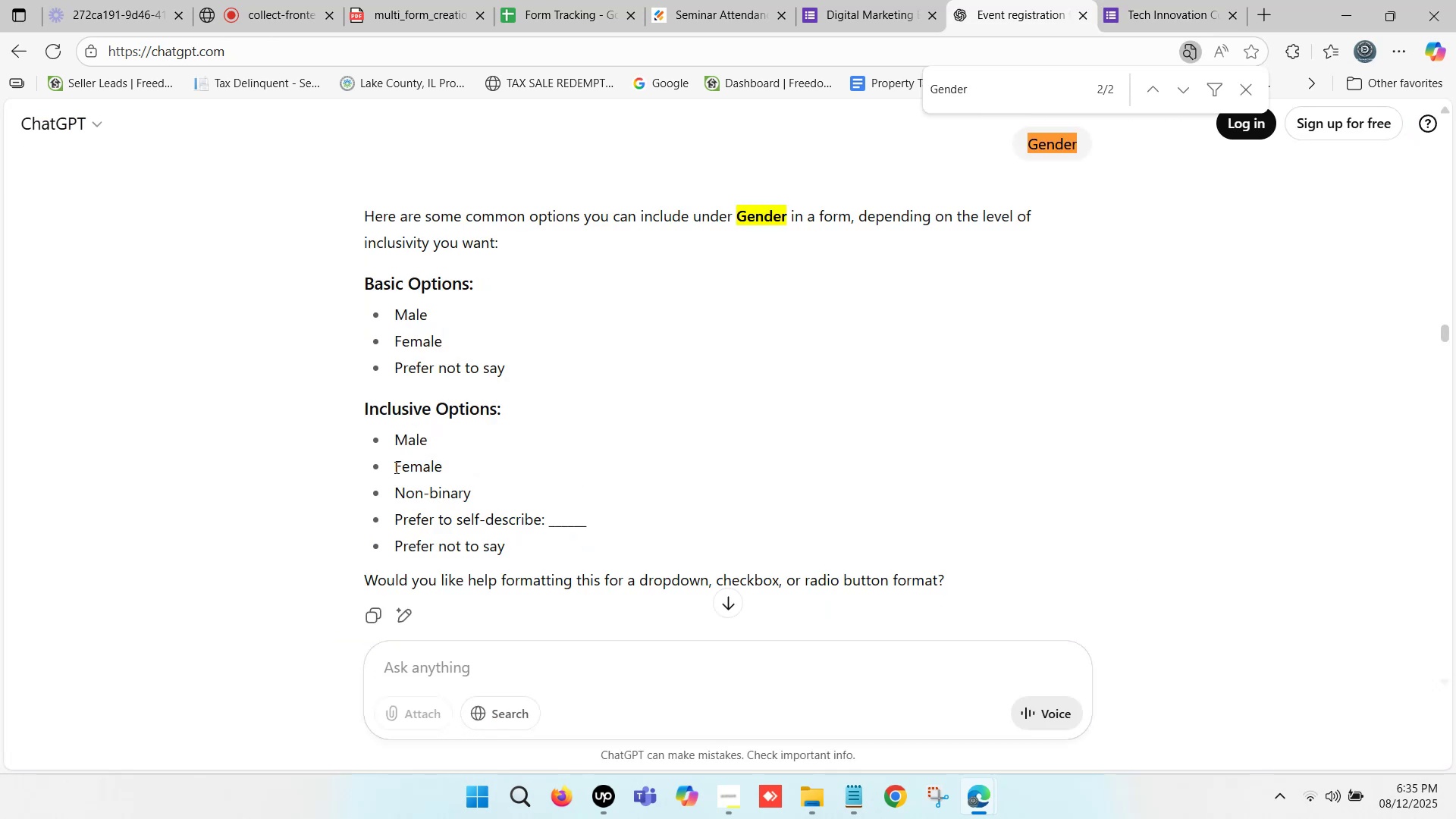 
left_click_drag(start_coordinate=[396, 467], to_coordinate=[438, 467])
 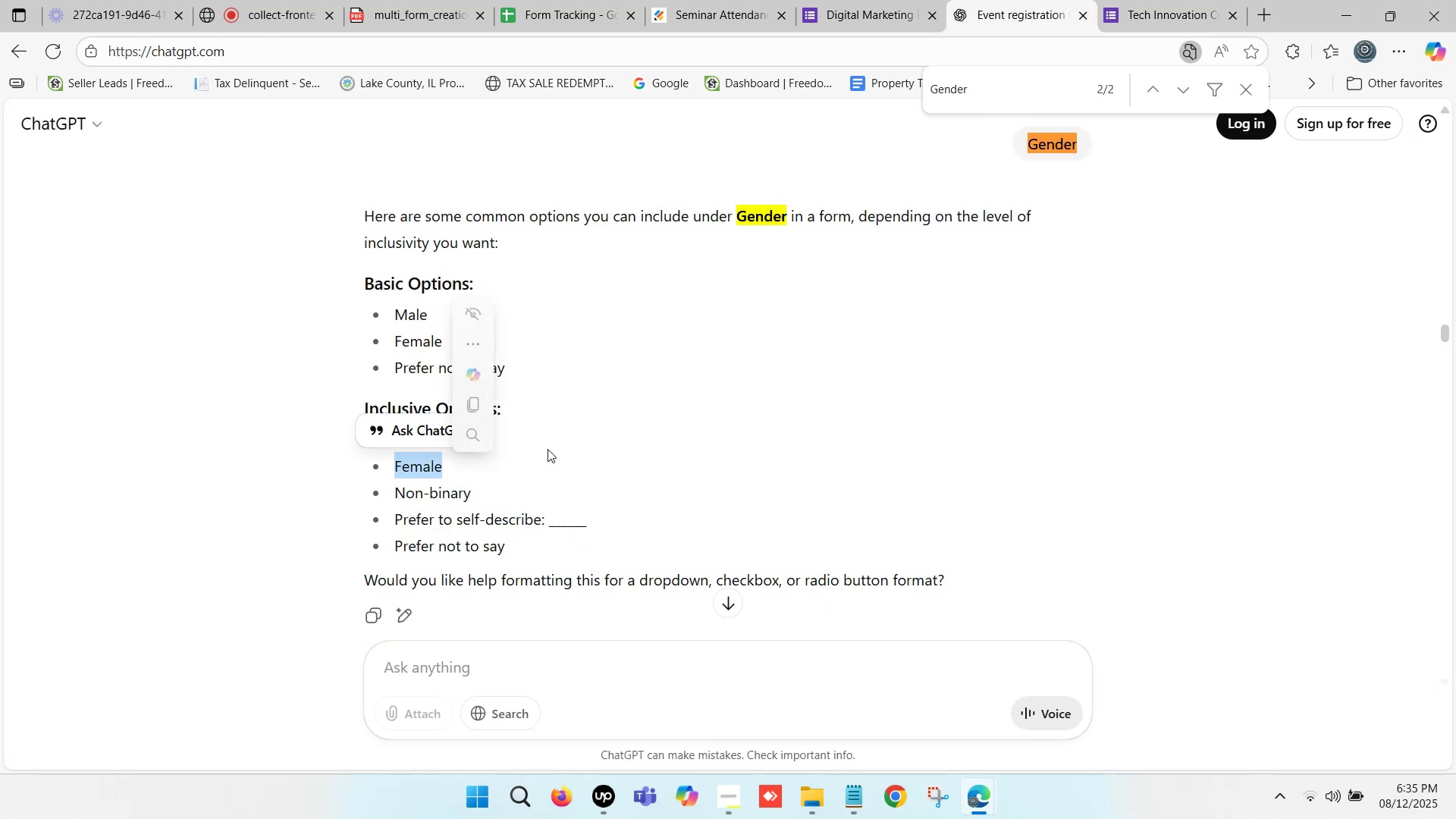 
key(Control+ControlLeft)
 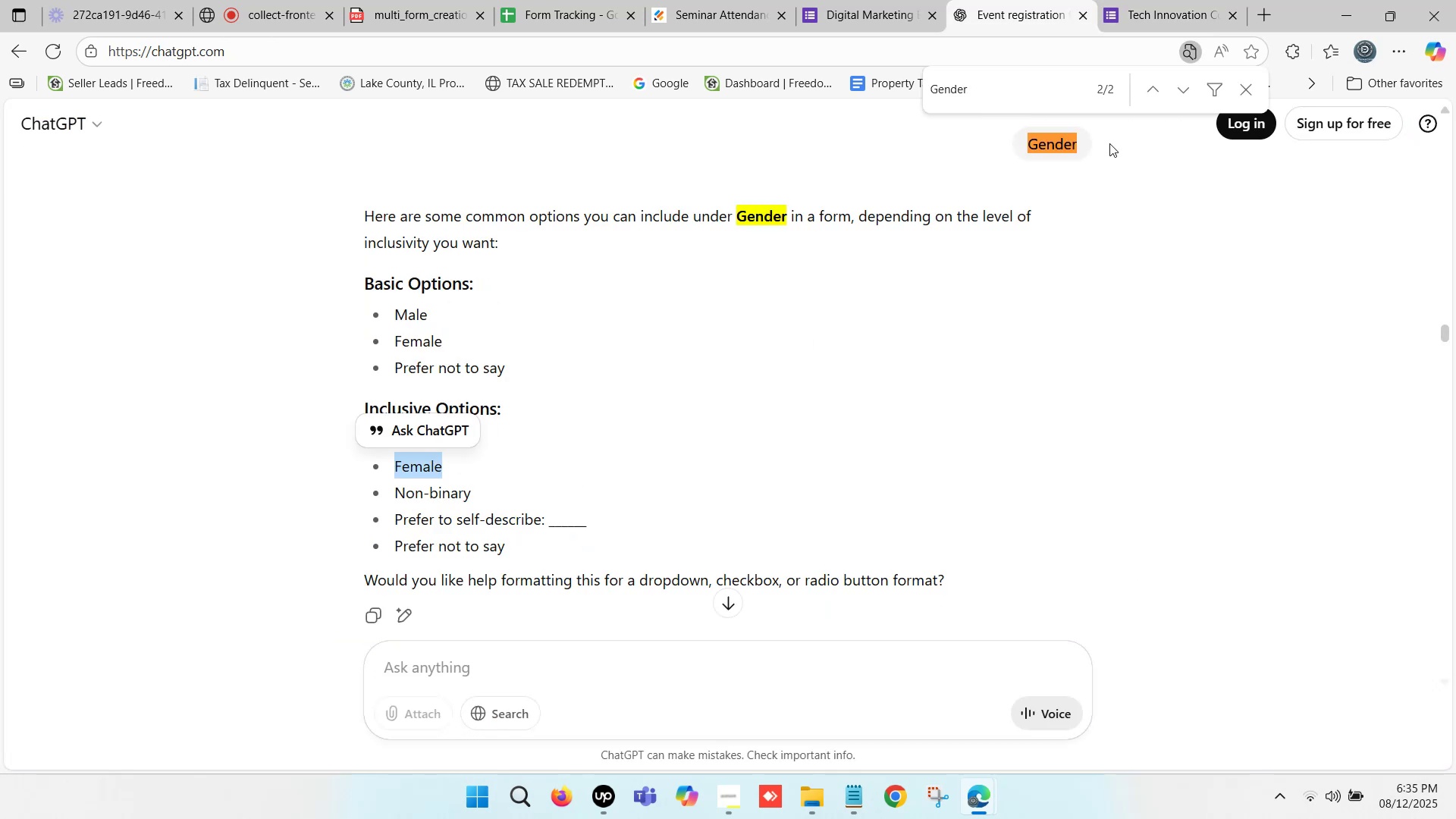 
key(Control+C)
 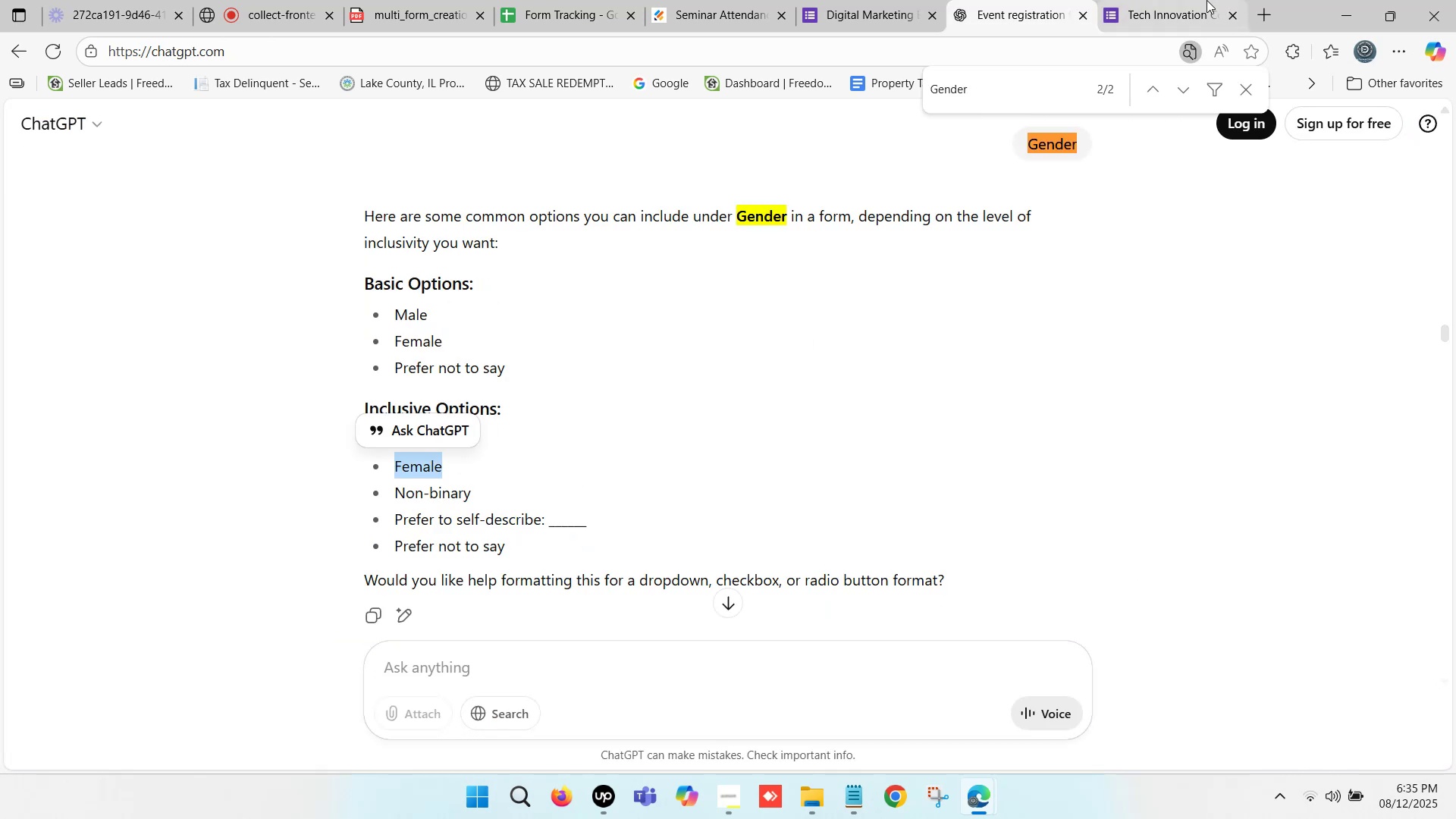 
left_click([1207, 0])
 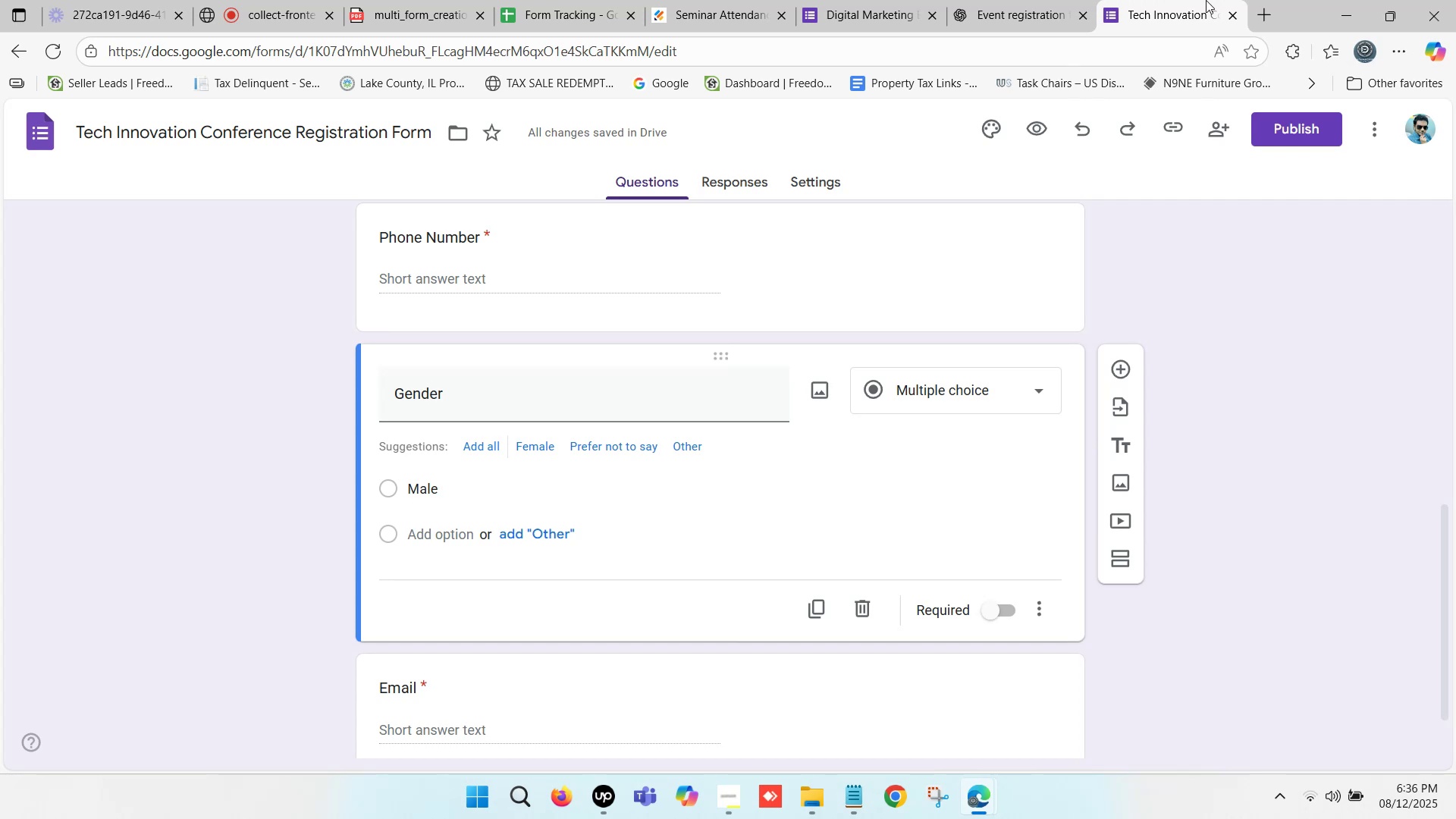 
wait(34.1)
 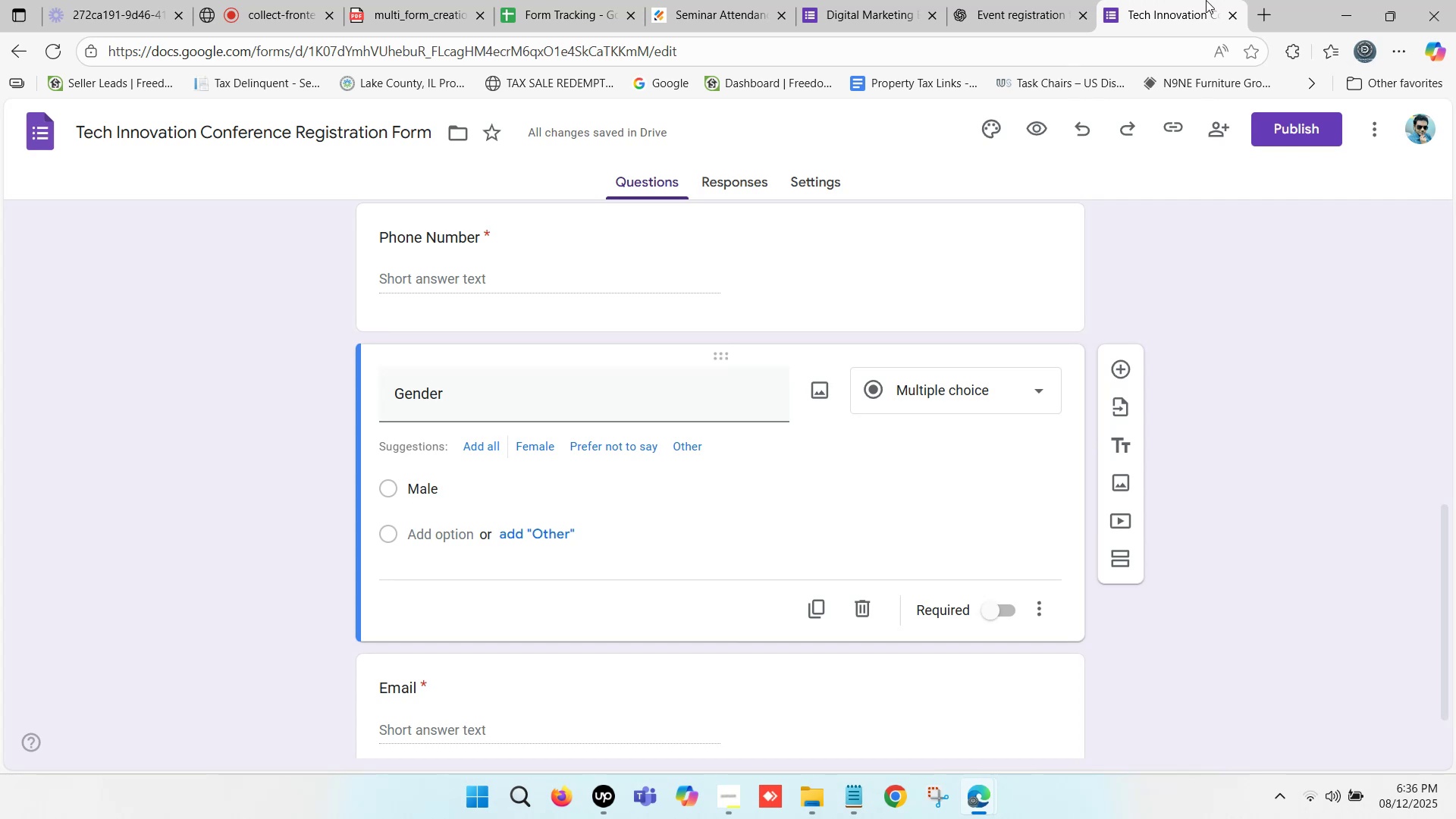 
mouse_move([1072, 98])
 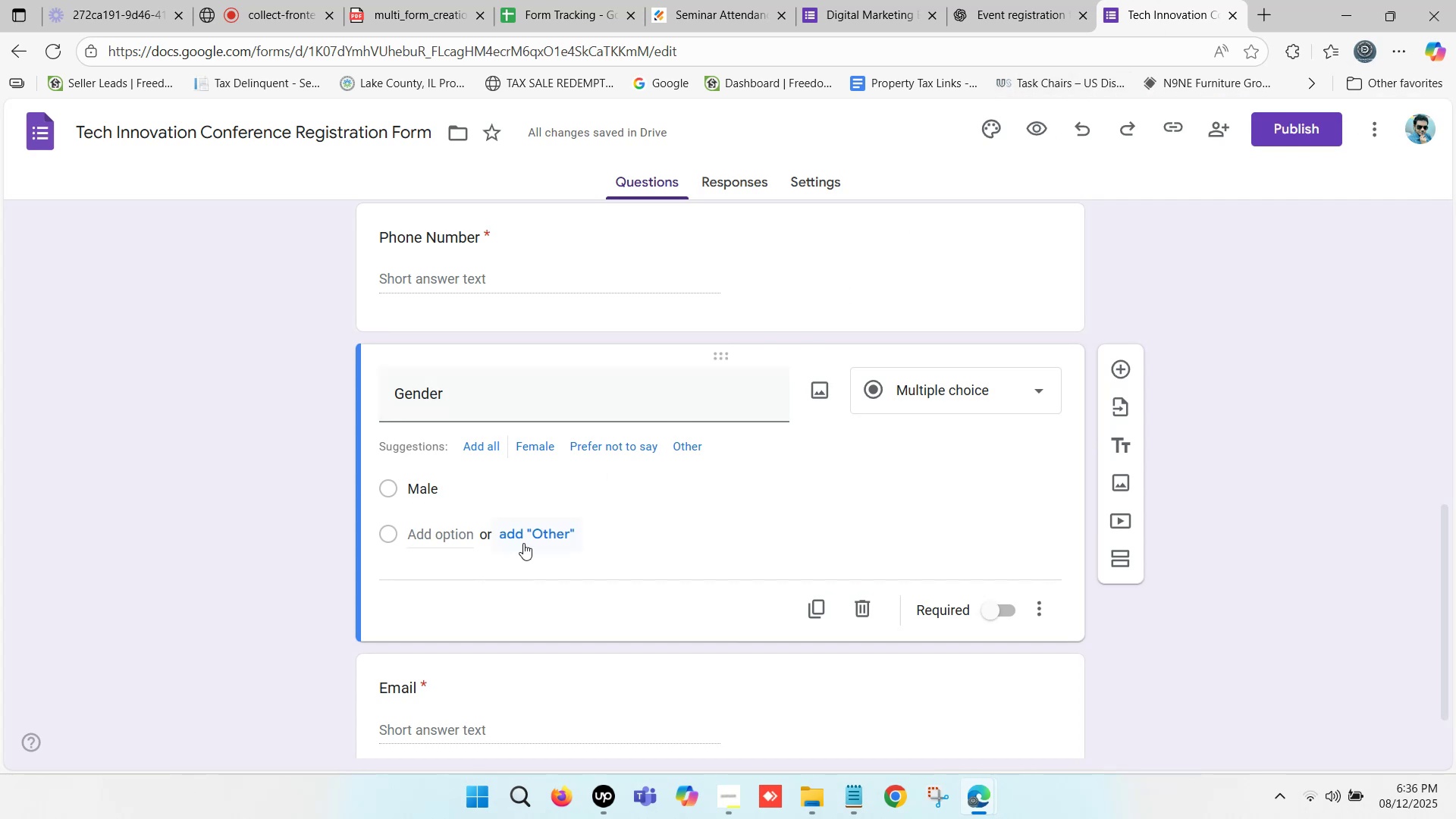 
left_click([450, 534])
 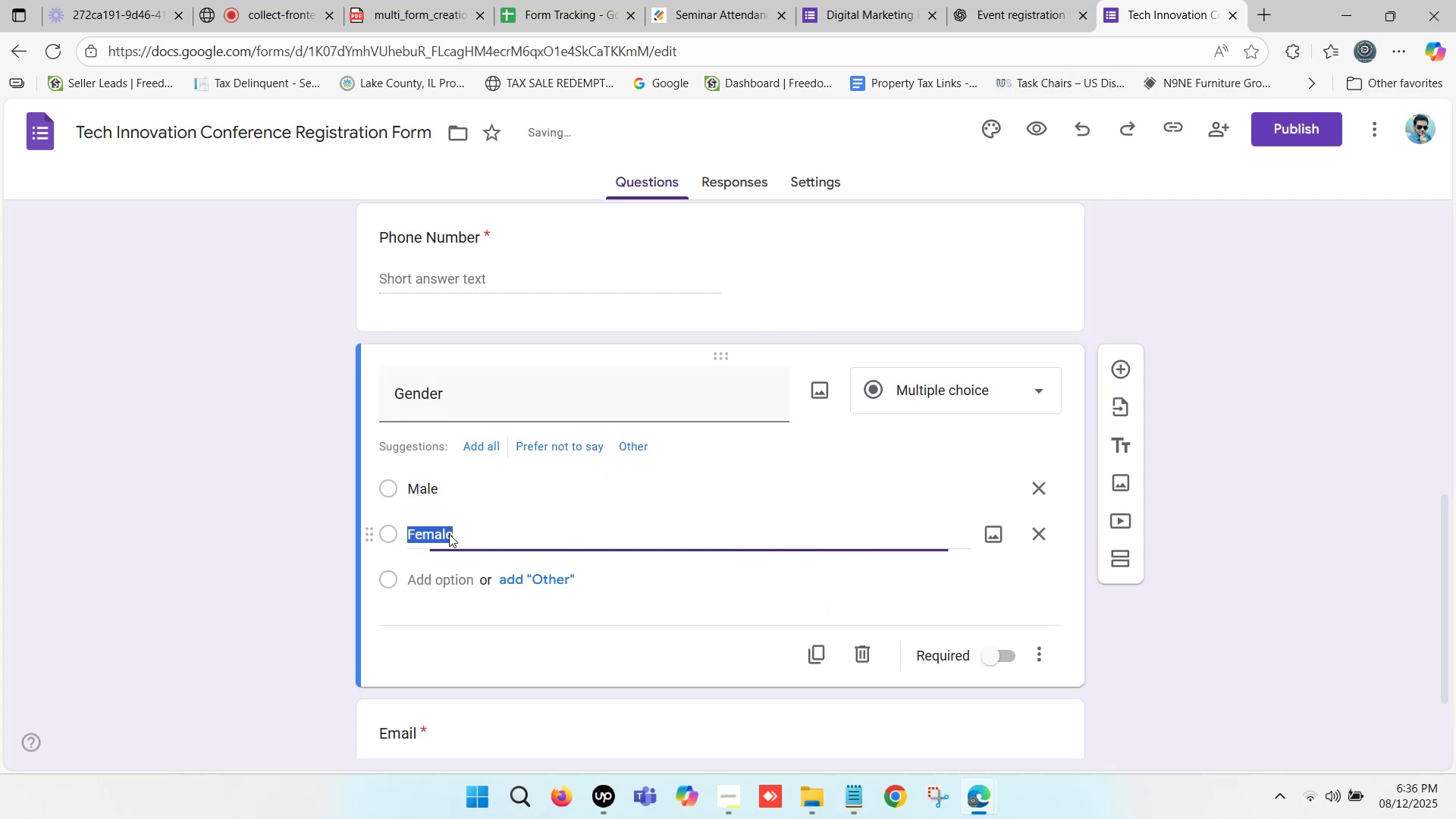 
key(Control+V)
 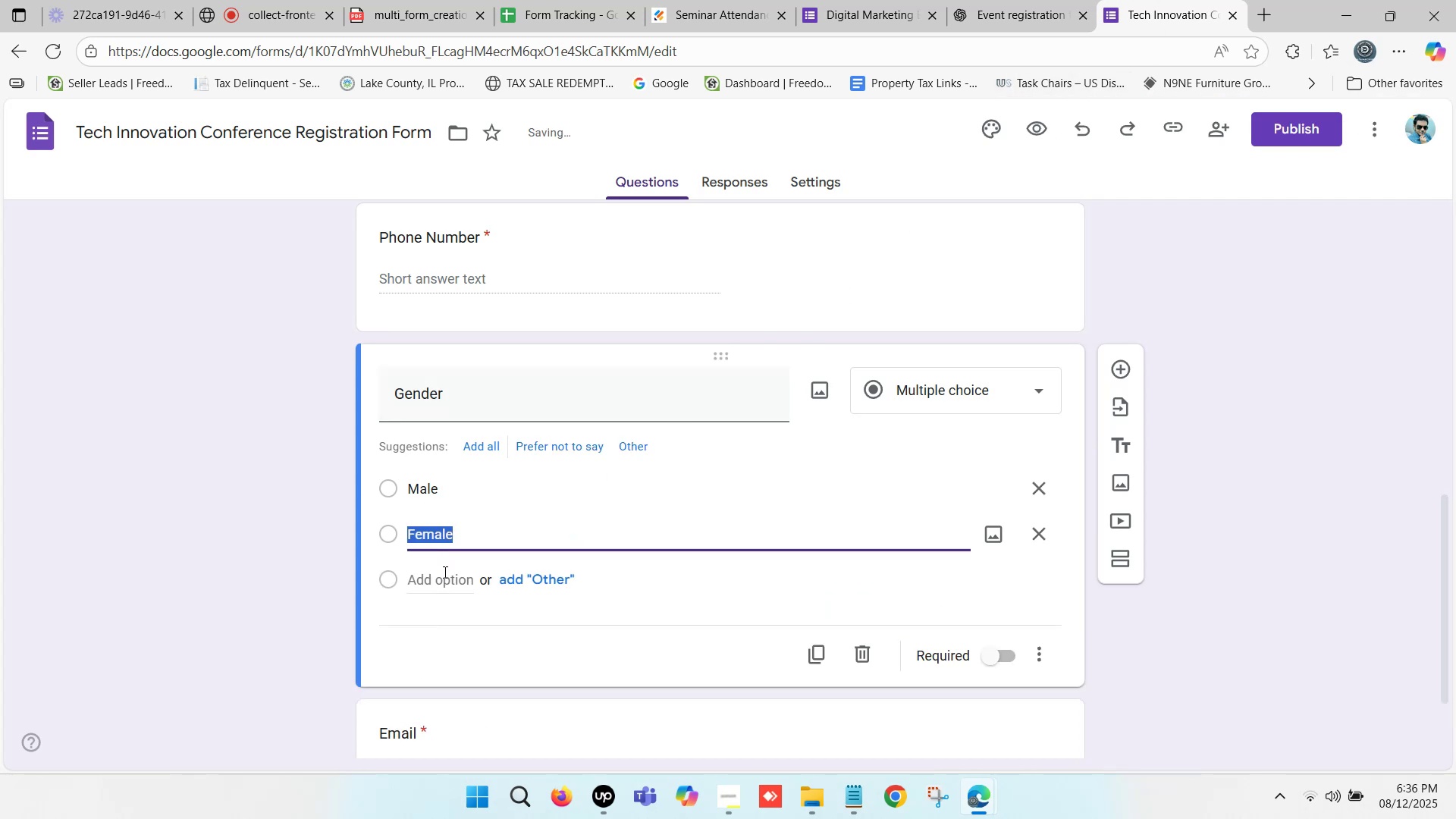 
left_click([444, 572])
 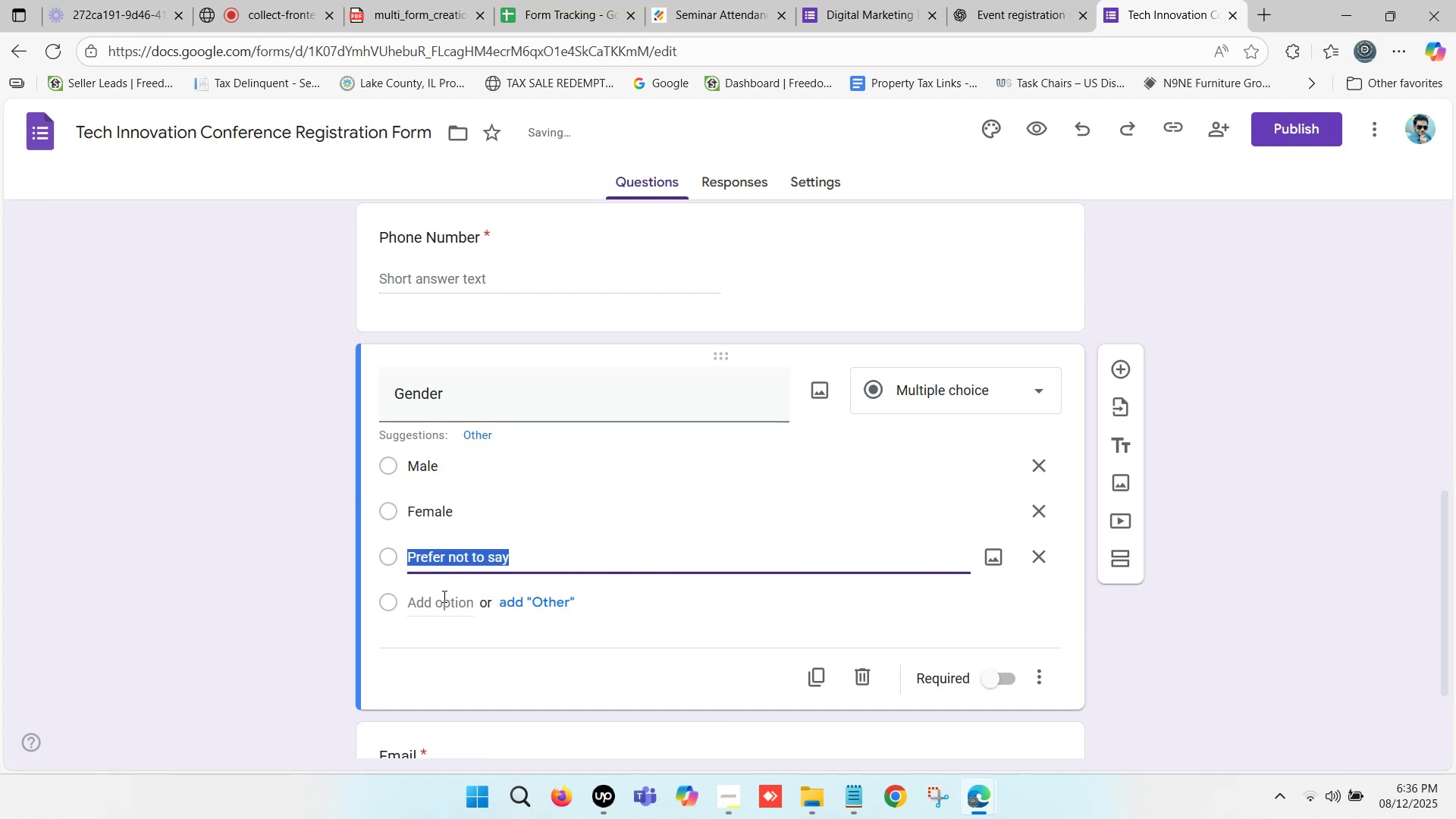 
left_click([440, 603])
 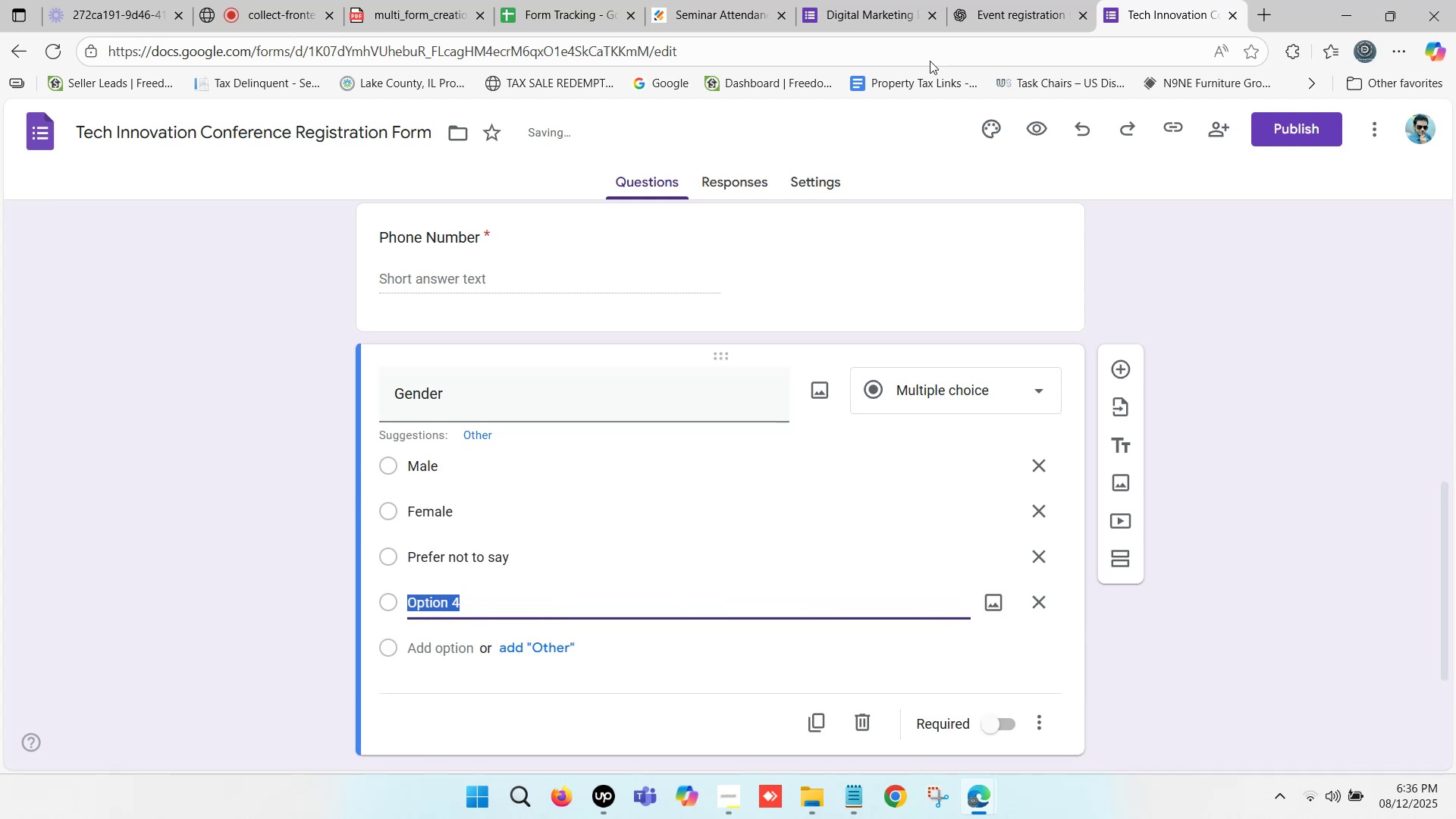 
left_click([992, 0])
 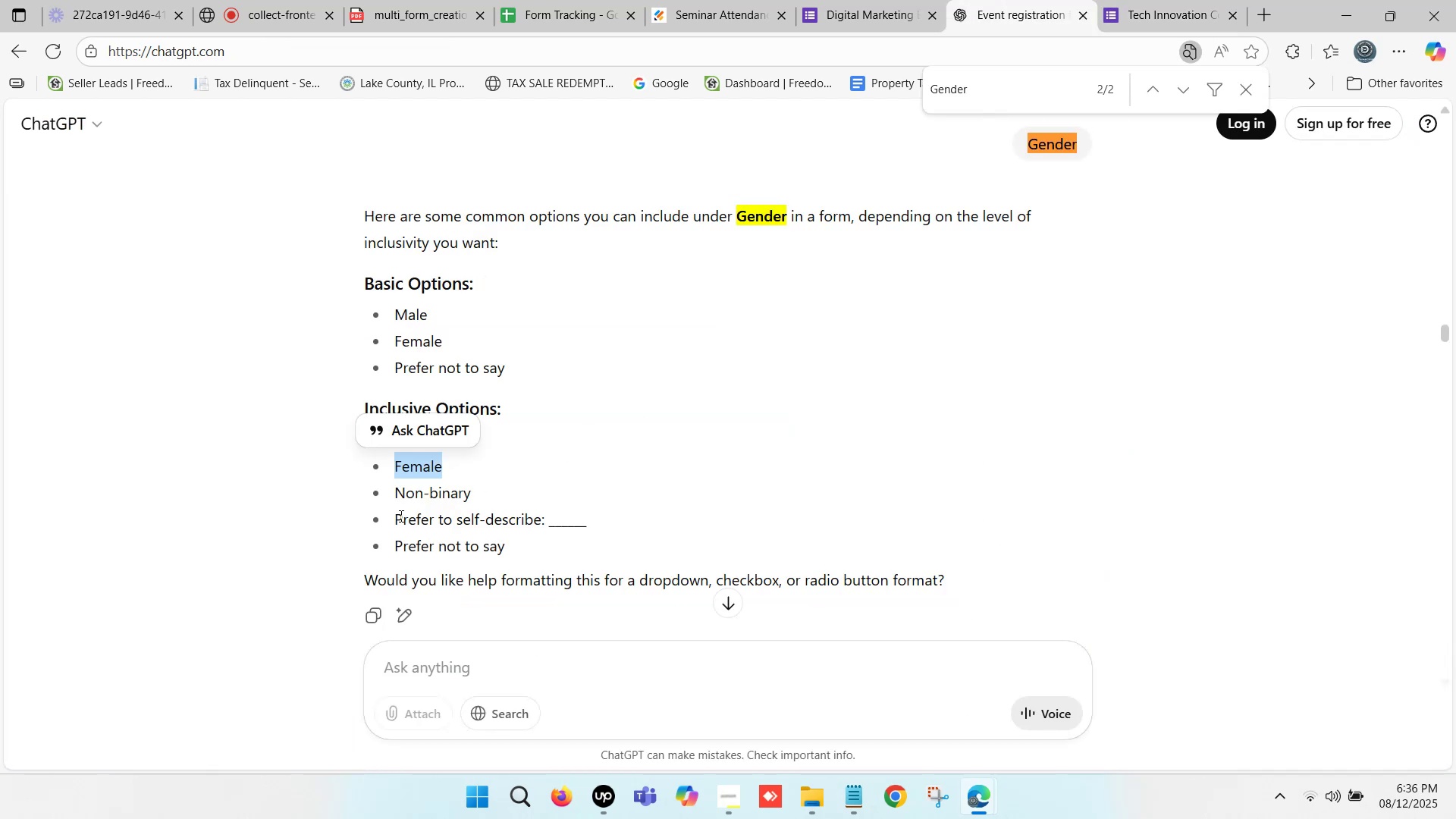 
left_click_drag(start_coordinate=[397, 497], to_coordinate=[469, 499])
 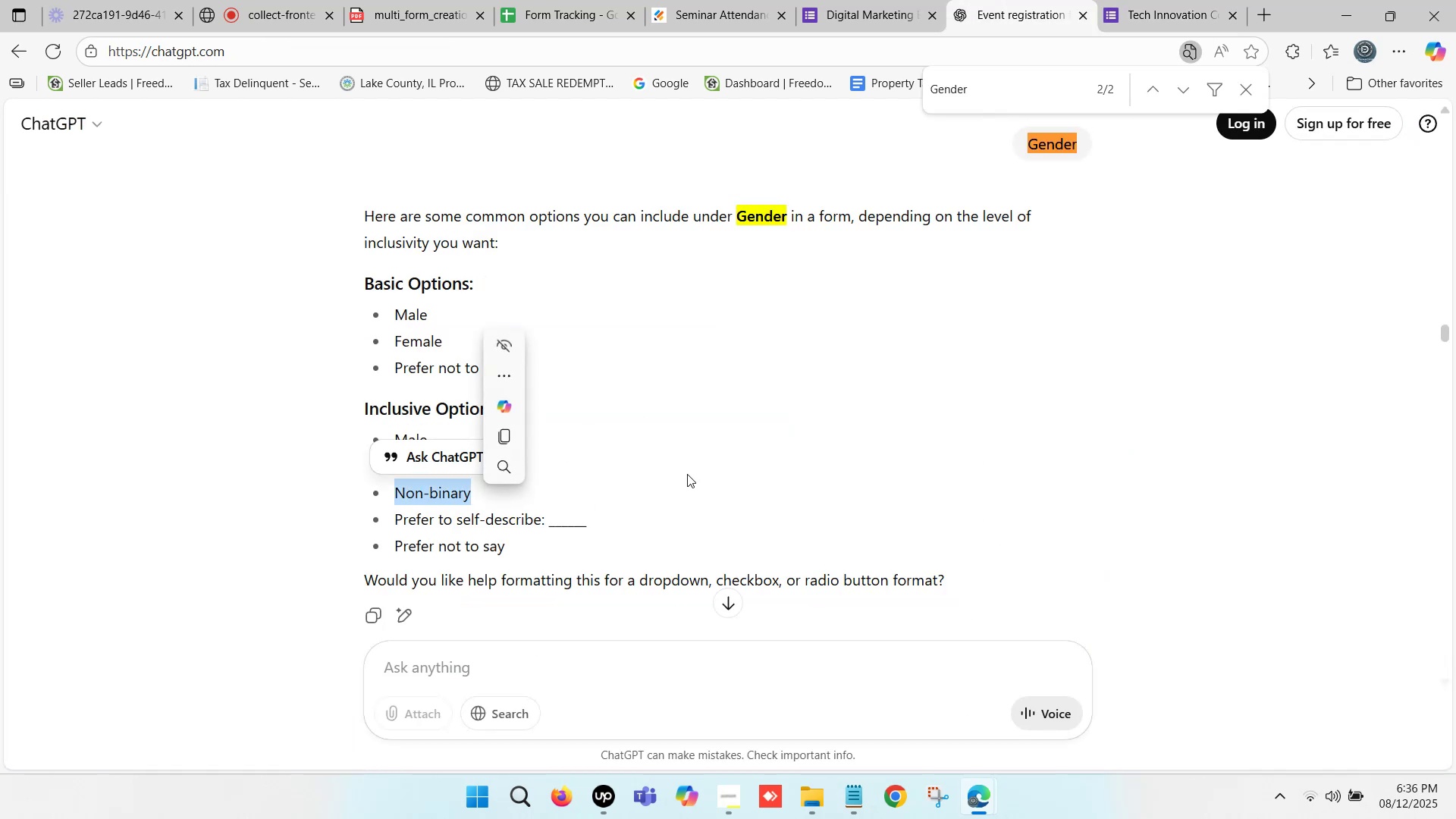 
key(Control+C)
 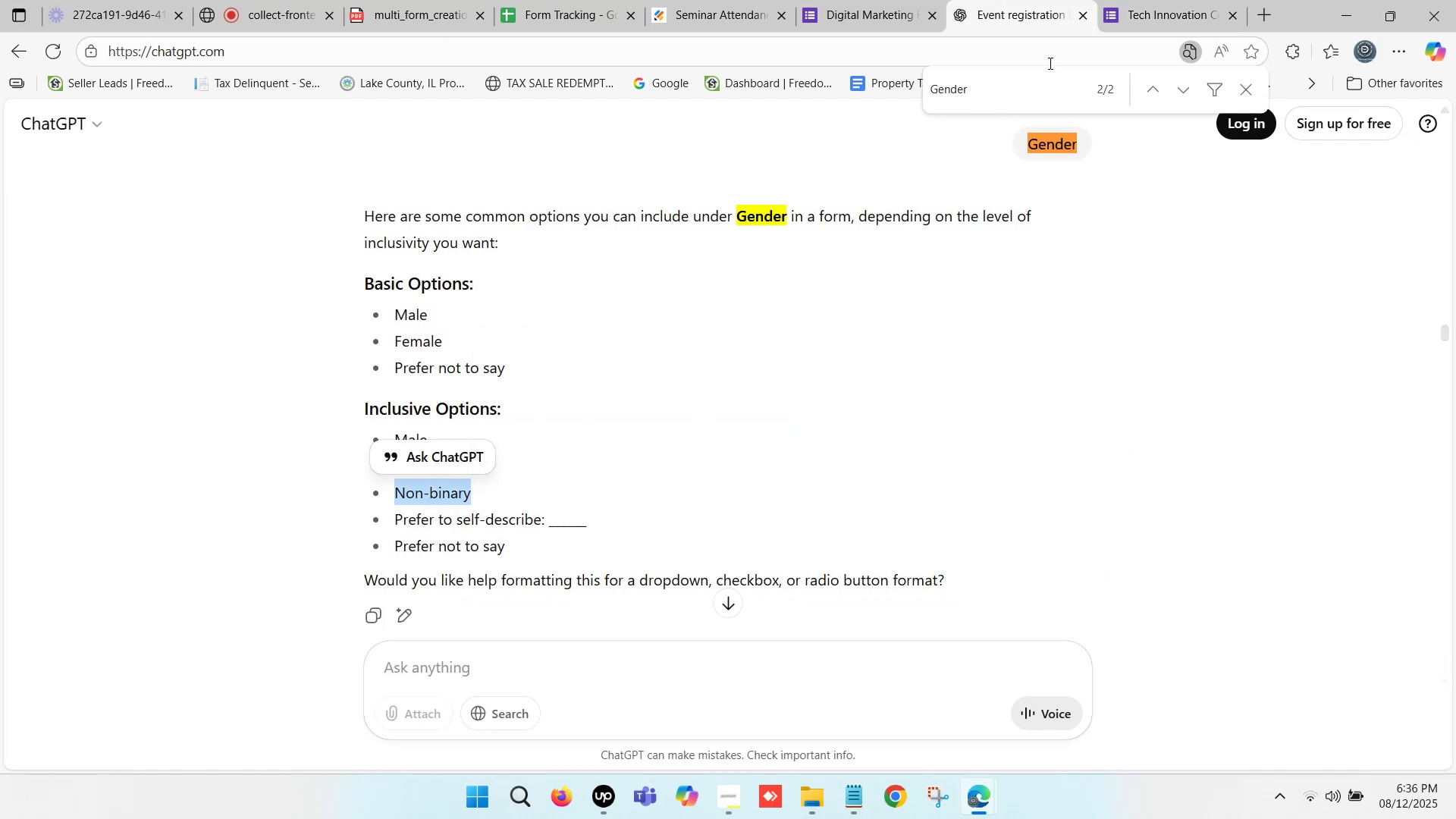 
left_click([1173, 0])
 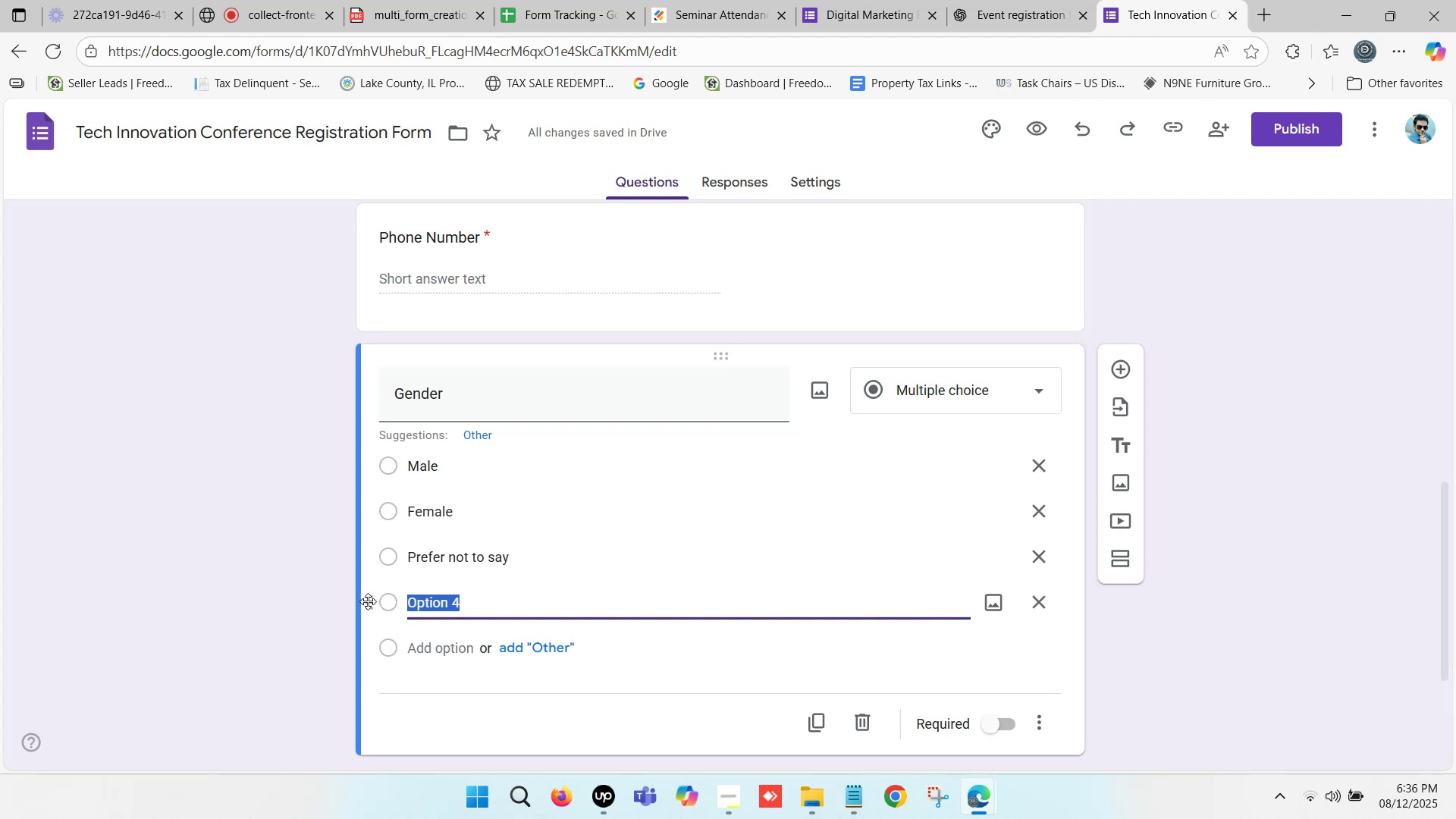 
key(Control+ControlLeft)
 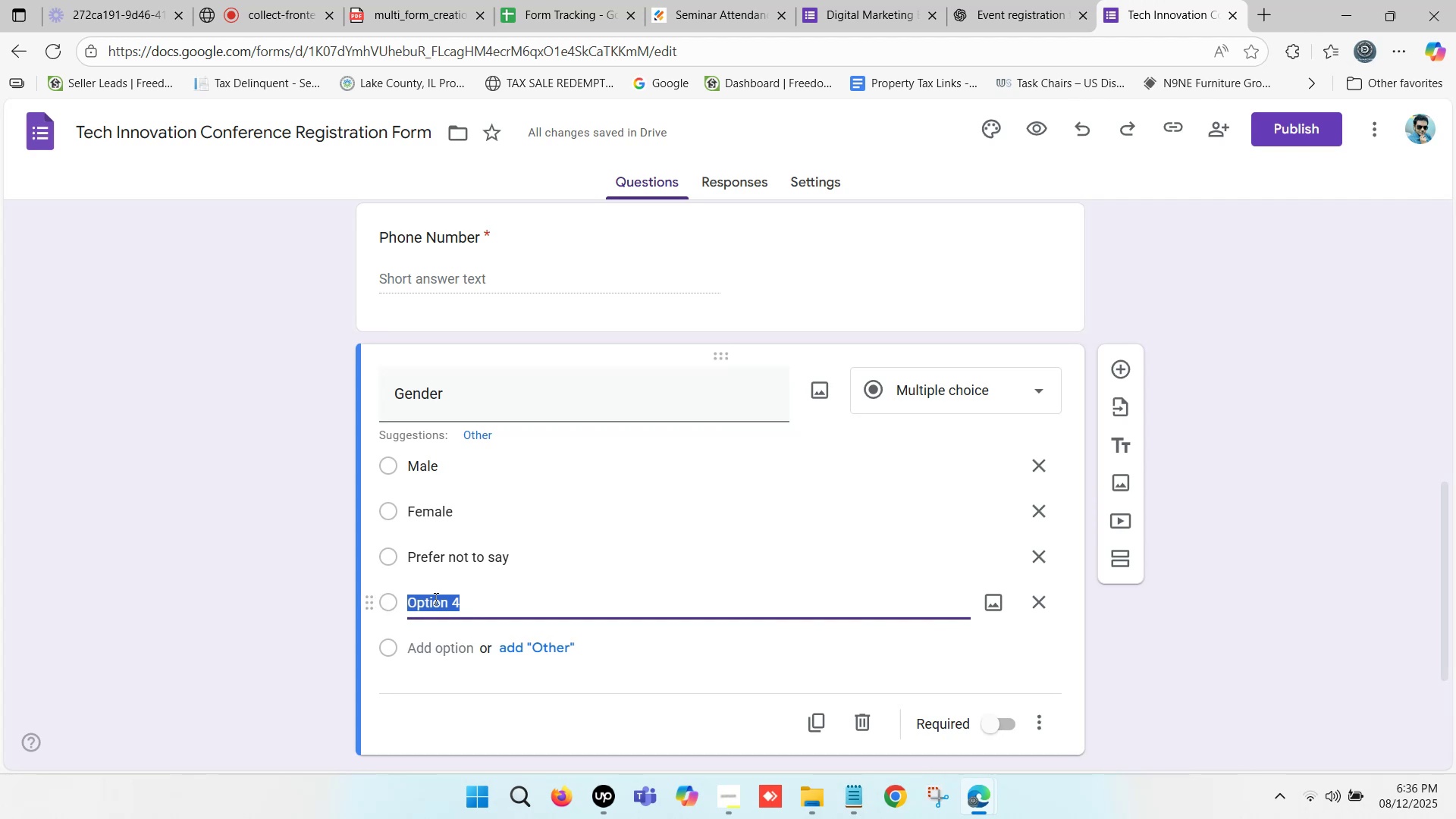 
key(Control+V)
 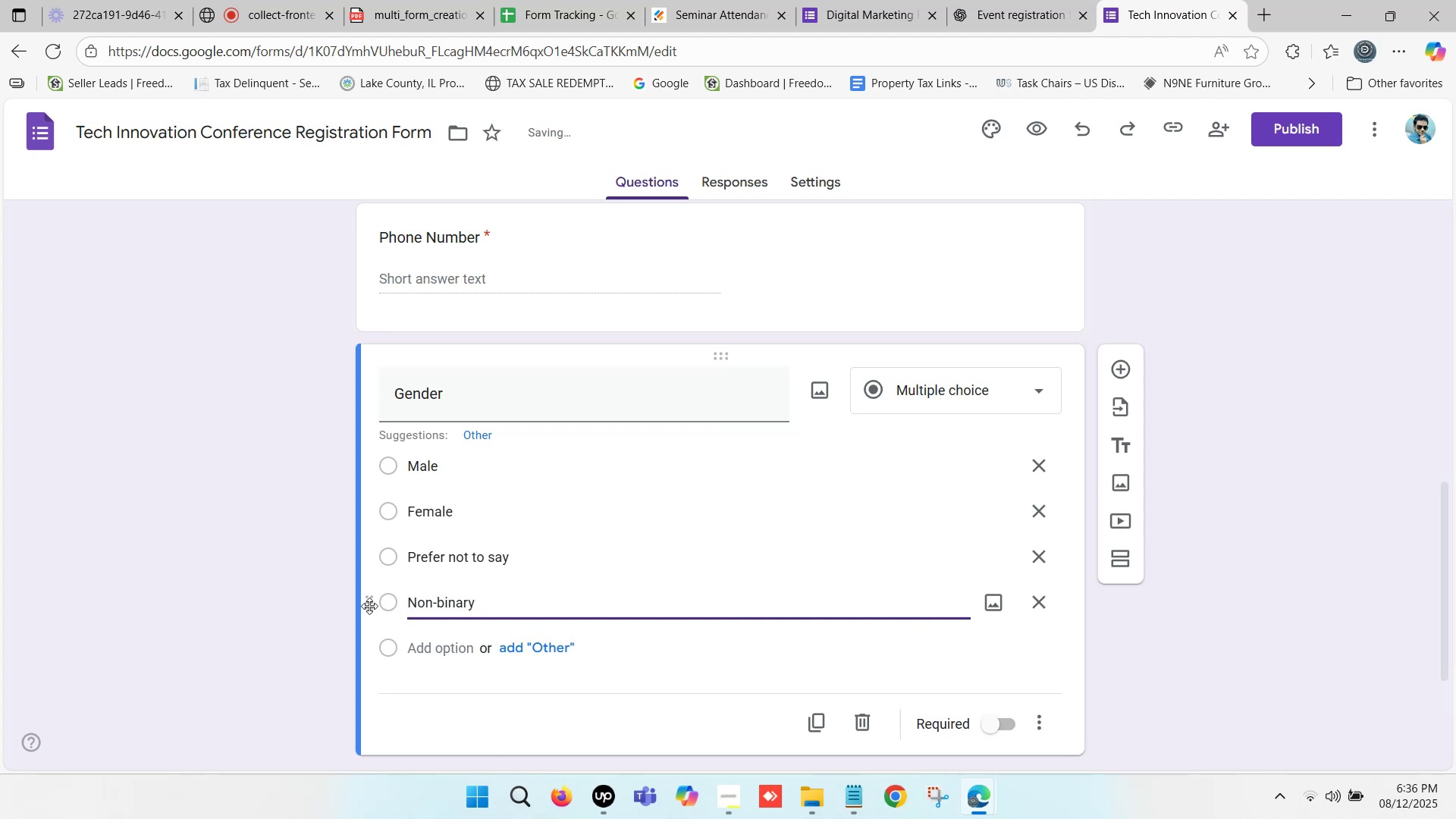 
left_click_drag(start_coordinate=[369, 606], to_coordinate=[369, 544])
 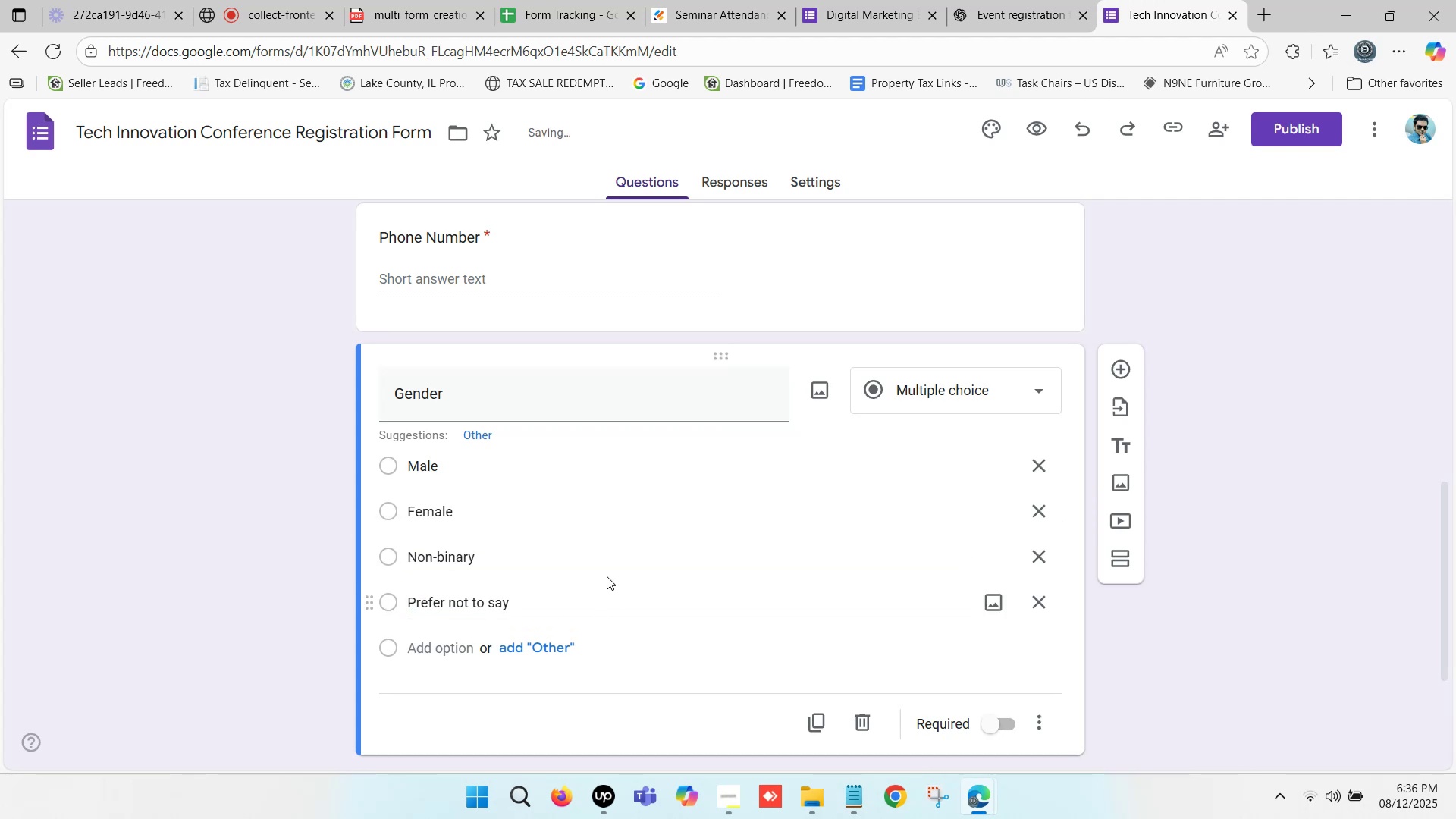 
scroll: coordinate [638, 586], scroll_direction: down, amount: 1.0
 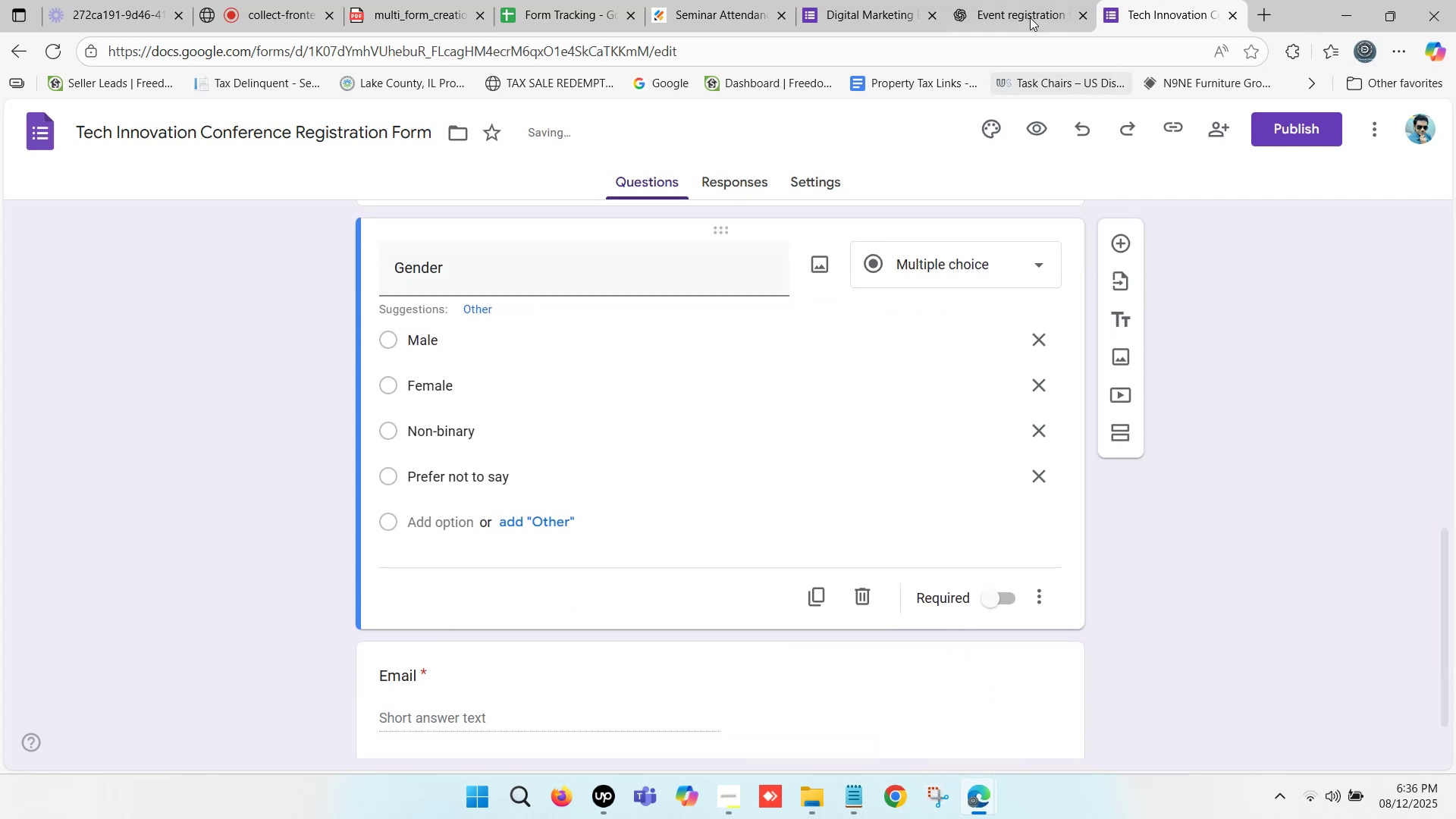 
left_click([1011, 8])
 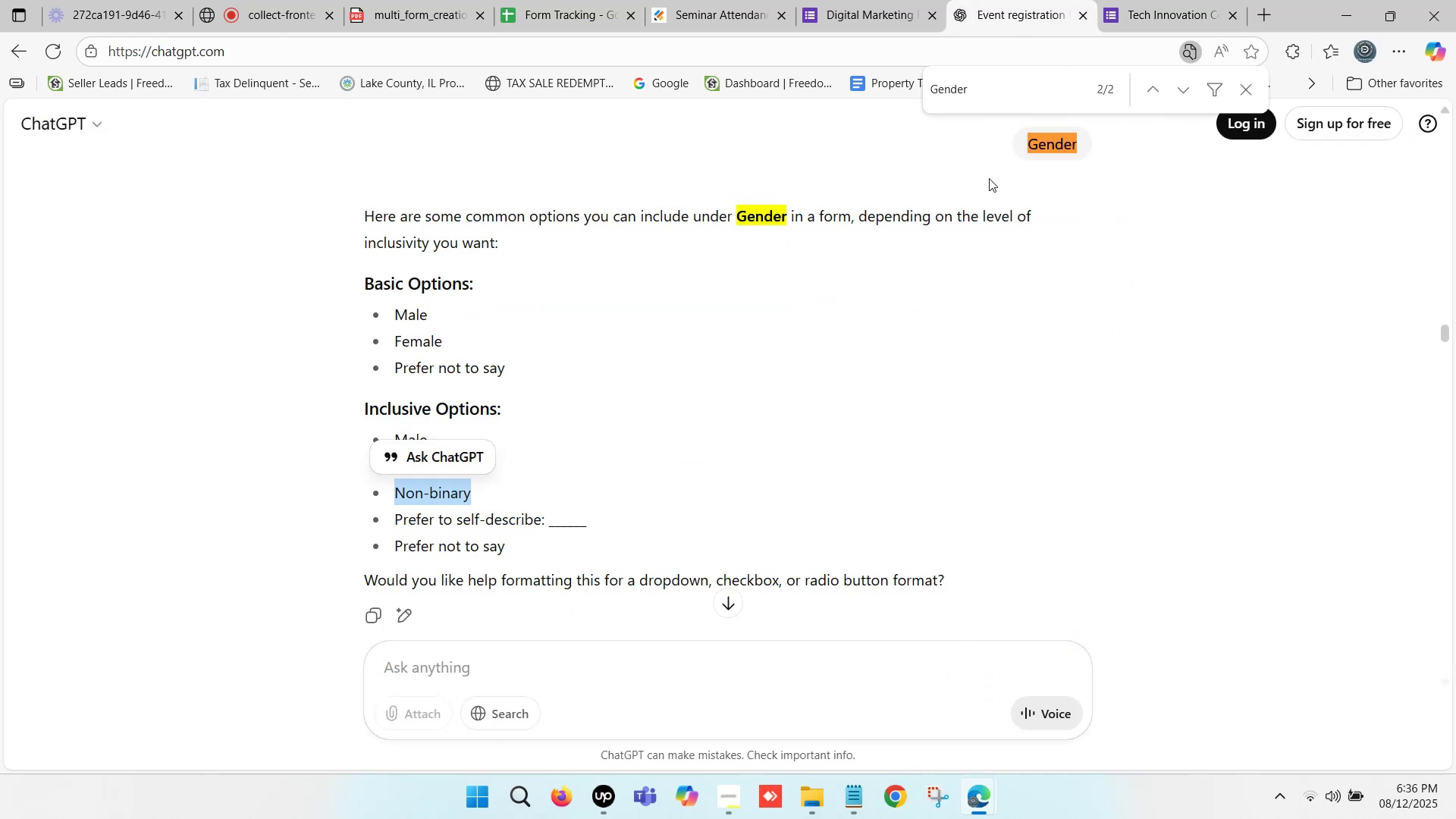 
left_click([1145, 6])
 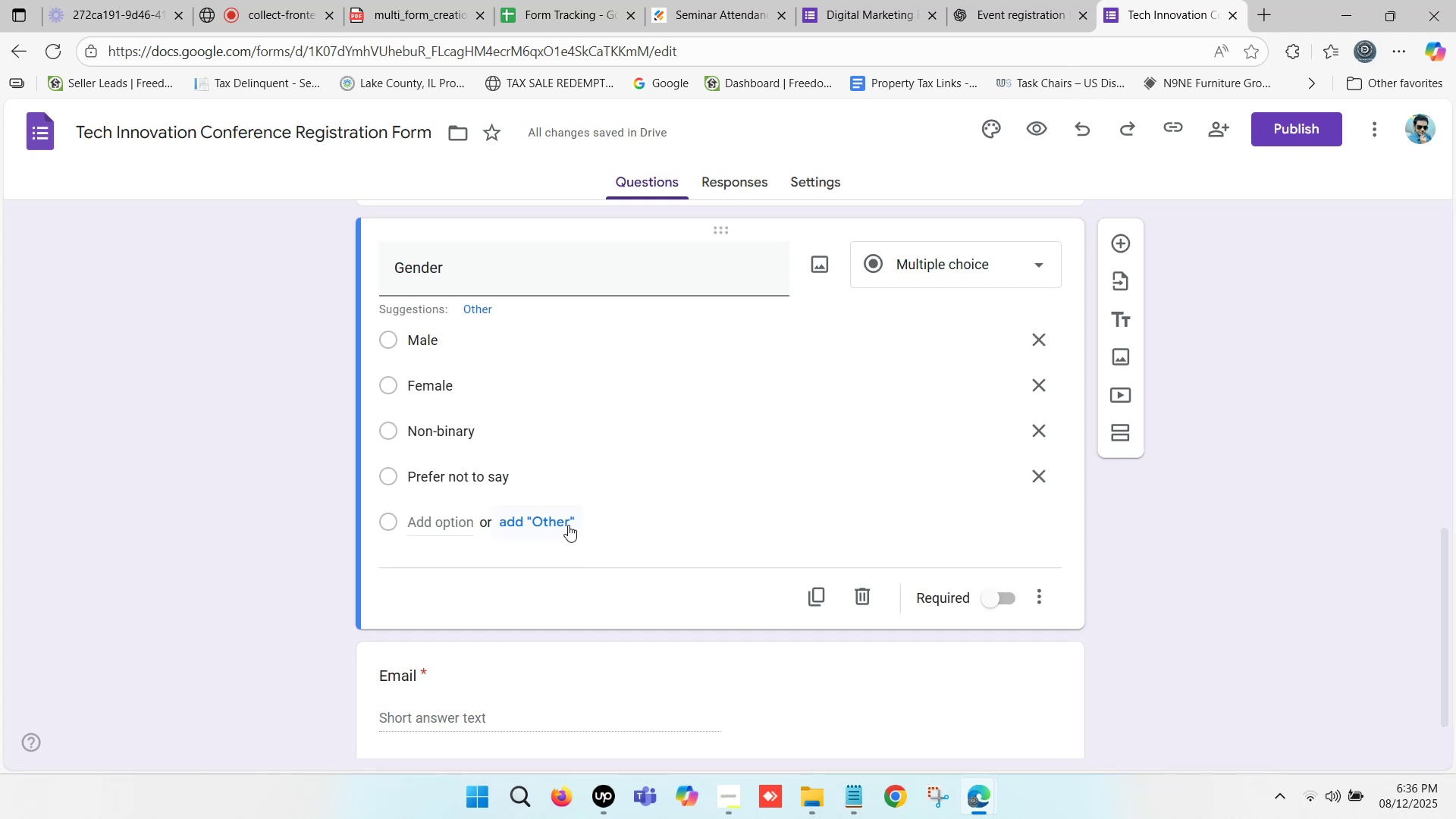 
left_click([631, 510])
 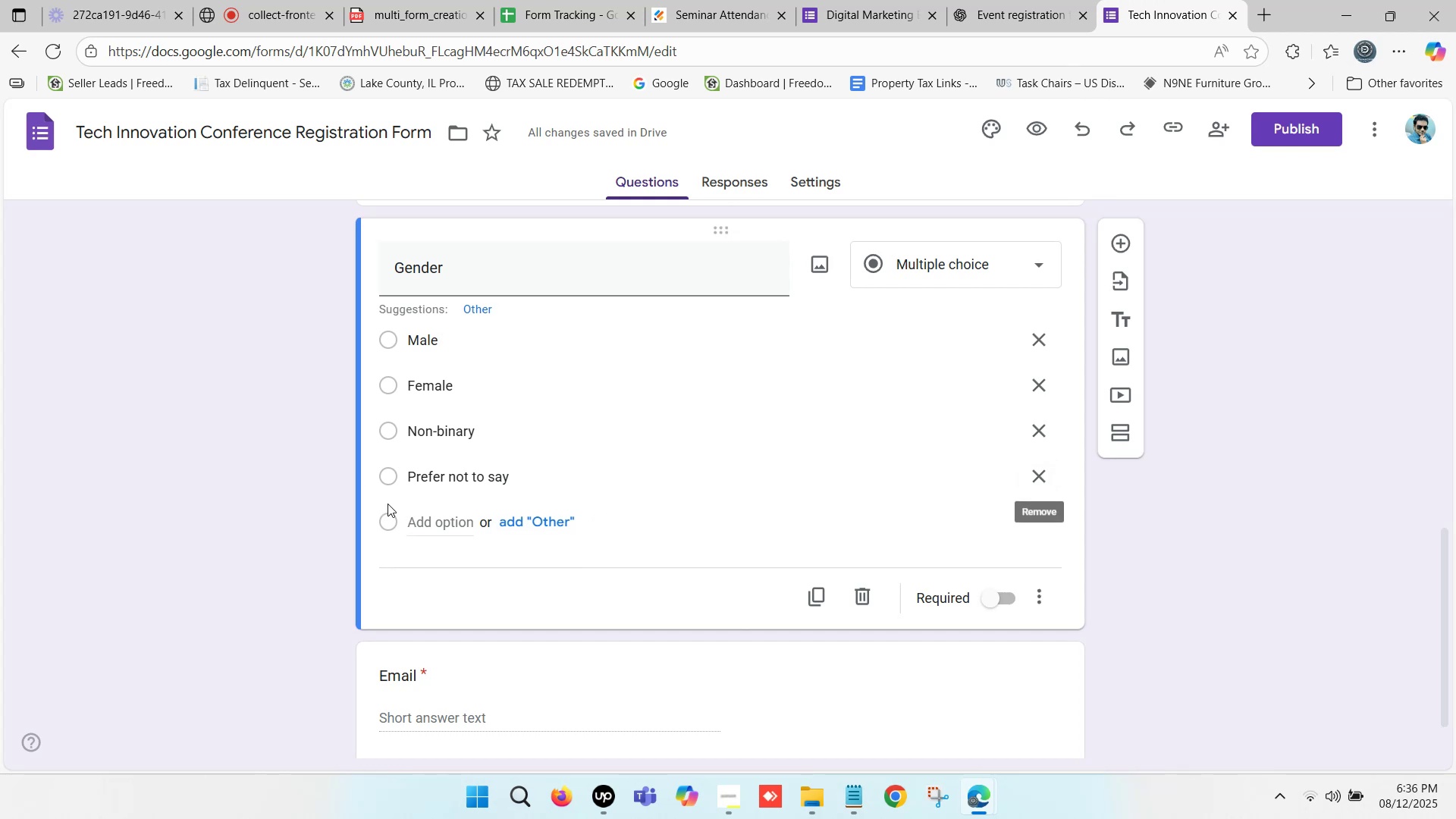 
left_click([331, 507])
 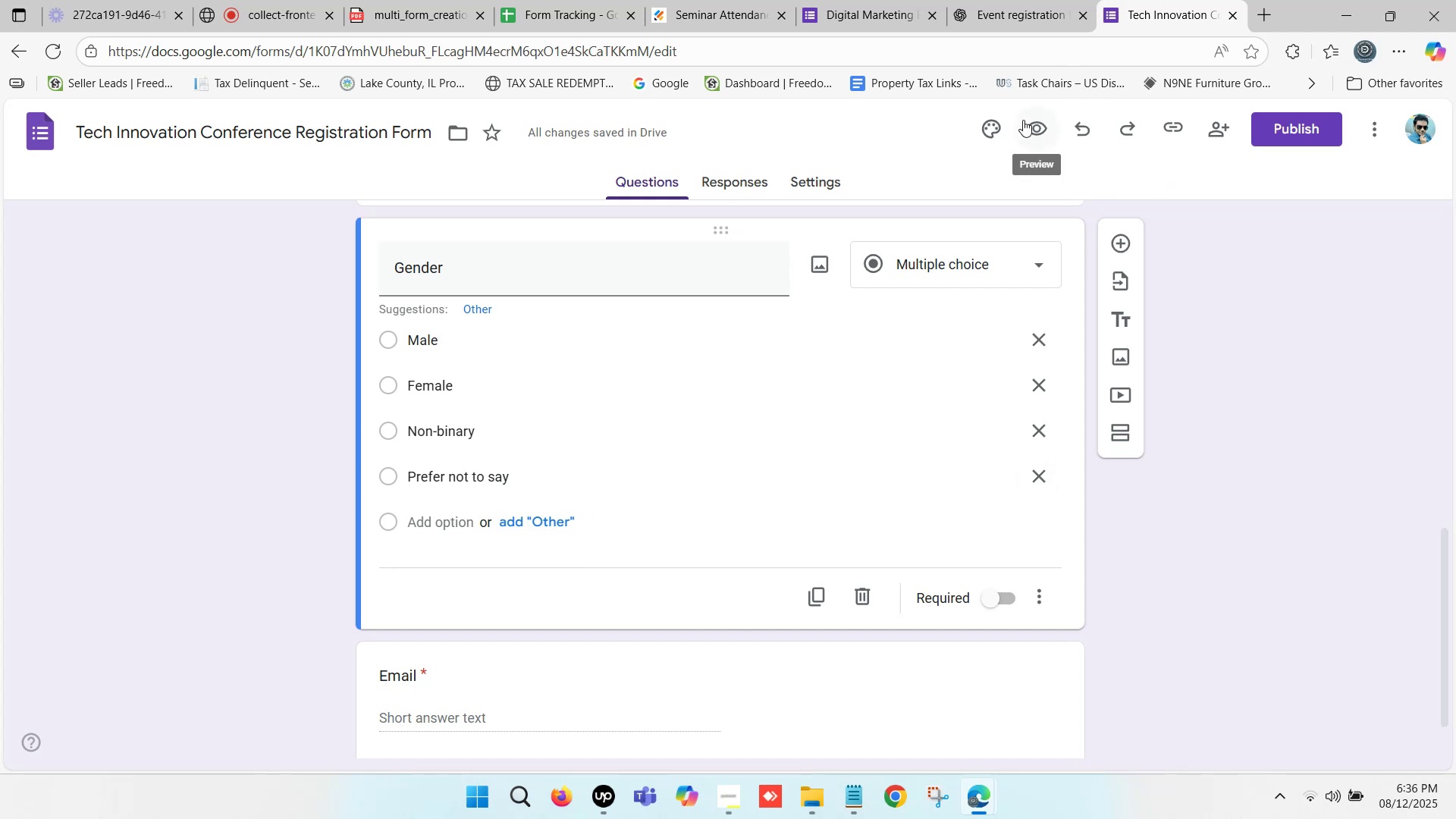 
left_click([1034, 128])
 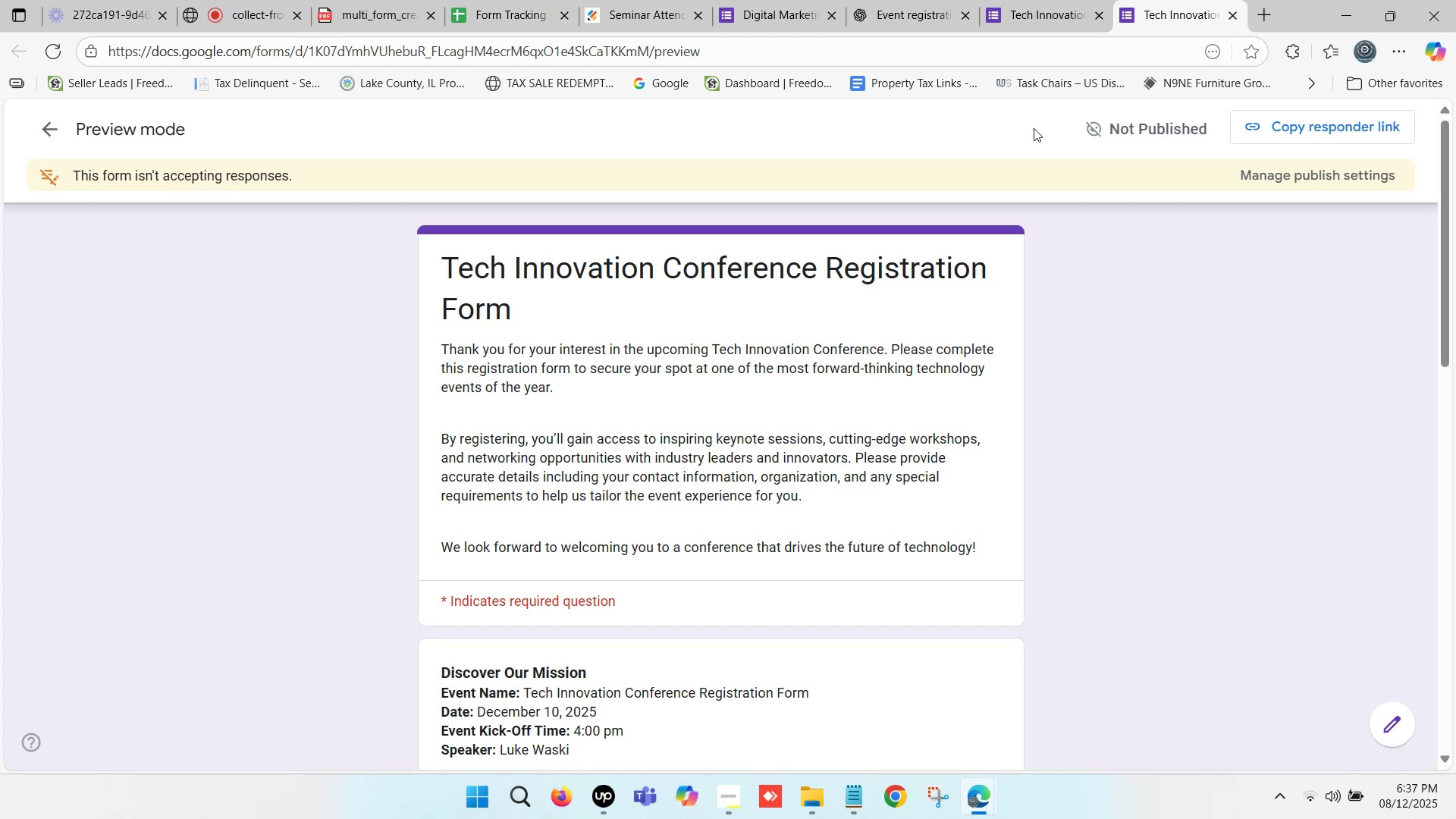 
wait(33.55)
 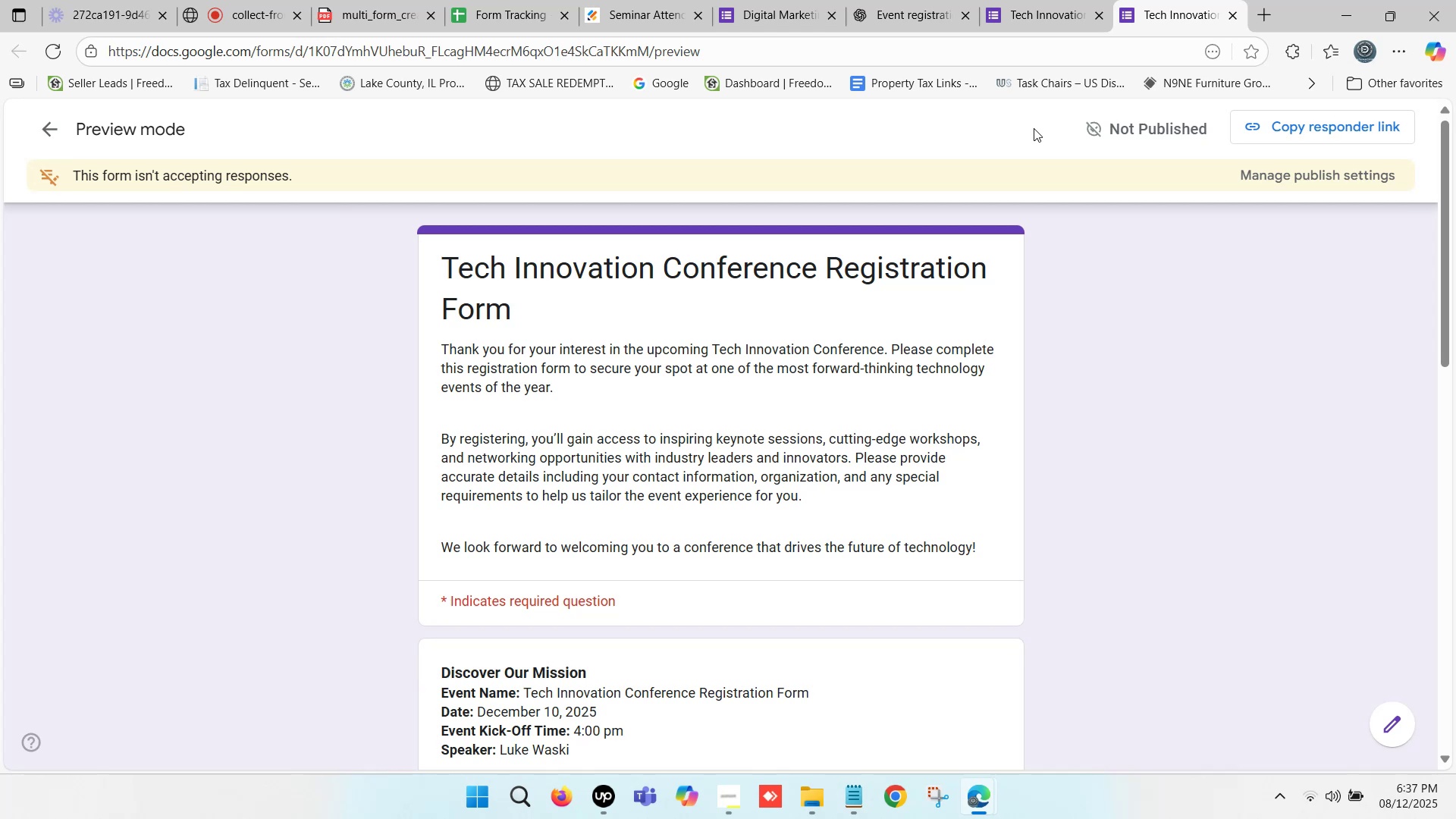 
scroll: coordinate [729, 337], scroll_direction: down, amount: 8.0
 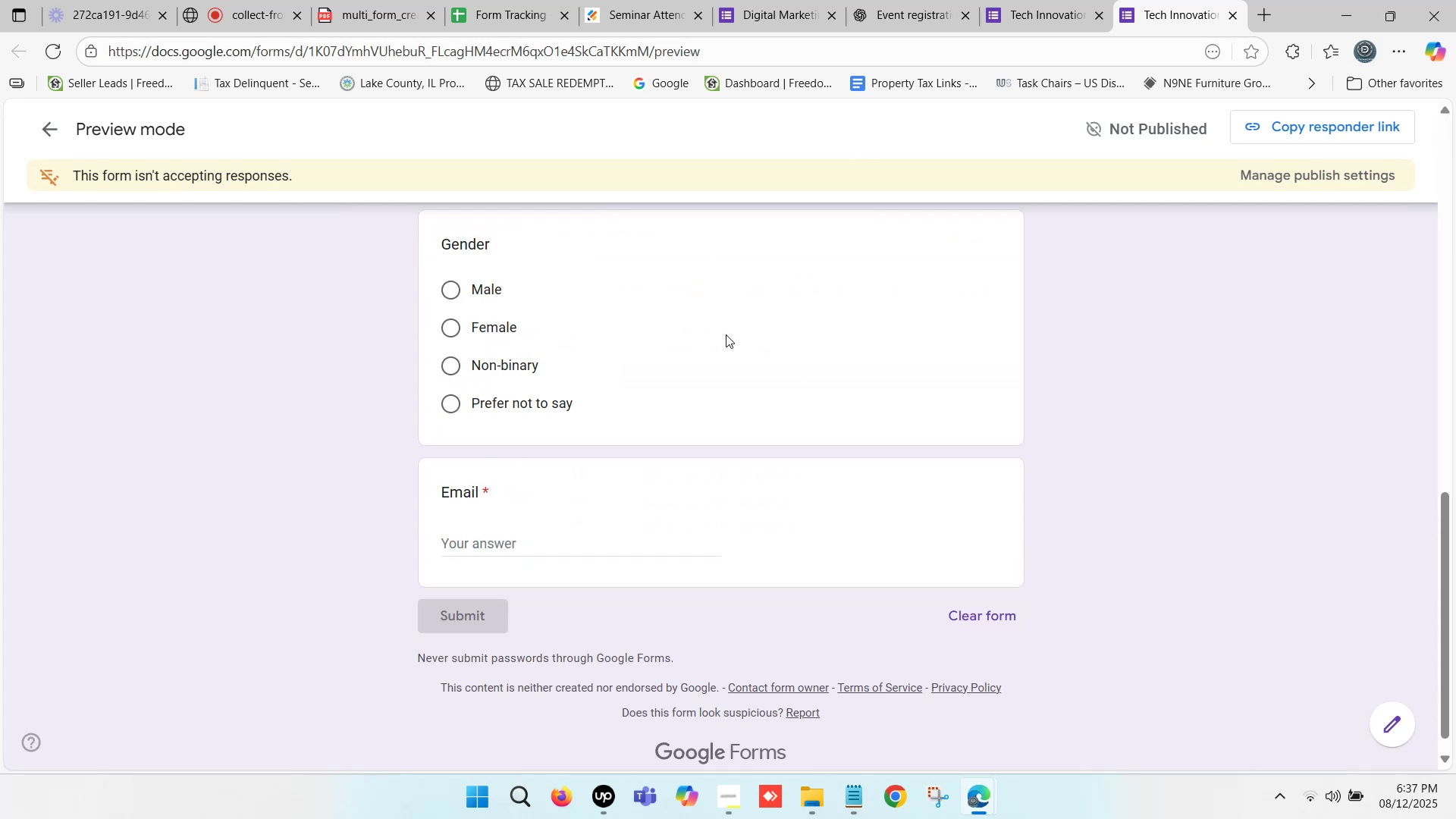 
scroll: coordinate [725, 331], scroll_direction: up, amount: 2.0
 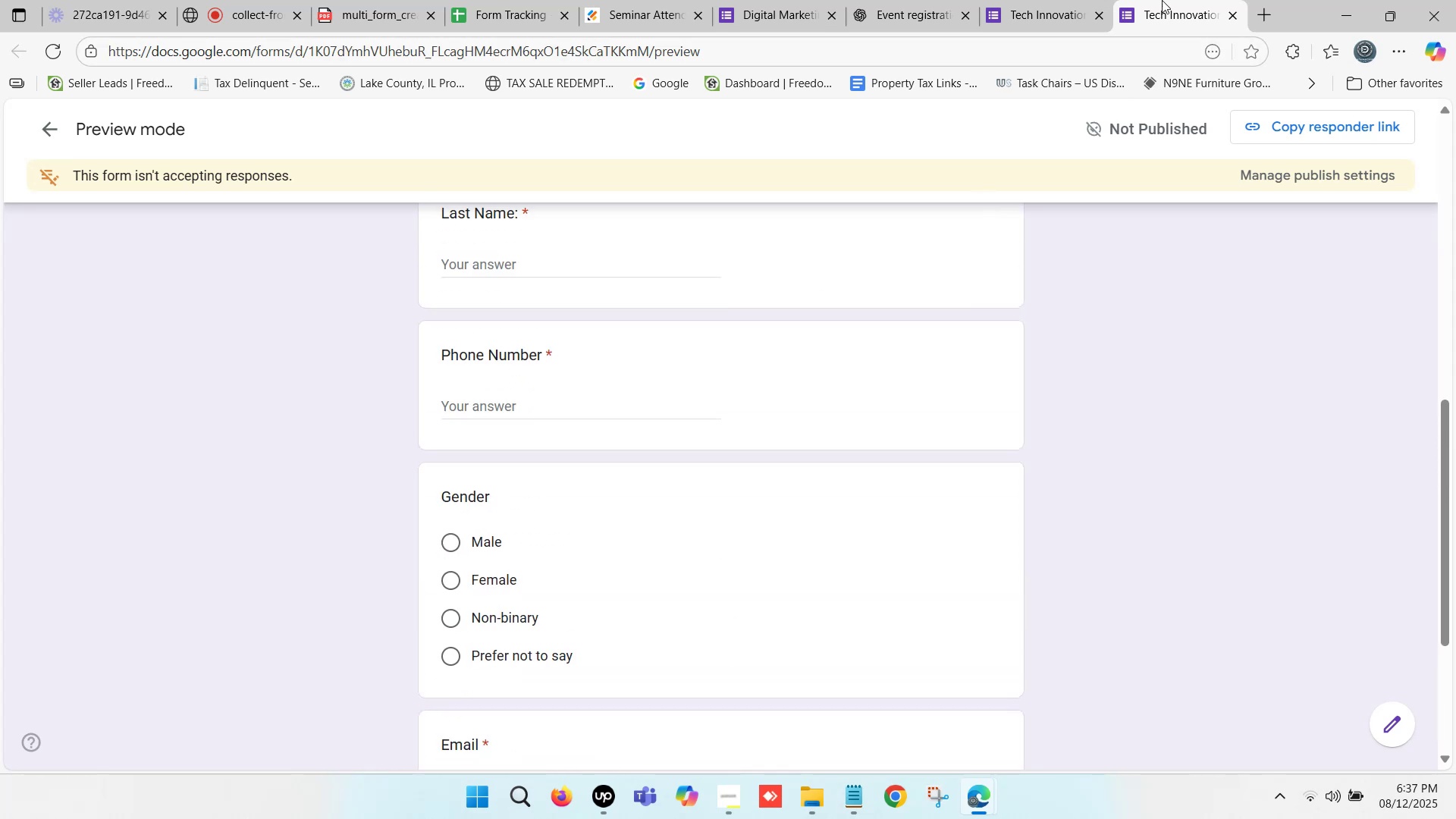 
left_click([1177, 0])
 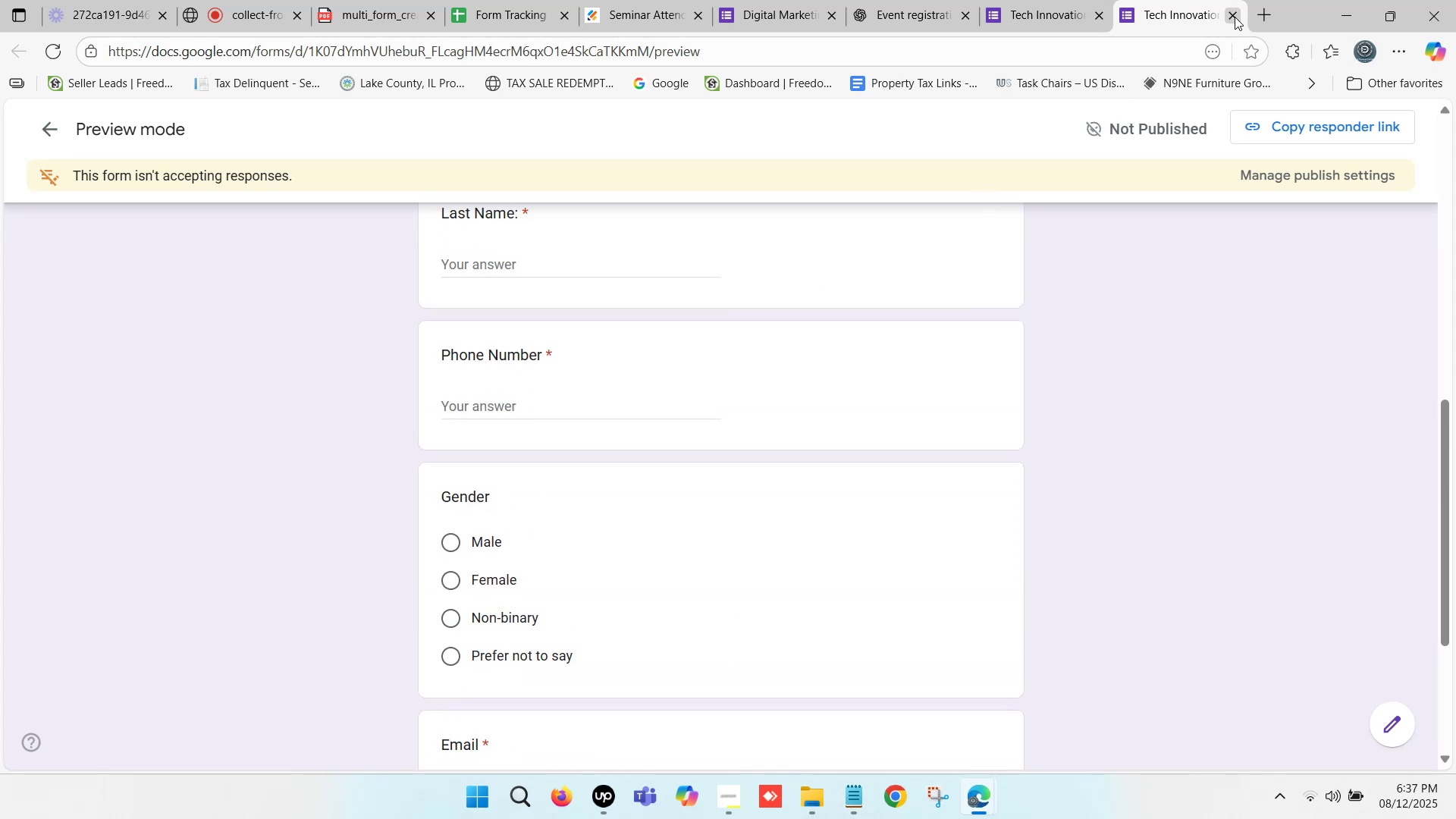 
left_click([1235, 17])
 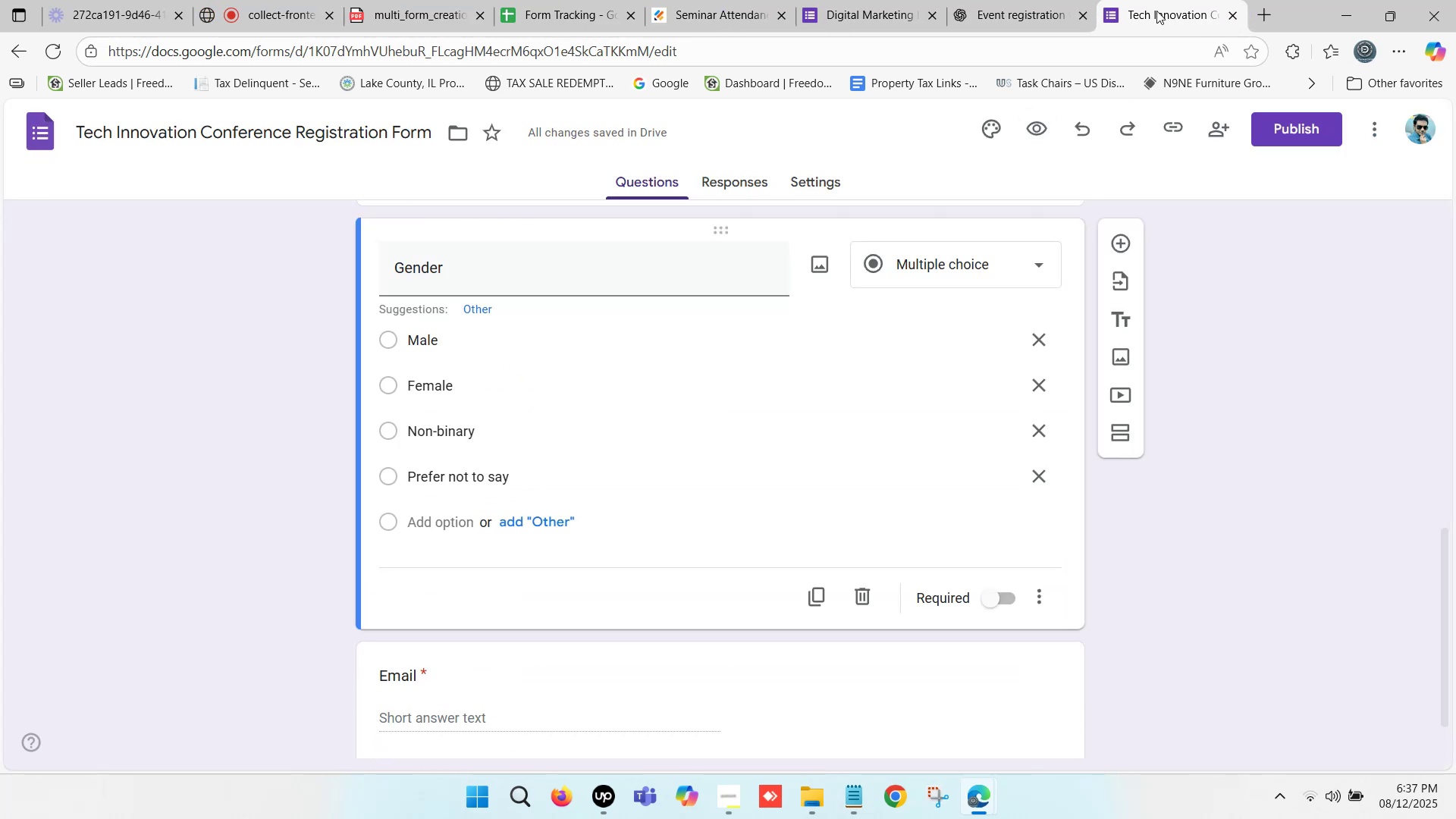 
scroll: coordinate [702, 397], scroll_direction: down, amount: 1.0
 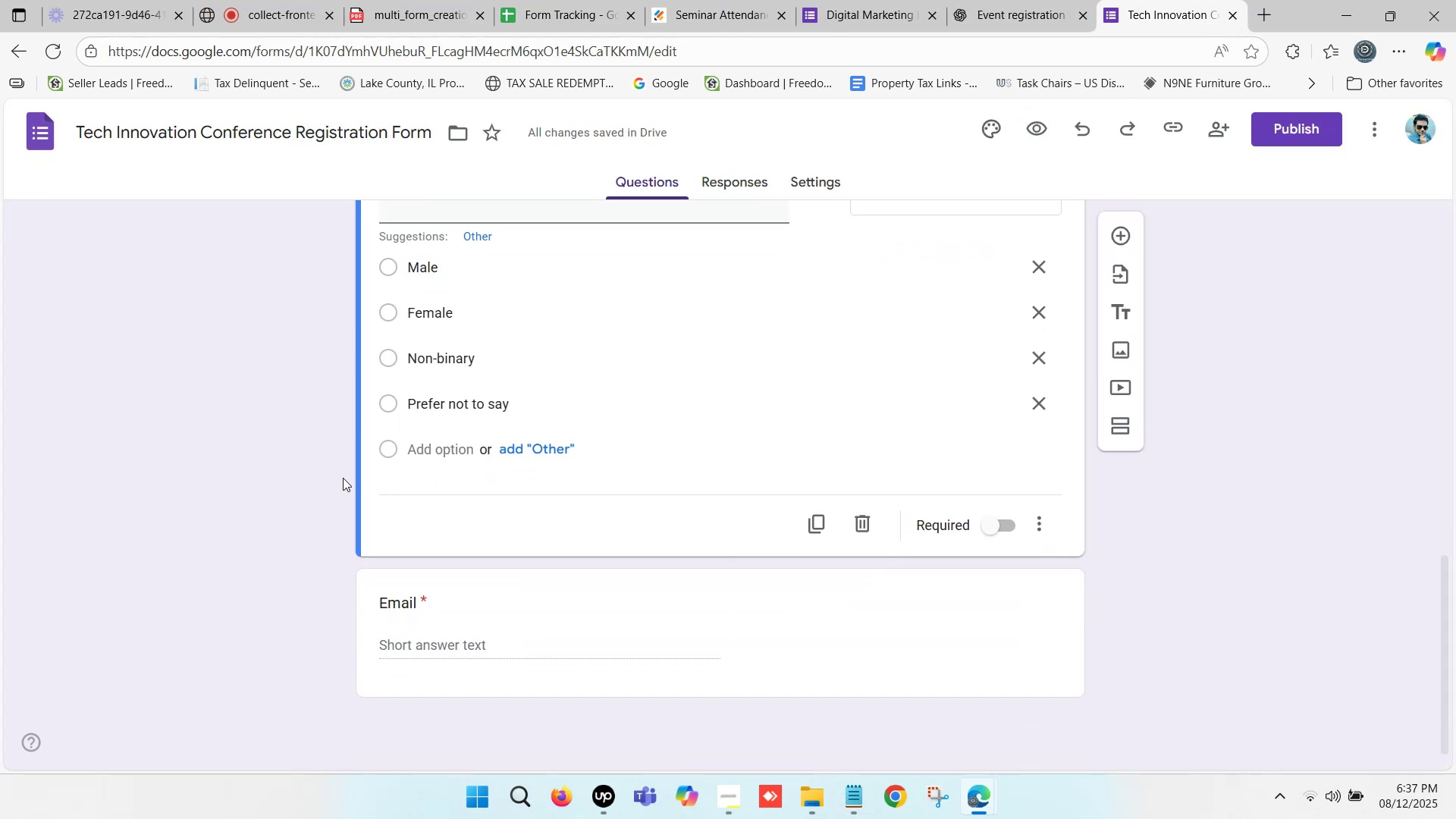 
left_click([341, 474])
 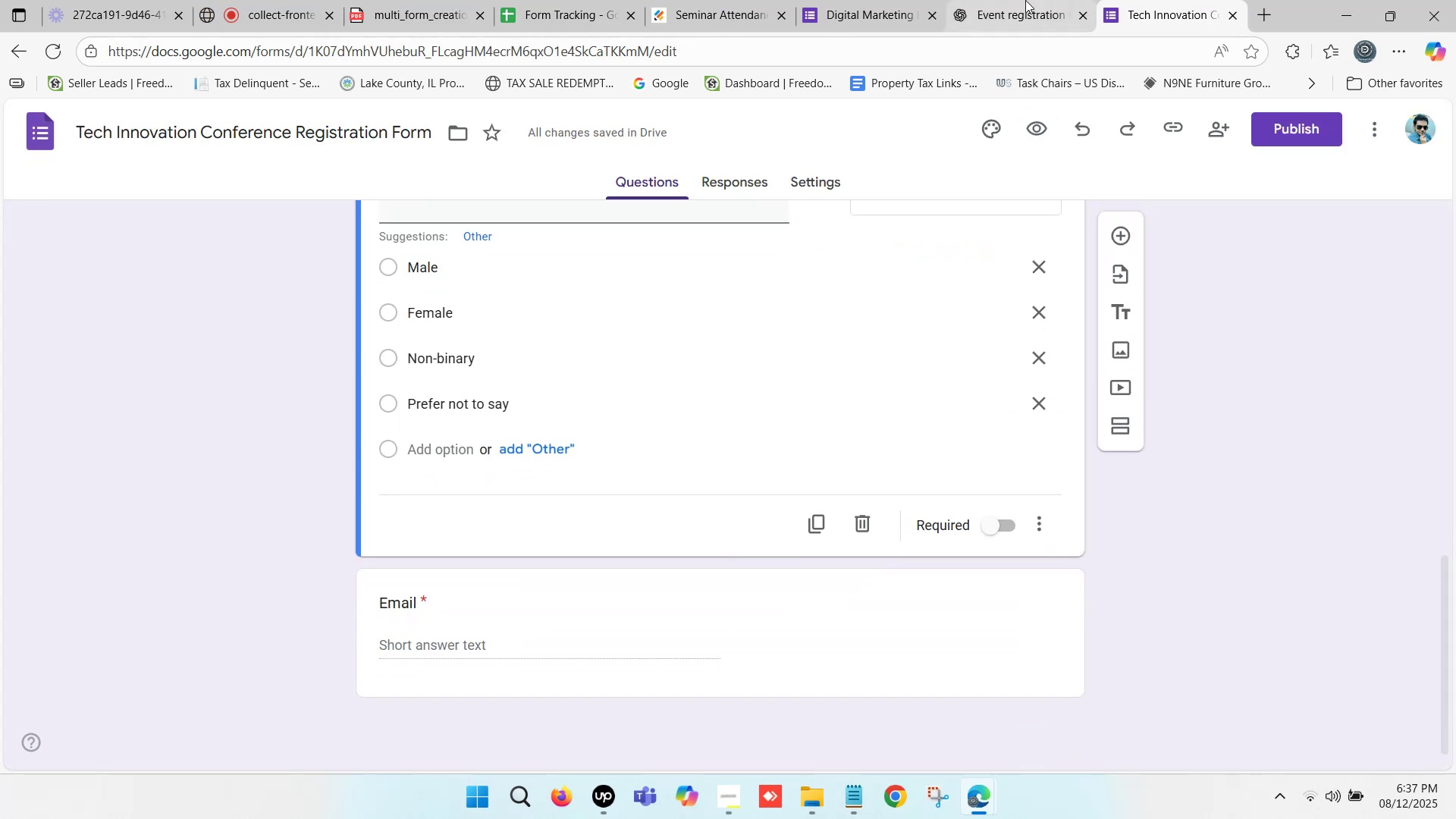 
left_click([1016, 0])
 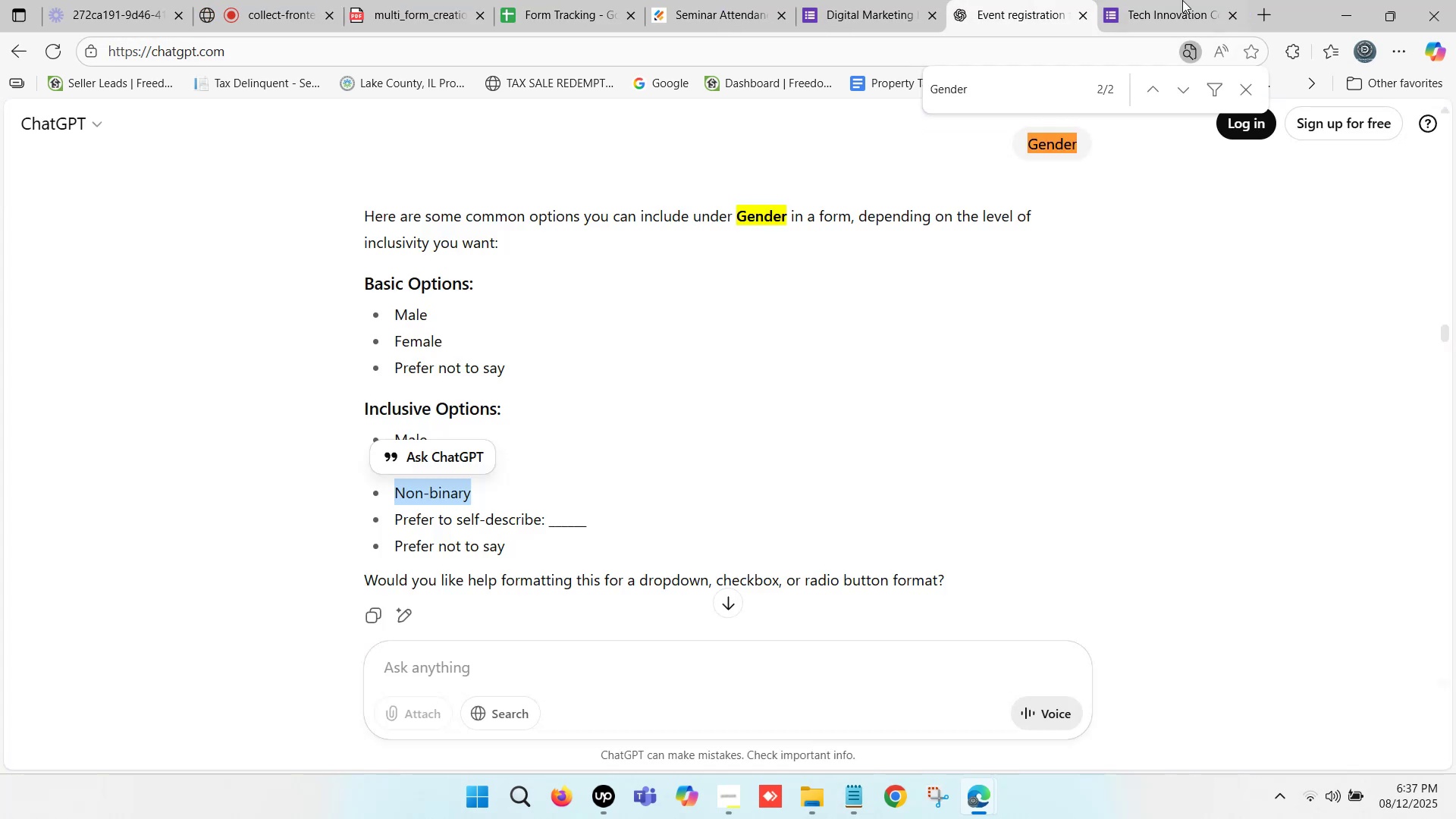 
left_click([1197, 0])
 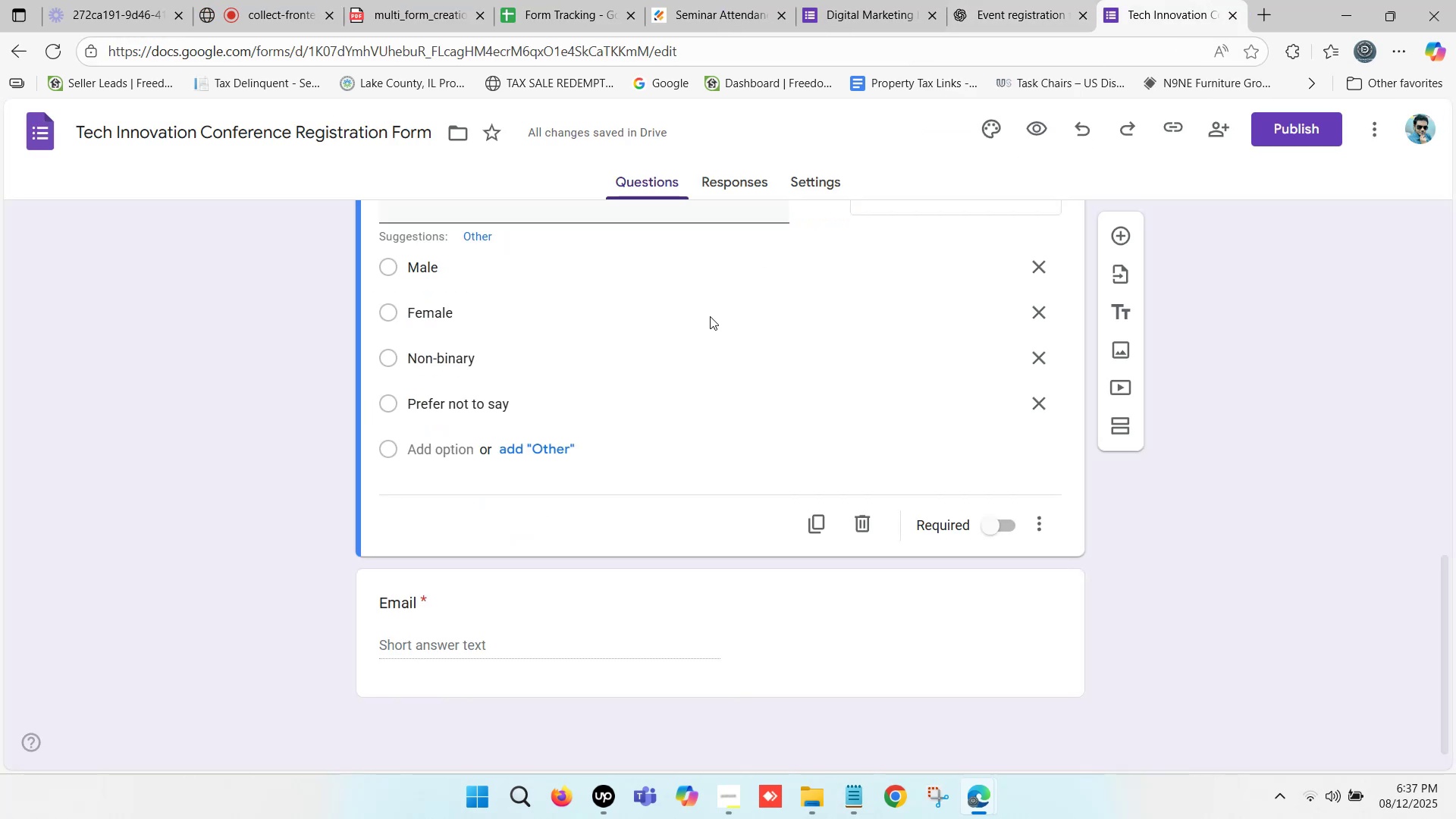 
scroll: coordinate [430, 427], scroll_direction: up, amount: 3.0
 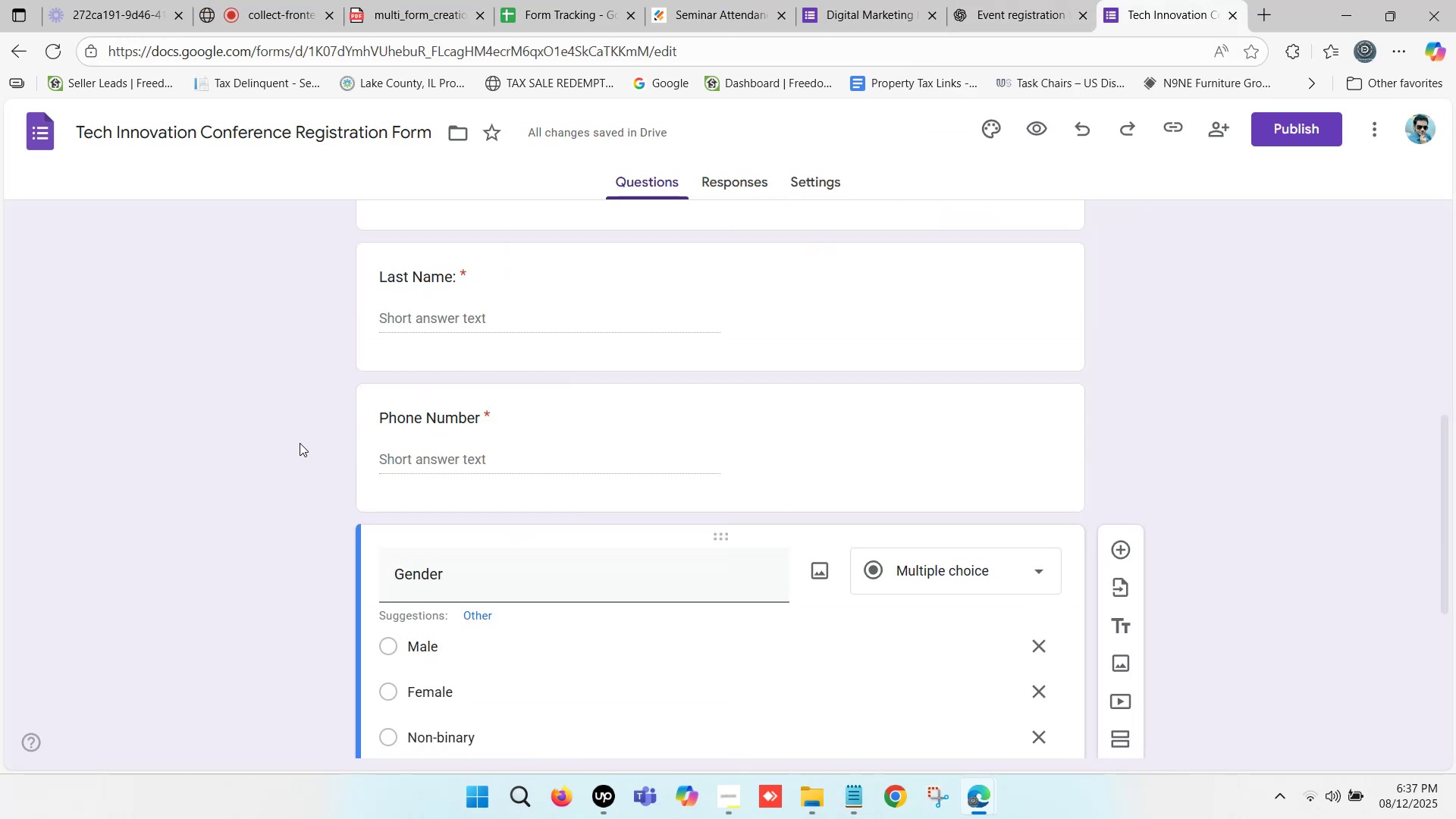 
left_click([294, 456])
 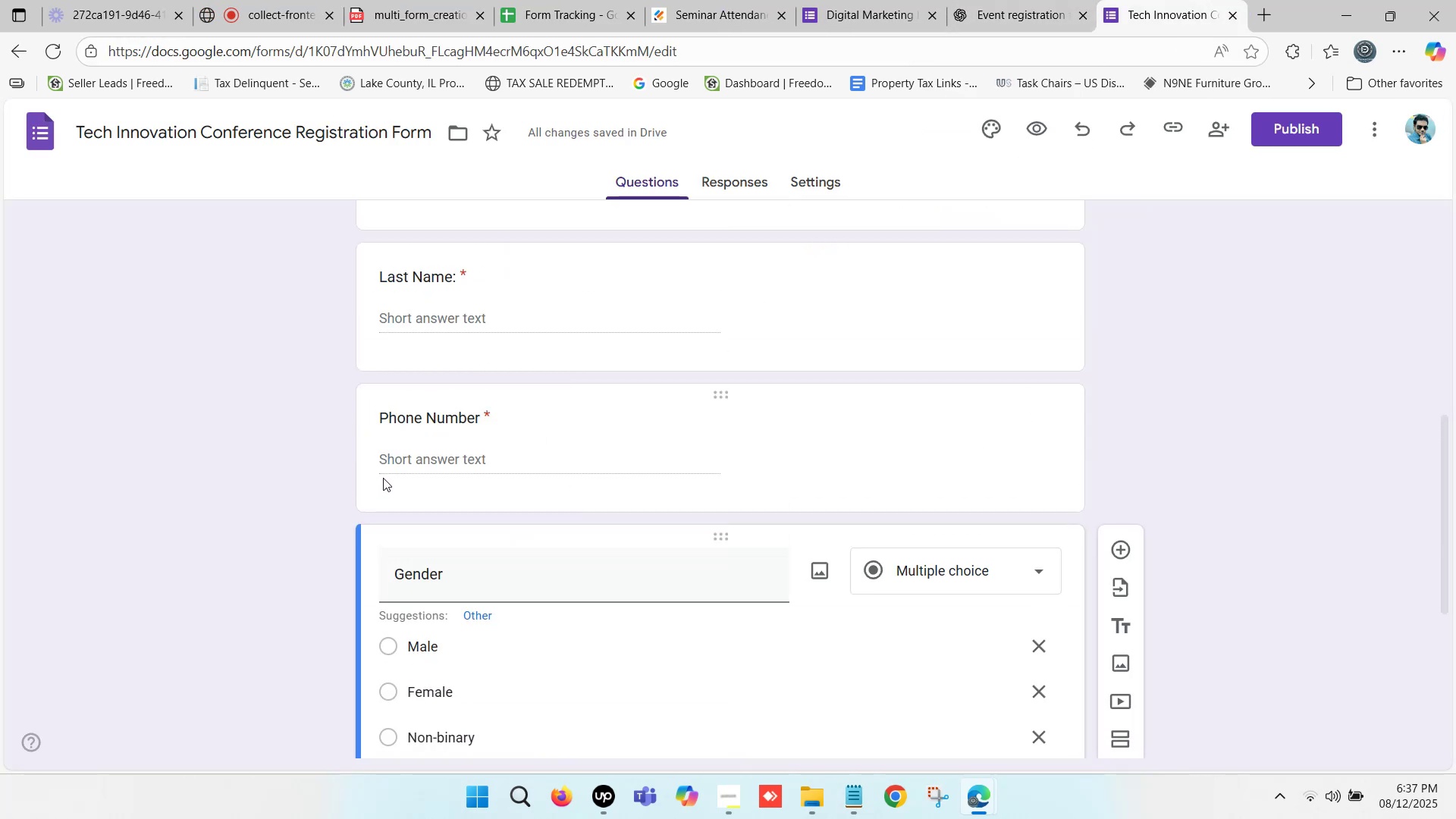 
scroll: coordinate [397, 452], scroll_direction: down, amount: 4.0
 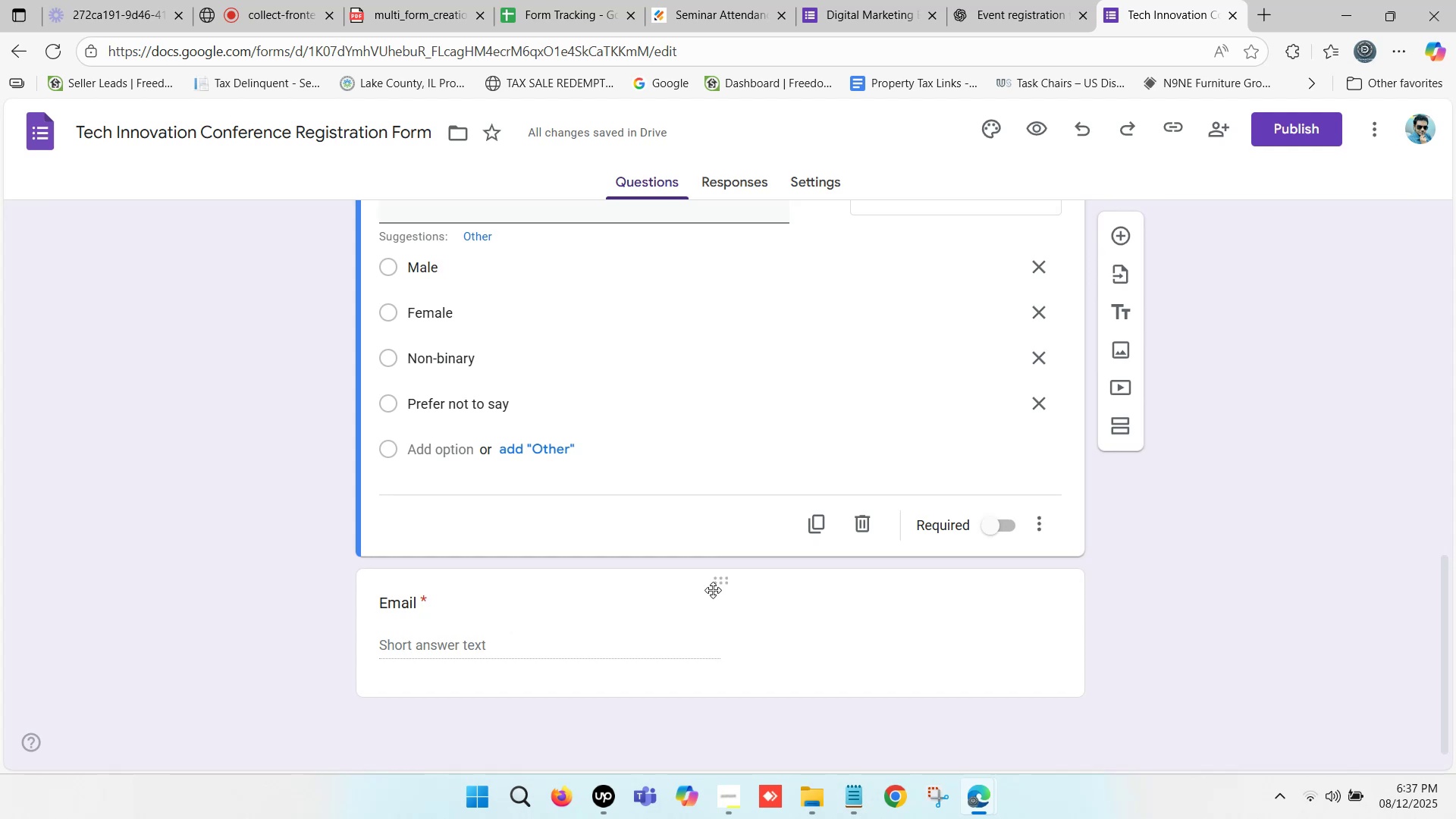 
left_click_drag(start_coordinate=[730, 582], to_coordinate=[707, 287])
 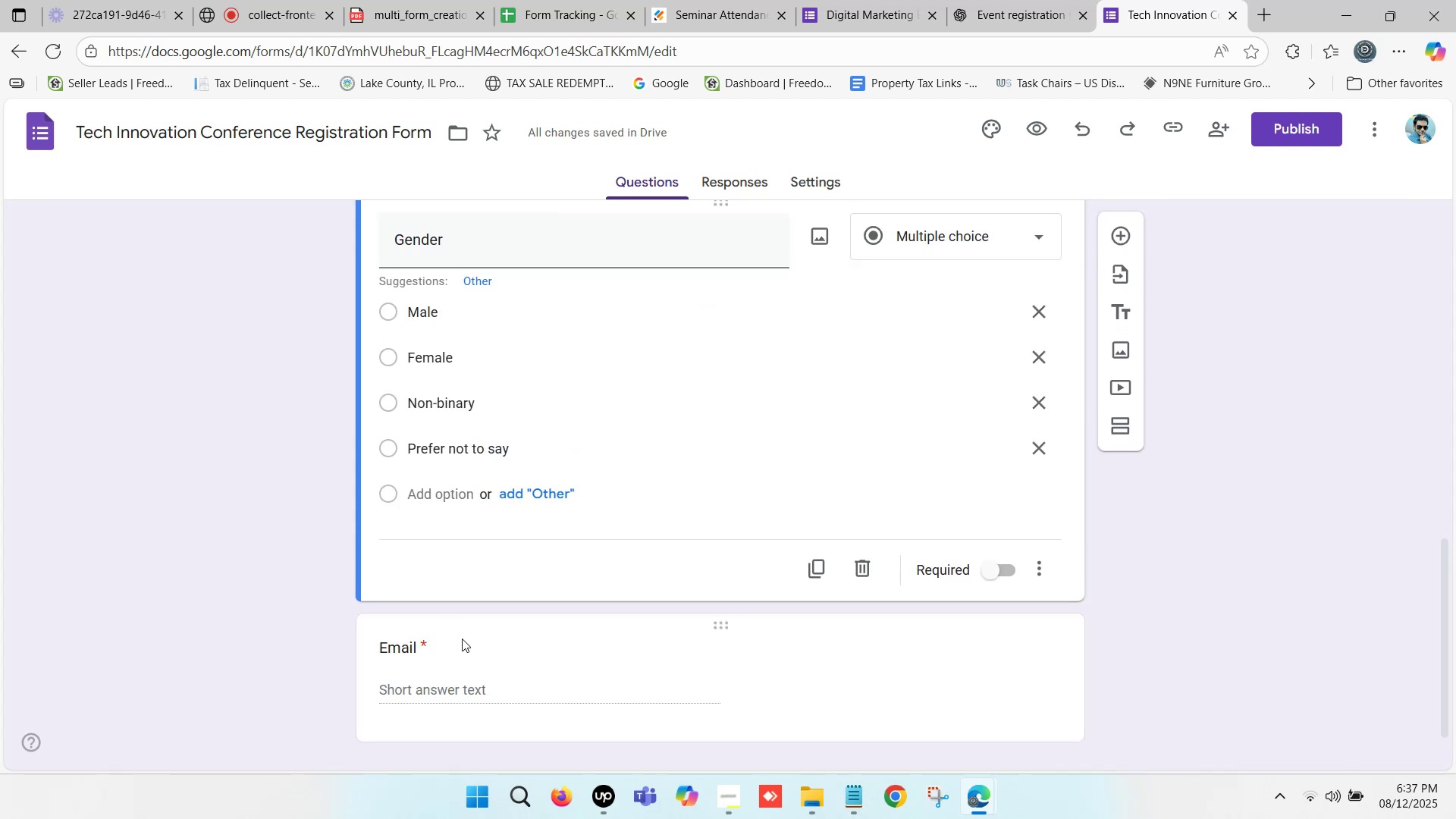 
scroll: coordinate [283, 588], scroll_direction: up, amount: 1.0
 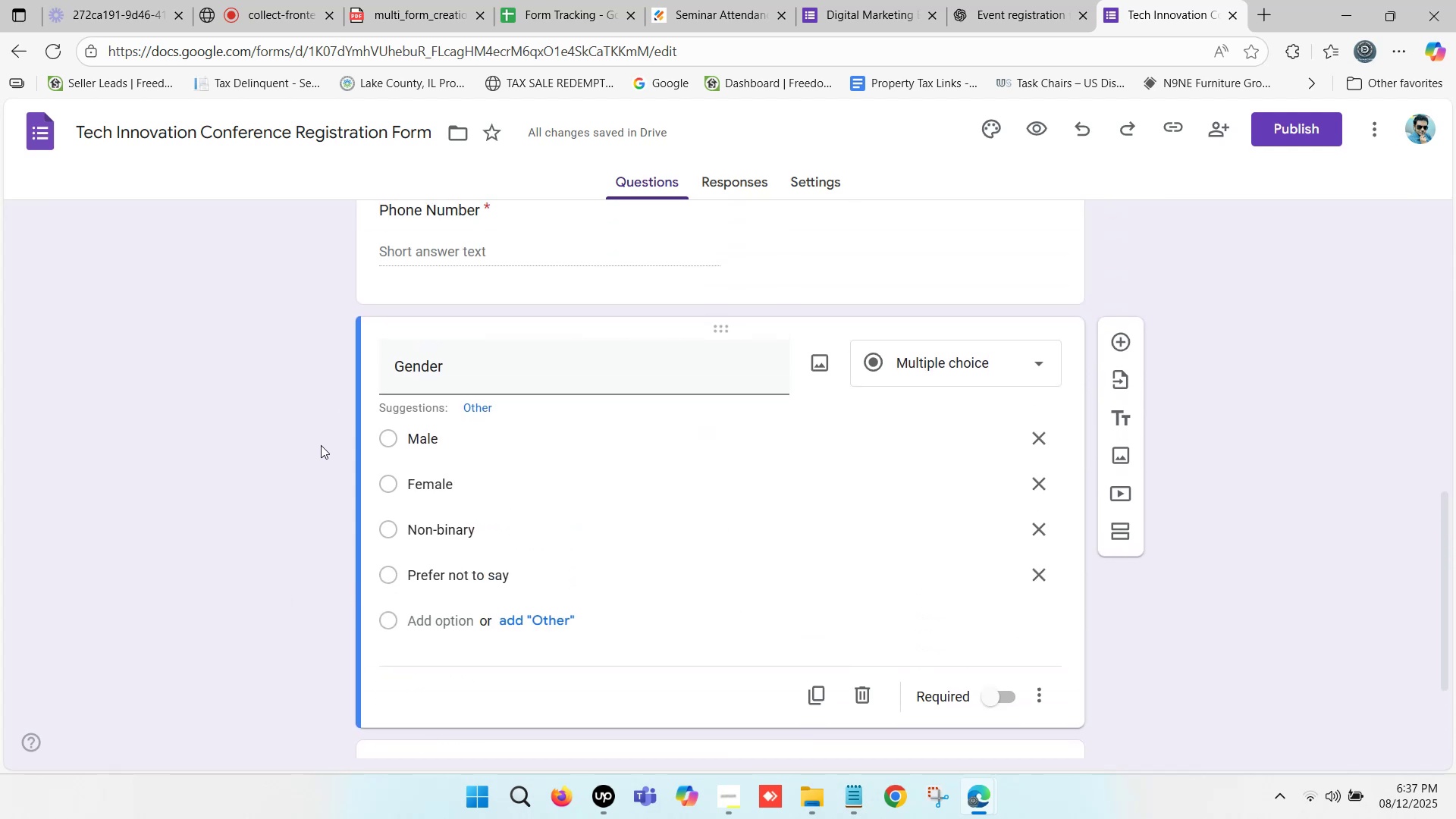 
left_click_drag(start_coordinate=[311, 418], to_coordinate=[311, 414])
 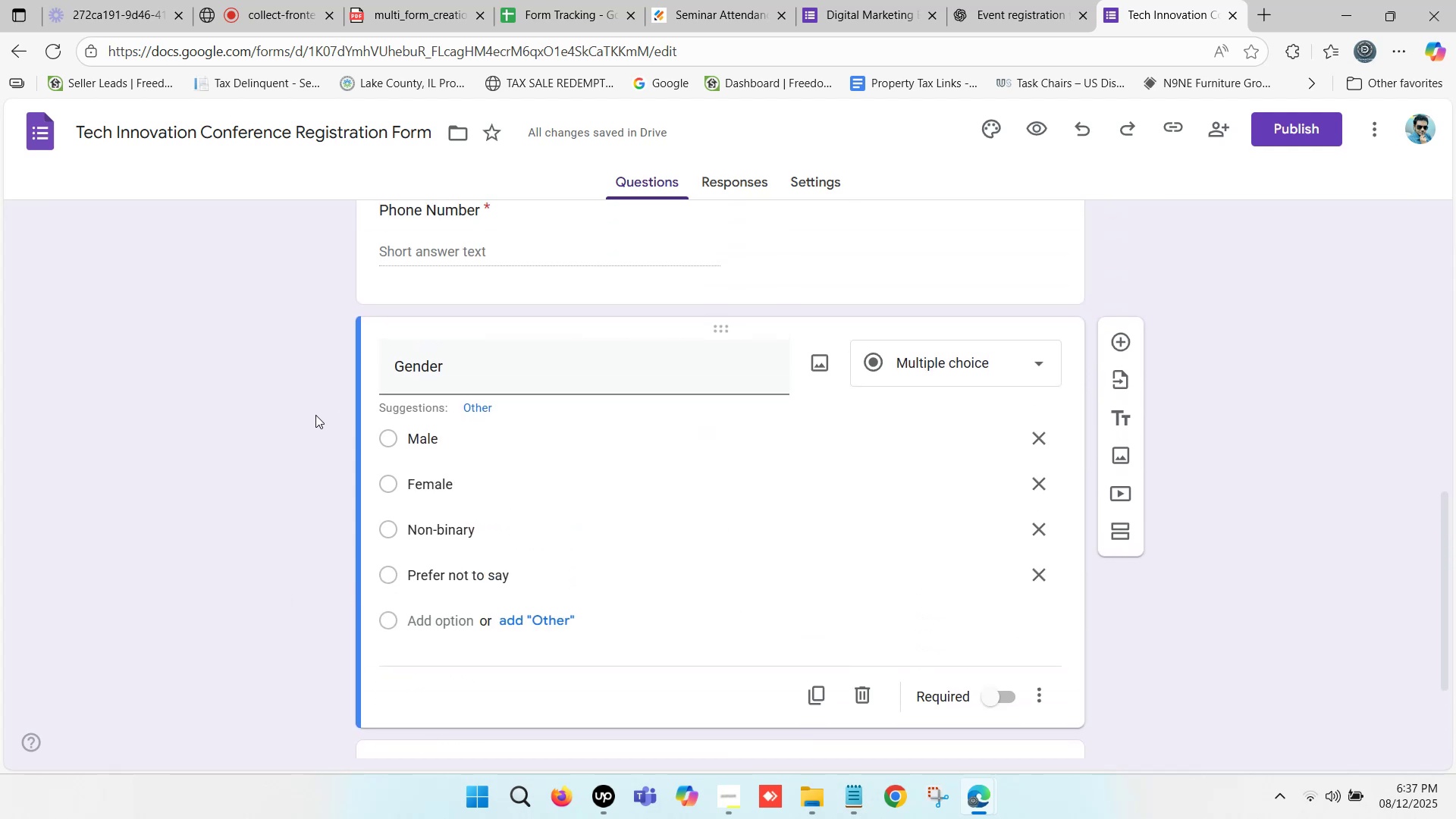 
scroll: coordinate [352, 460], scroll_direction: down, amount: 2.0
 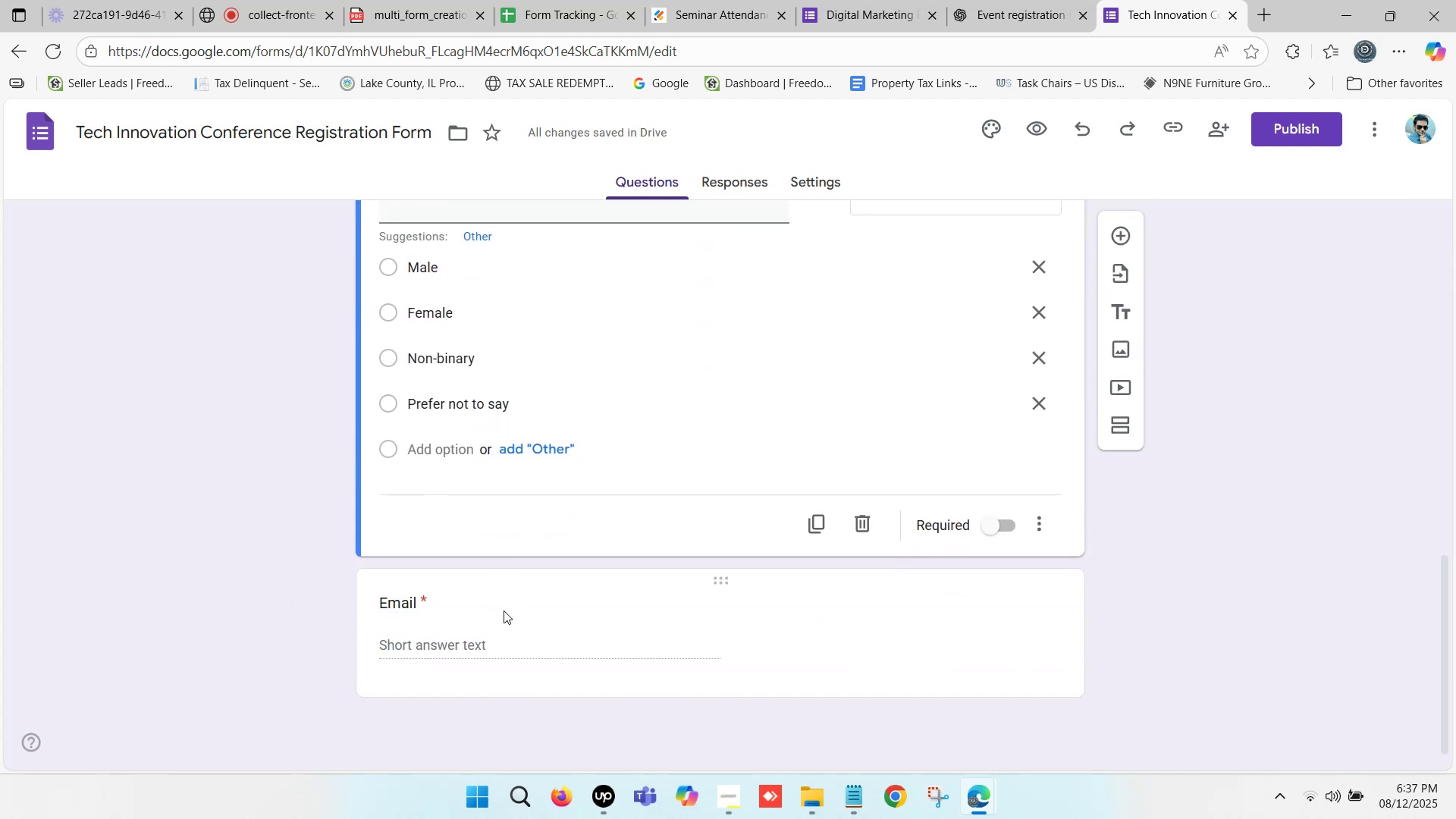 
left_click([504, 620])
 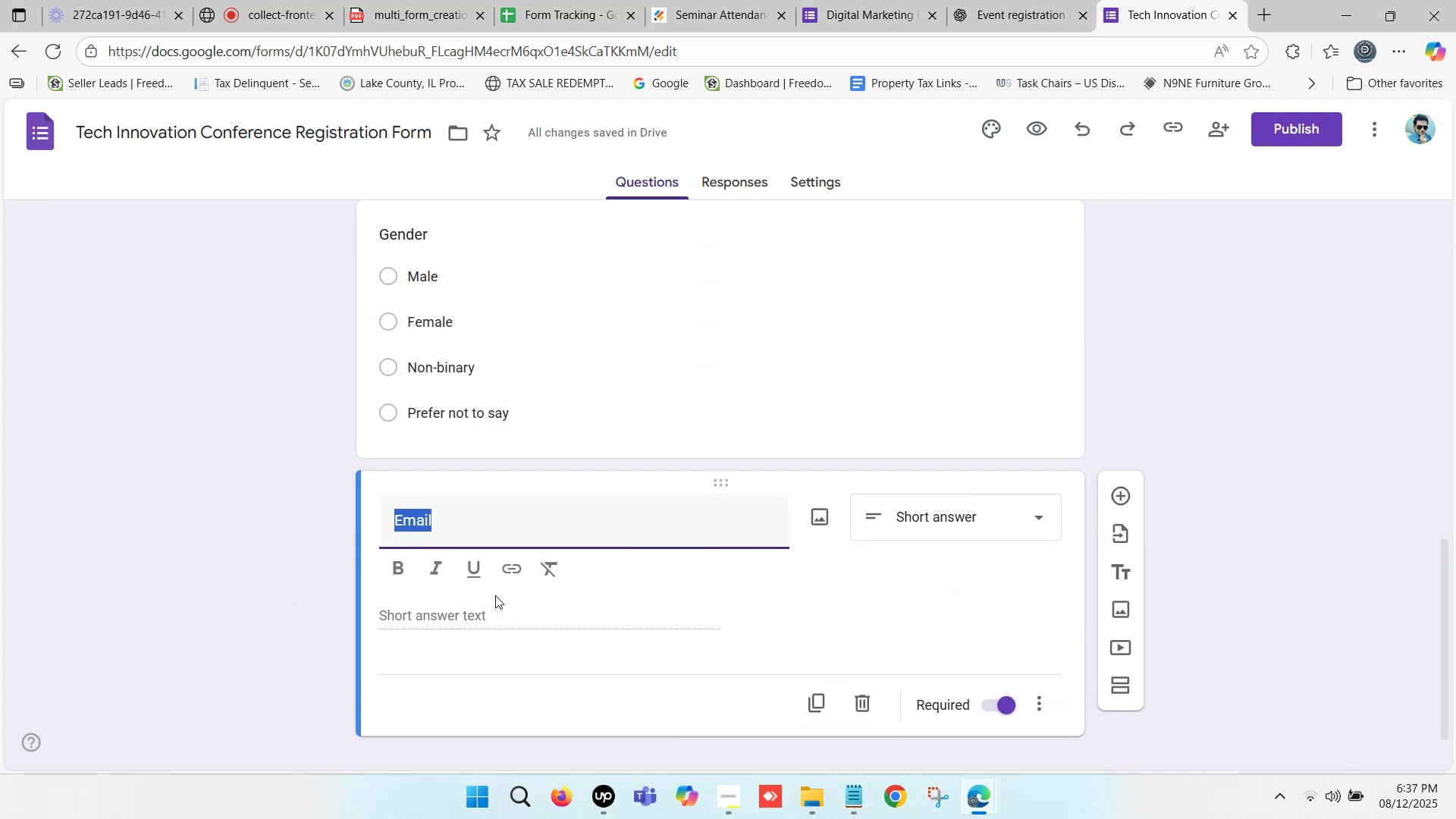 
scroll: coordinate [419, 592], scroll_direction: up, amount: 1.0
 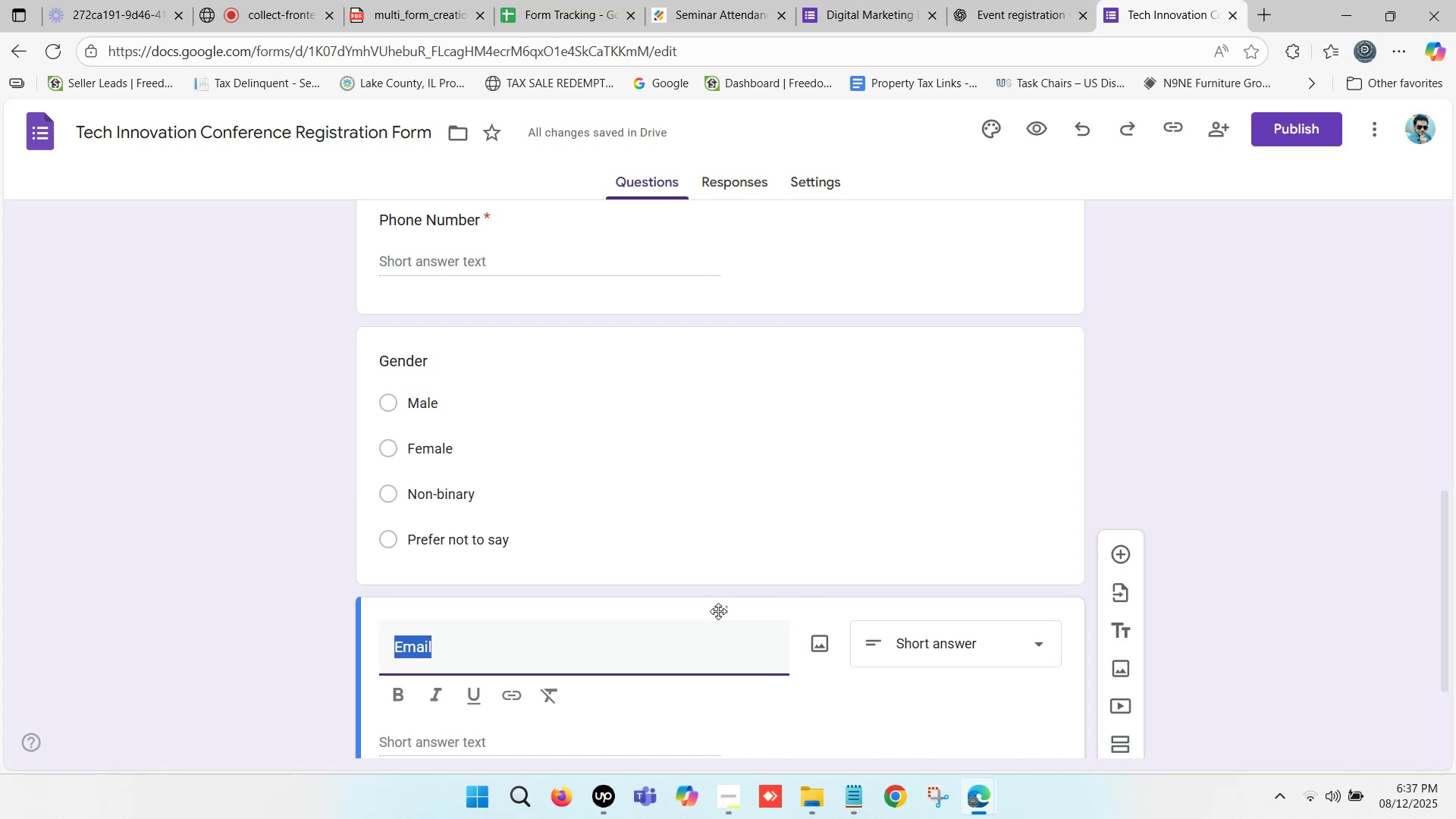 
left_click_drag(start_coordinate=[720, 607], to_coordinate=[620, 421])
 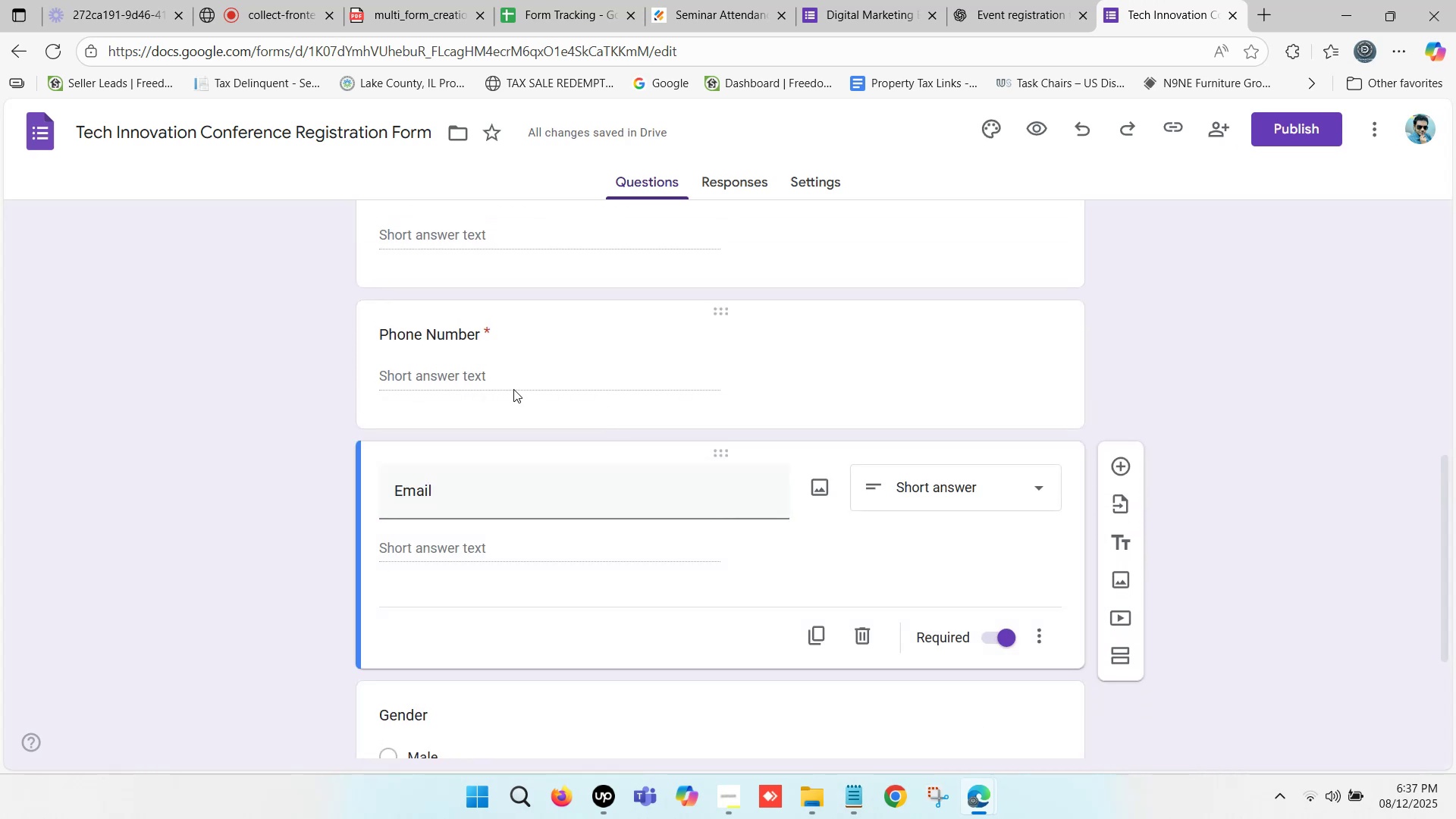 
wait(6.17)
 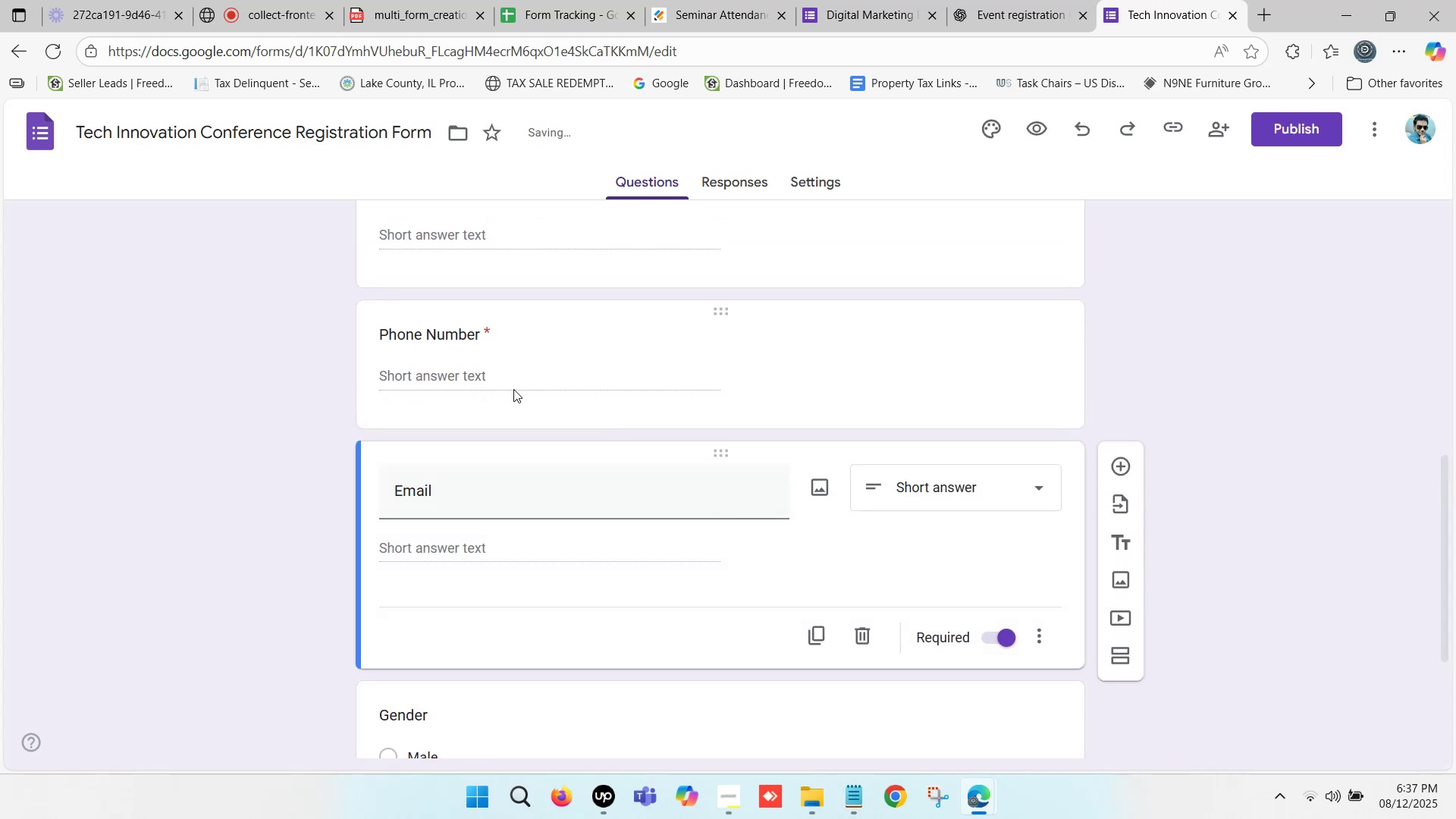 
scroll: coordinate [436, 471], scroll_direction: down, amount: 1.0
 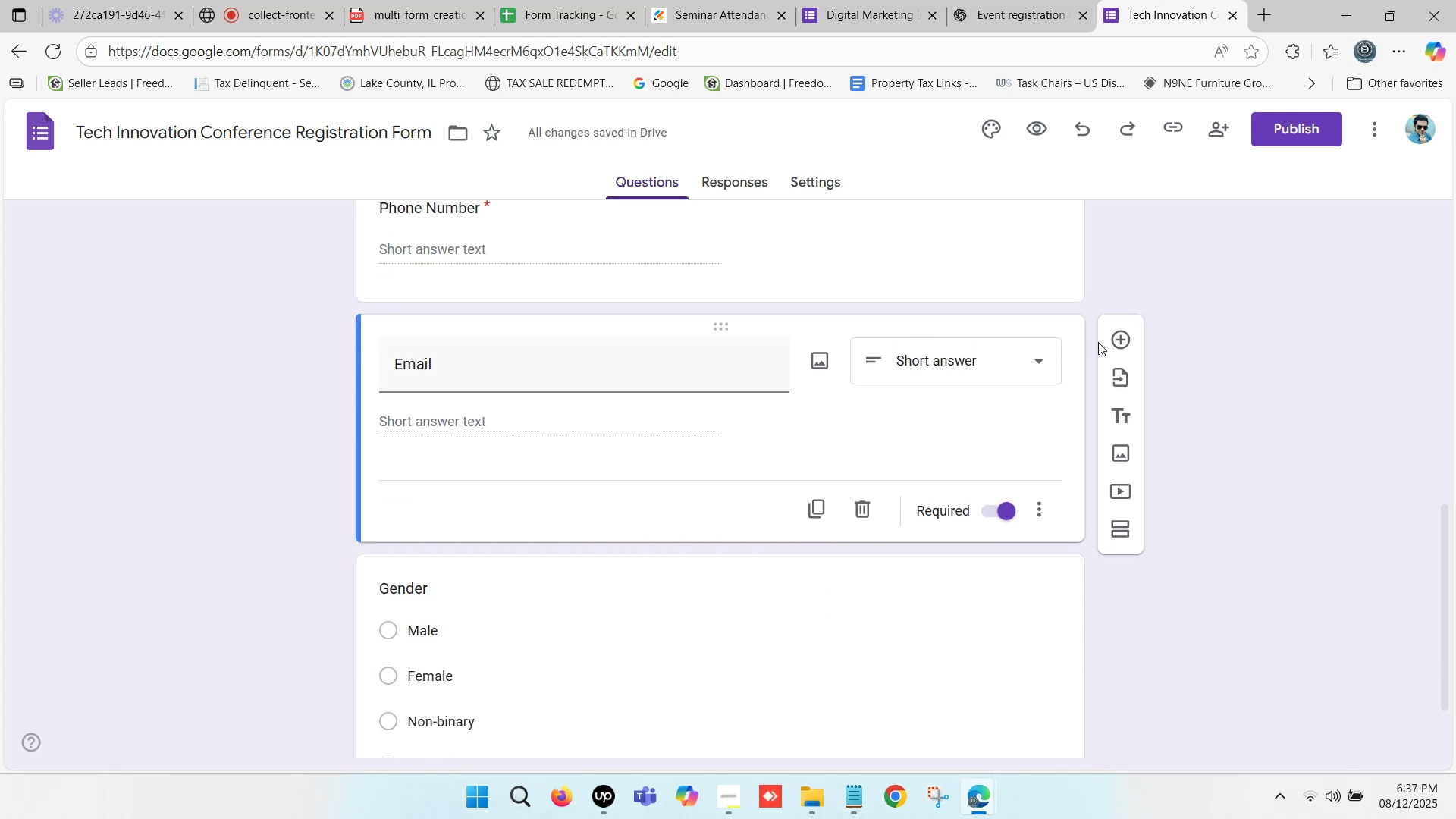 
left_click([1117, 338])
 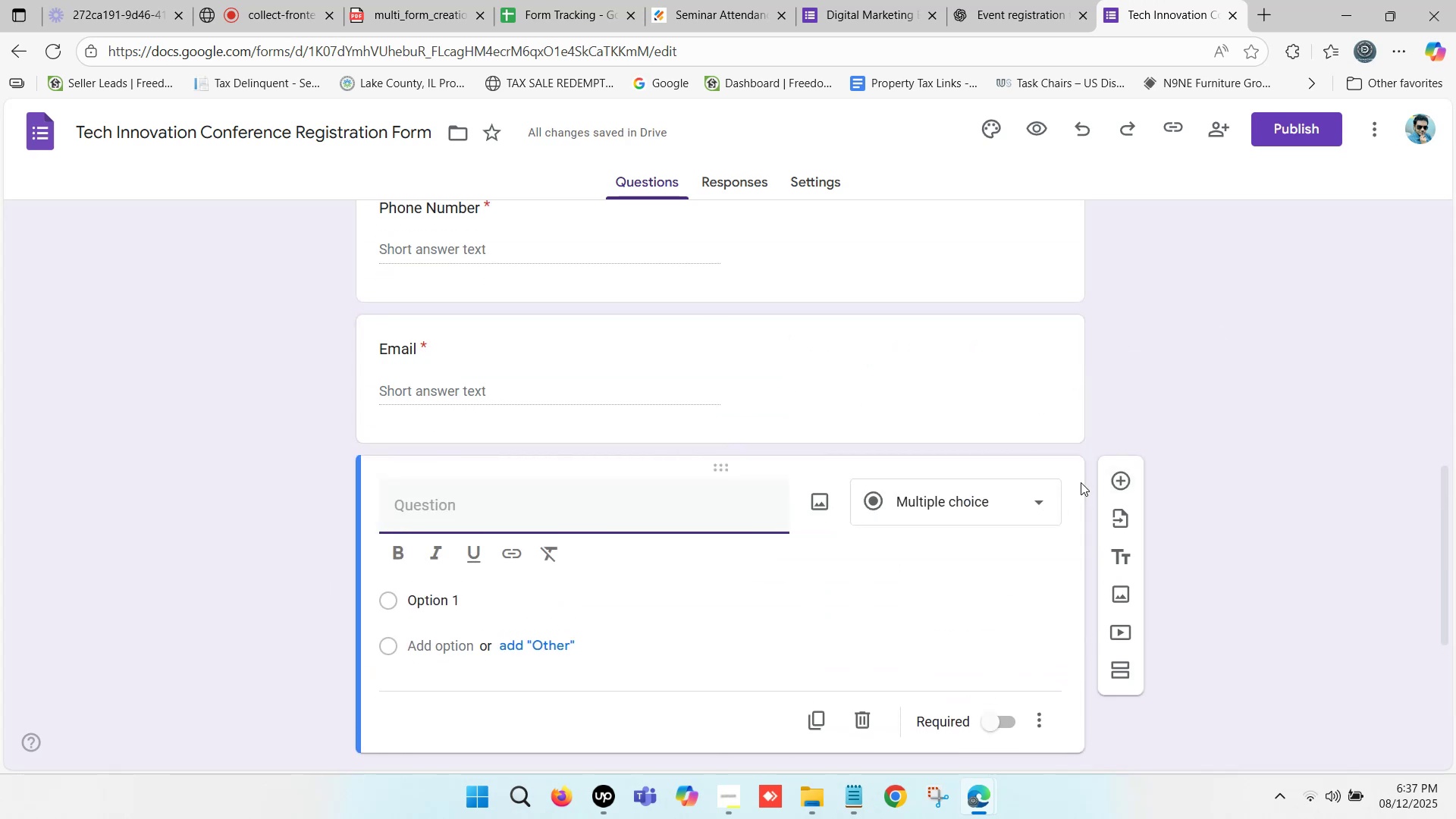 
wait(8.16)
 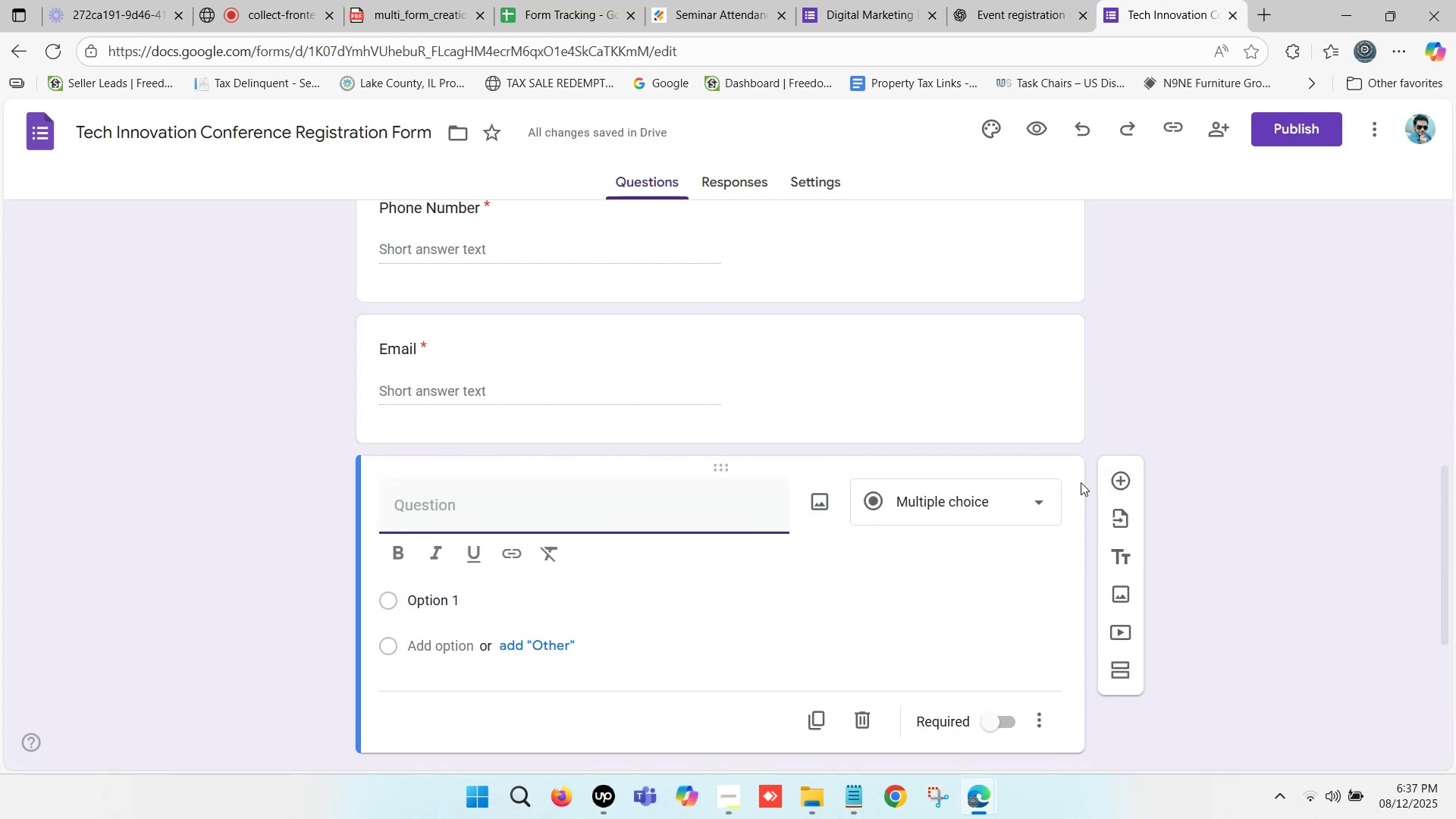 
left_click([952, 148])
 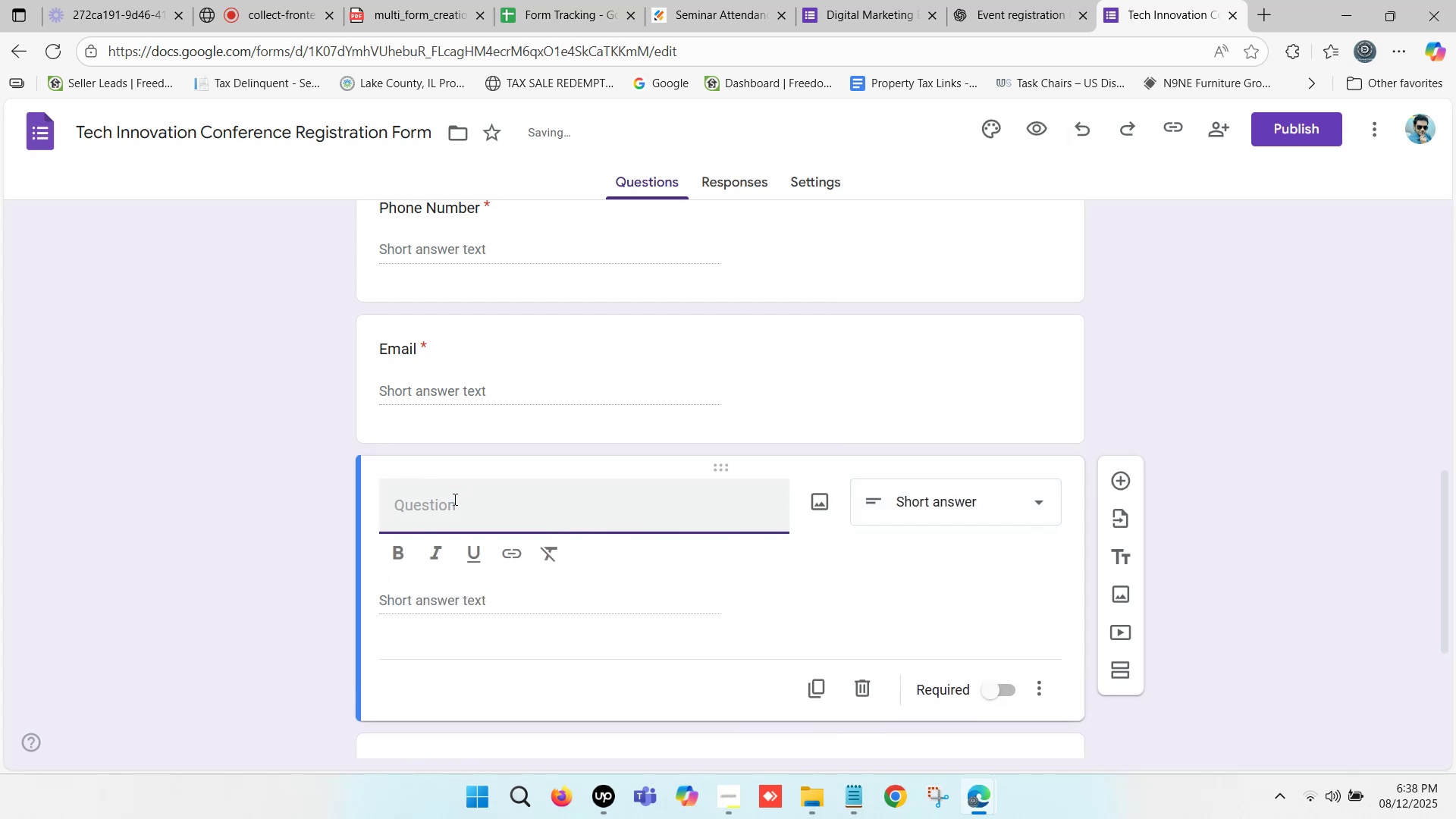 
type(Website)
 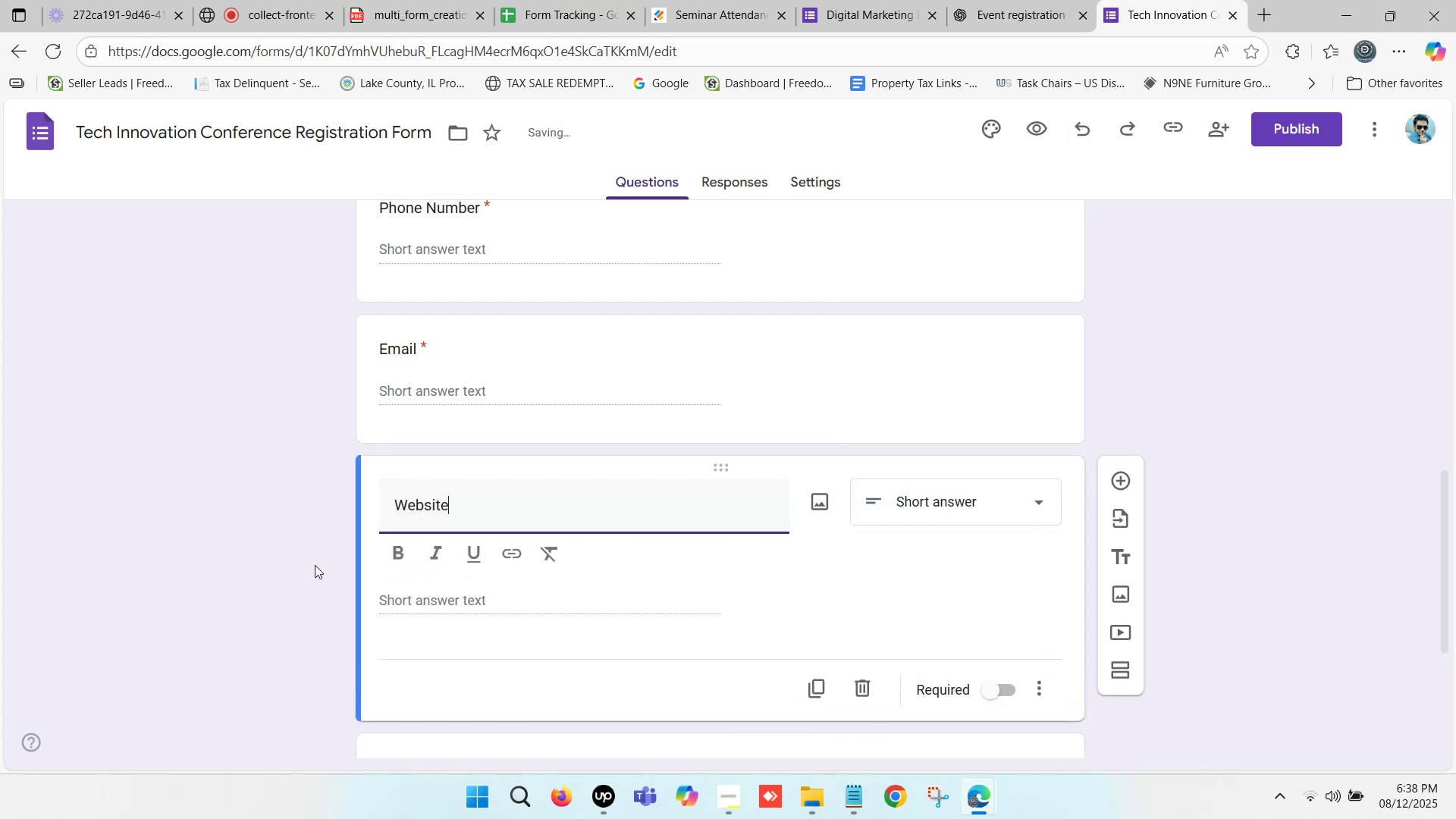 
left_click([292, 545])
 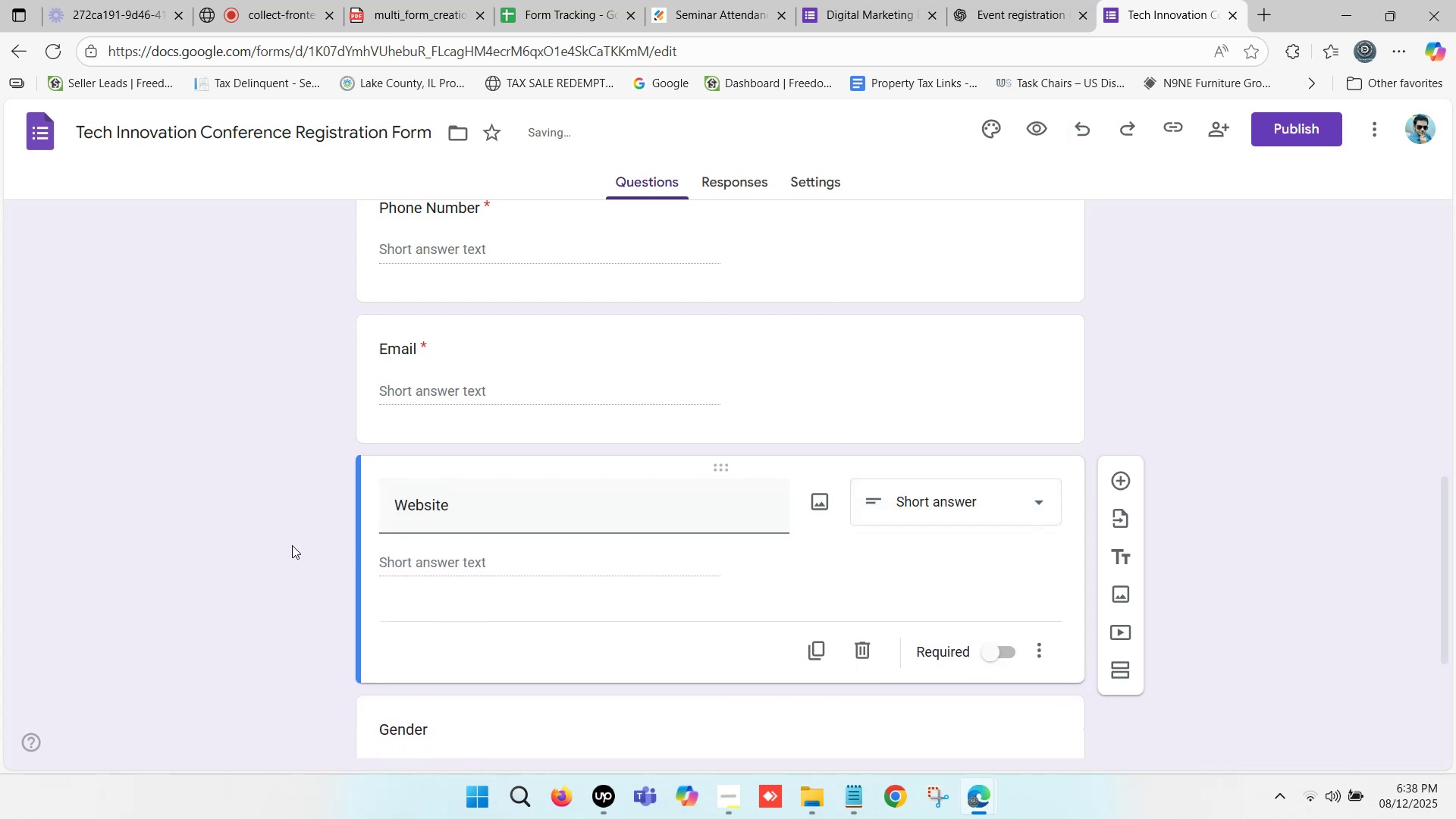 
scroll: coordinate [300, 546], scroll_direction: down, amount: 1.0
 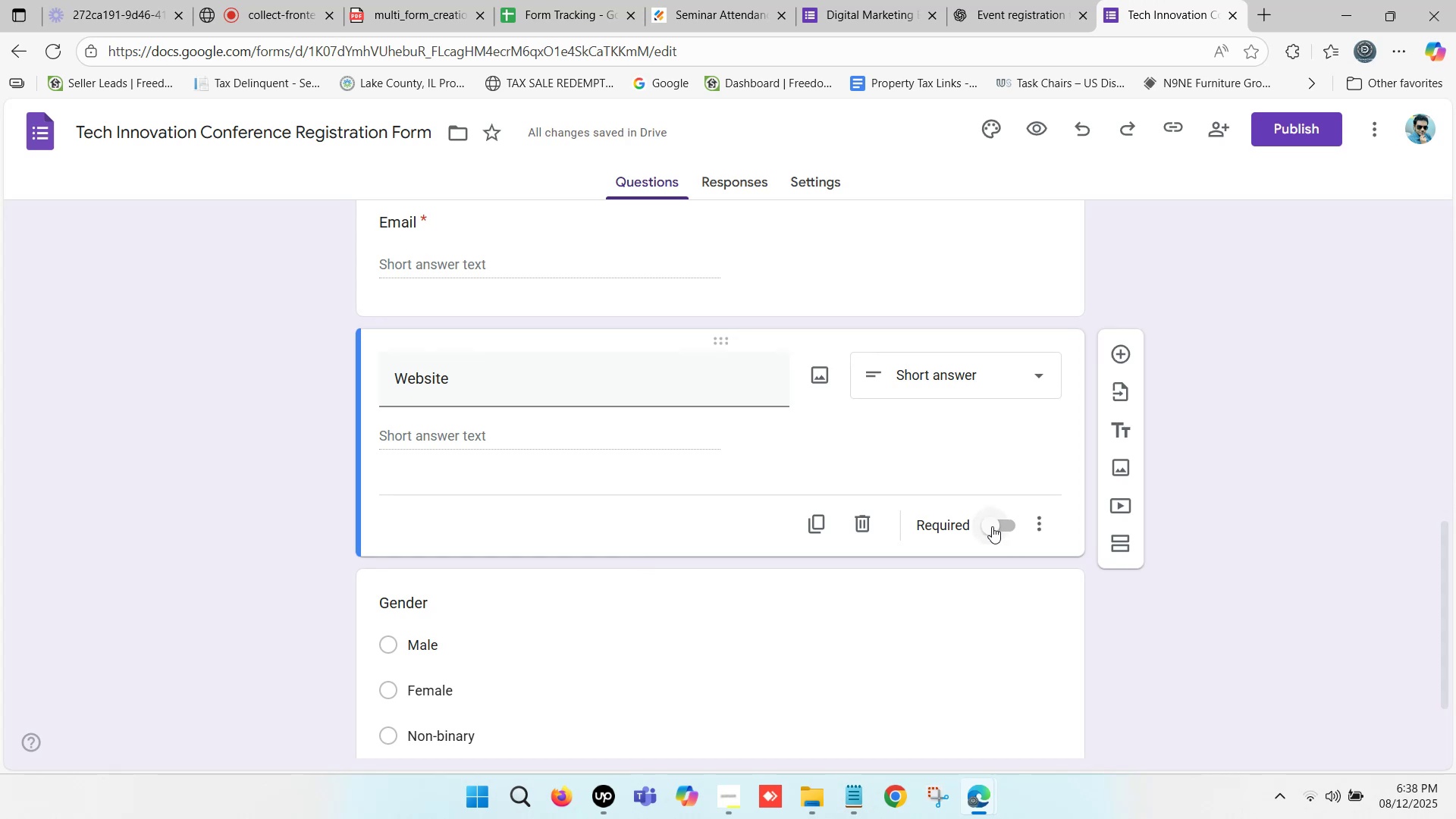 
scroll: coordinate [687, 493], scroll_direction: up, amount: 1.0
 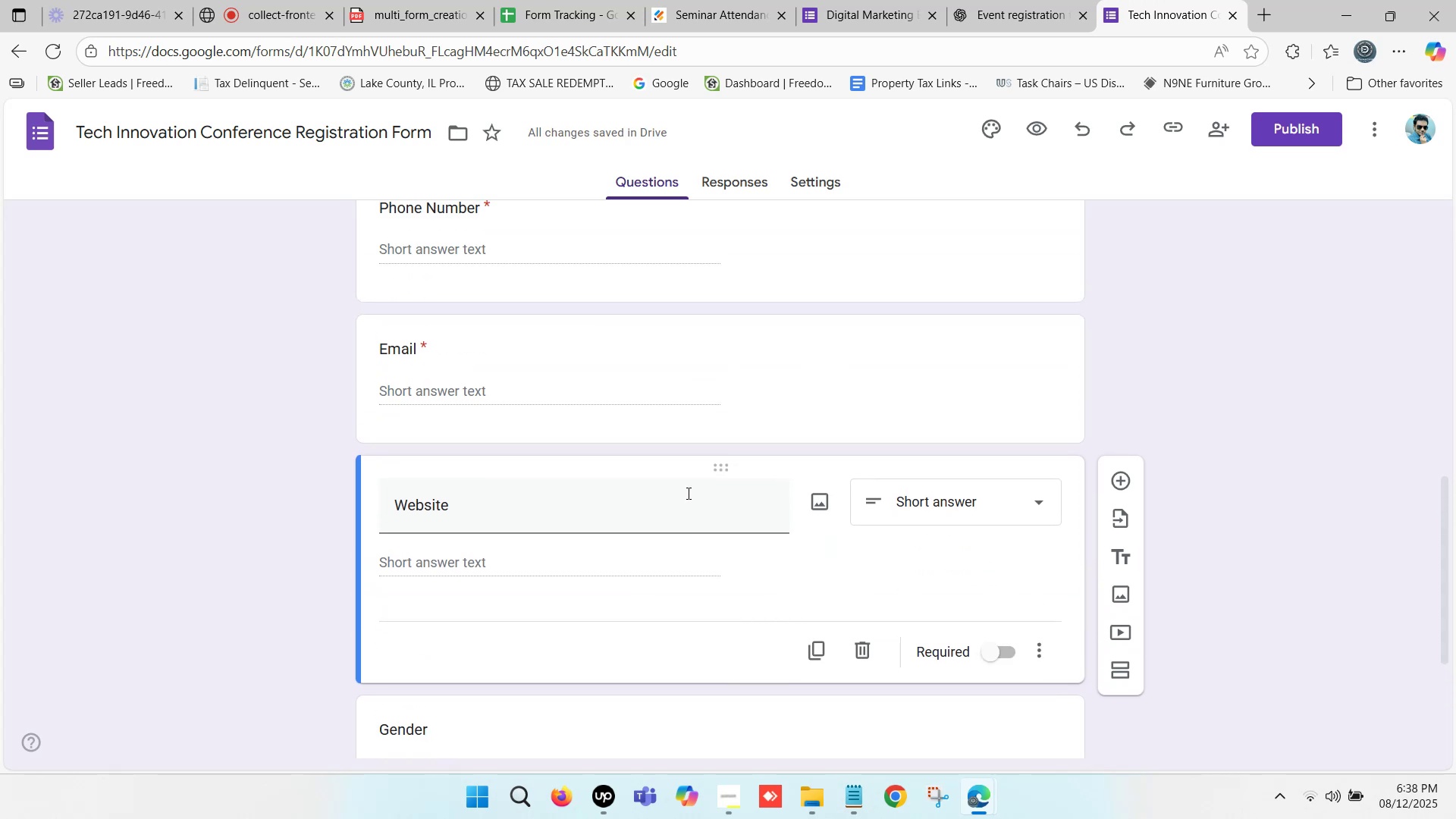 
scroll: coordinate [517, 553], scroll_direction: down, amount: 4.0
 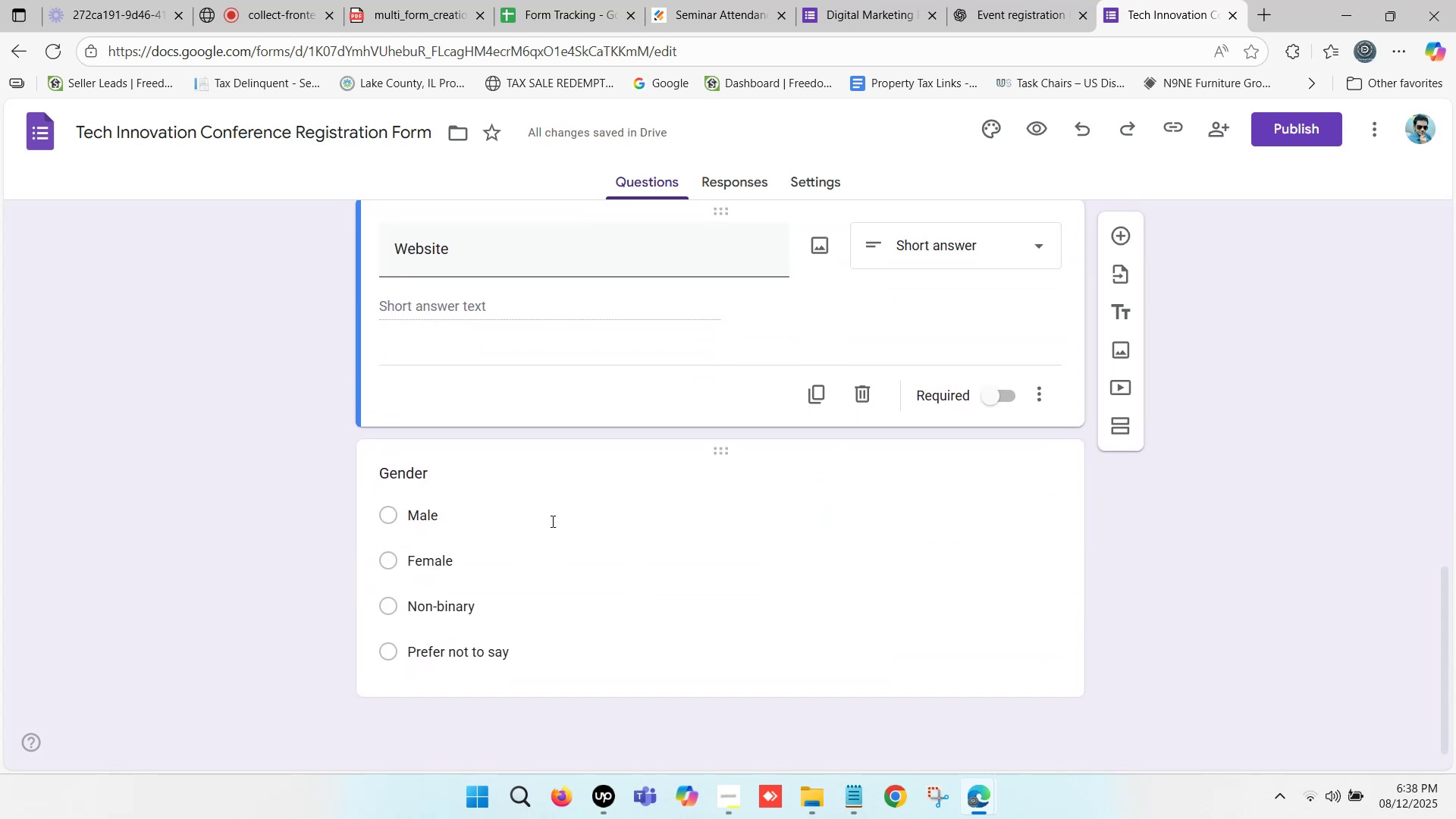 
left_click([551, 521])
 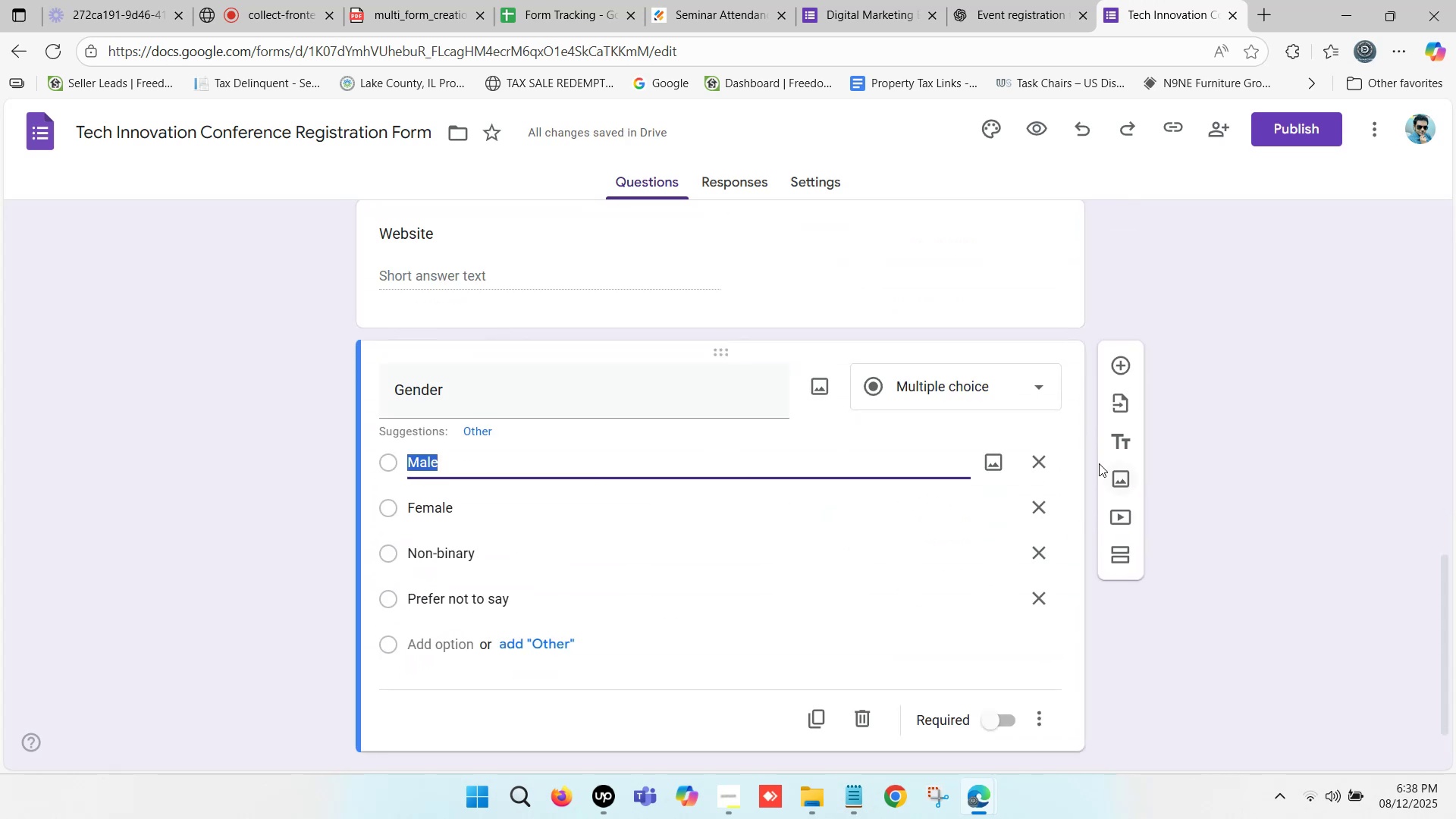 
scroll: coordinate [979, 694], scroll_direction: down, amount: 1.0
 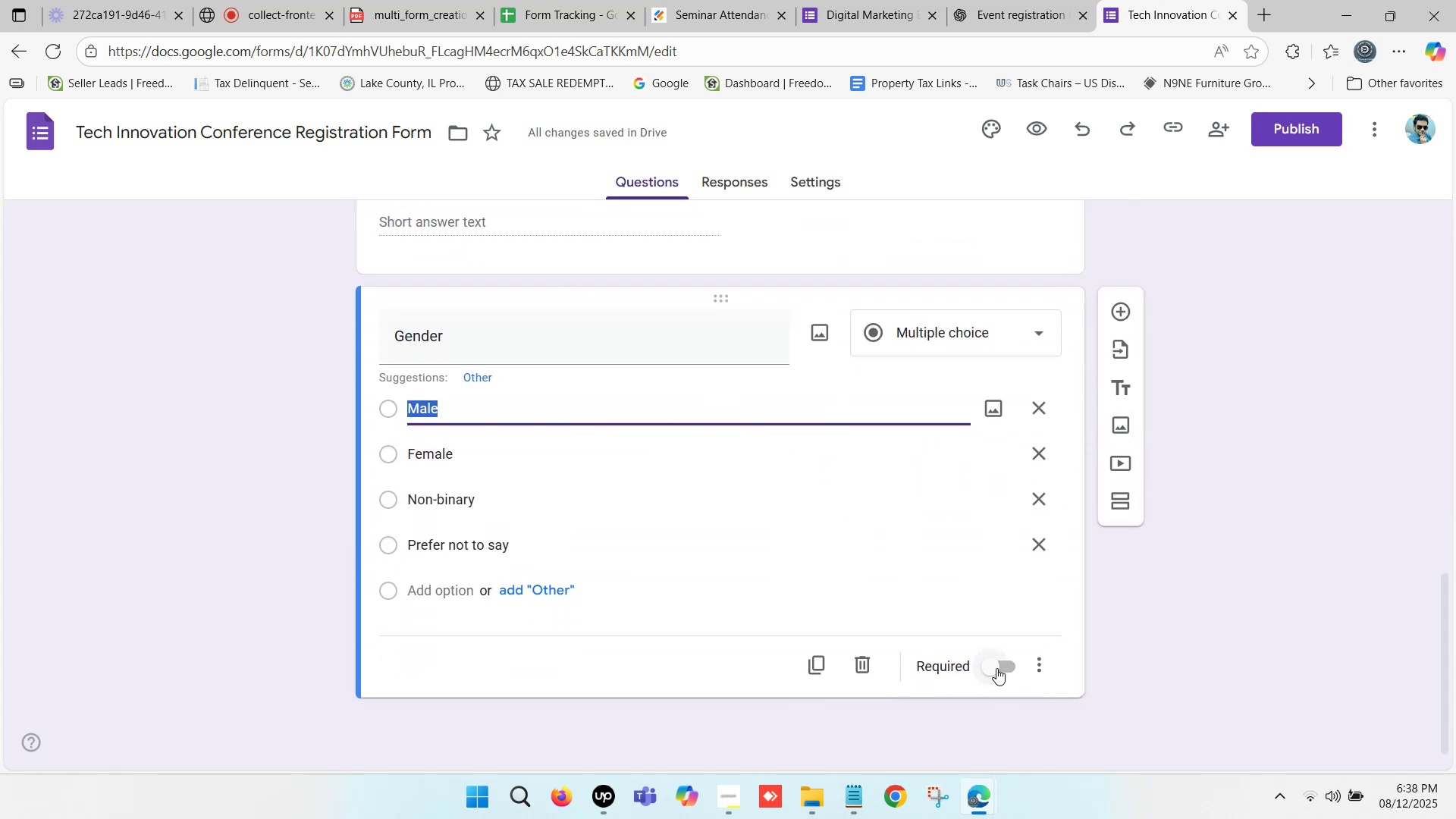 
left_click([997, 667])
 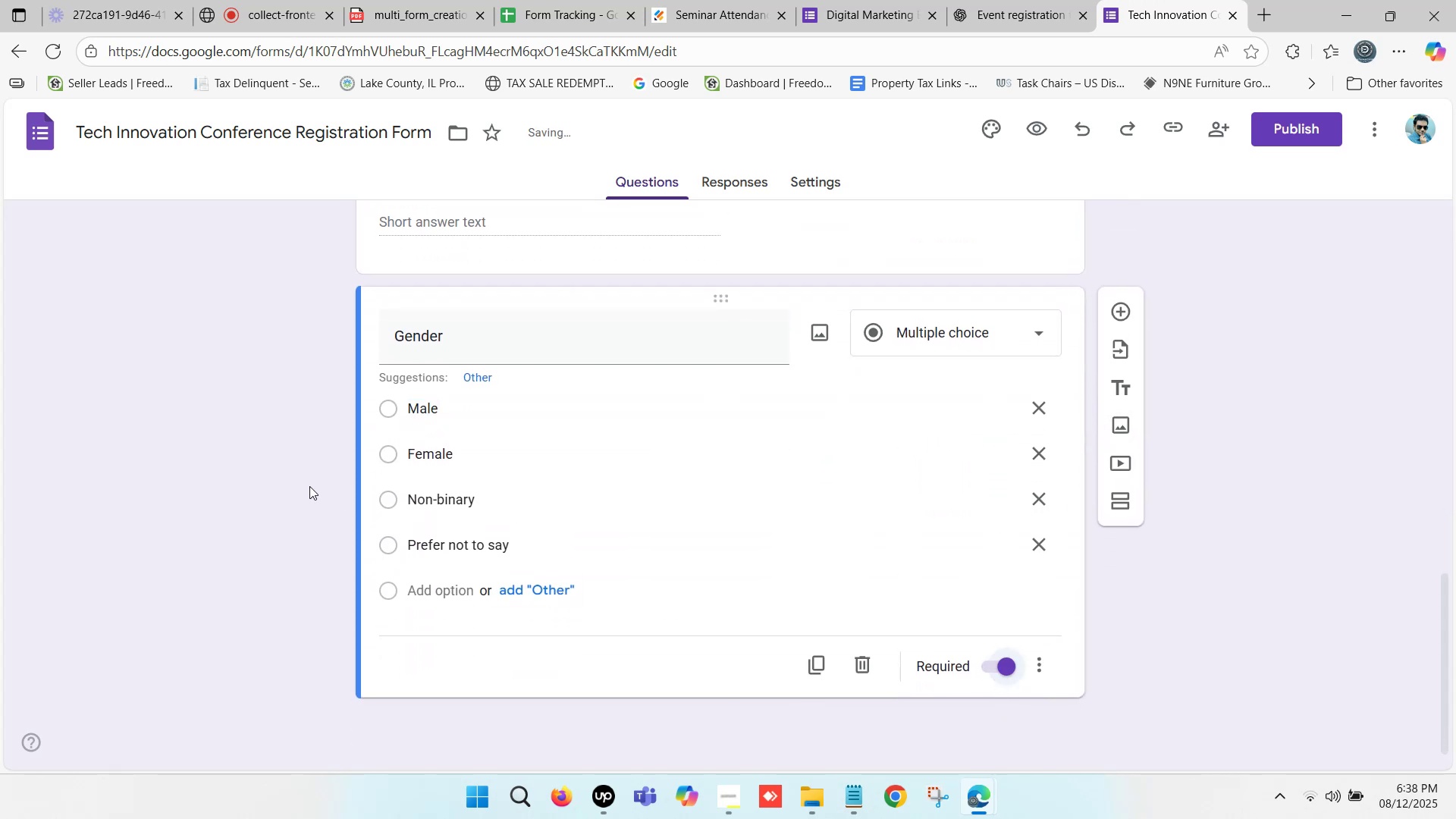 
left_click([303, 484])
 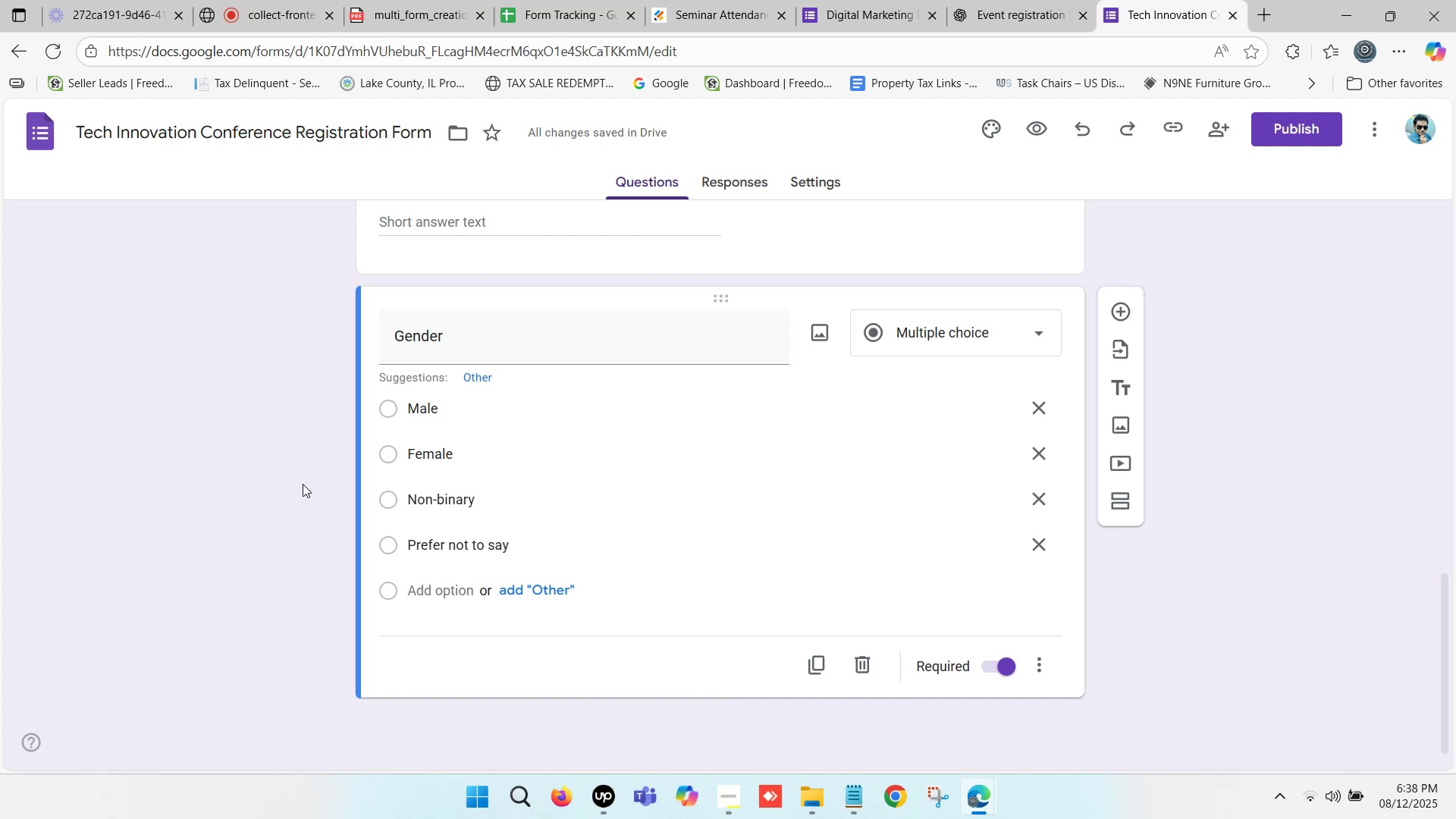 
left_click([312, 472])
 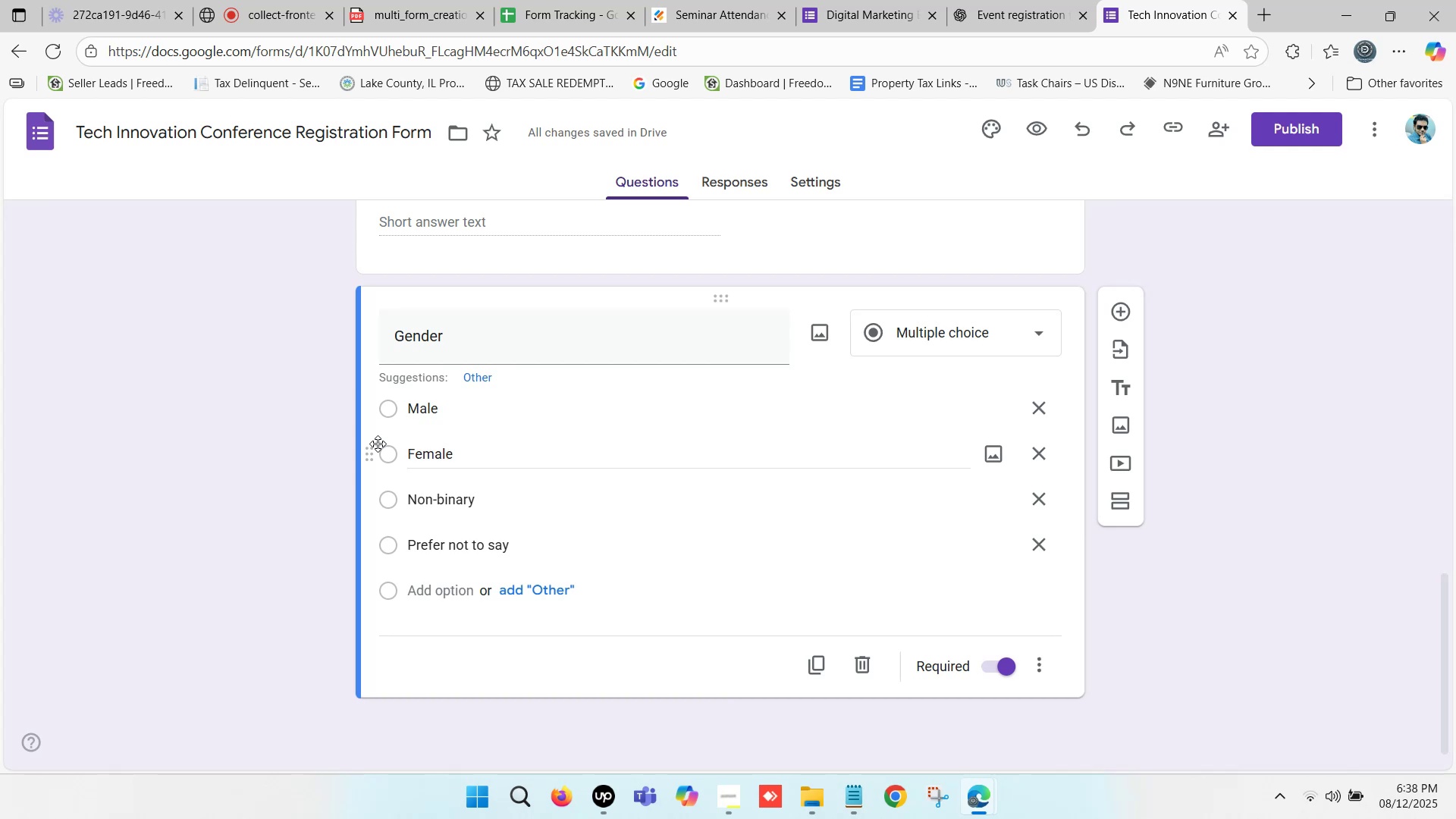 
wait(34.63)
 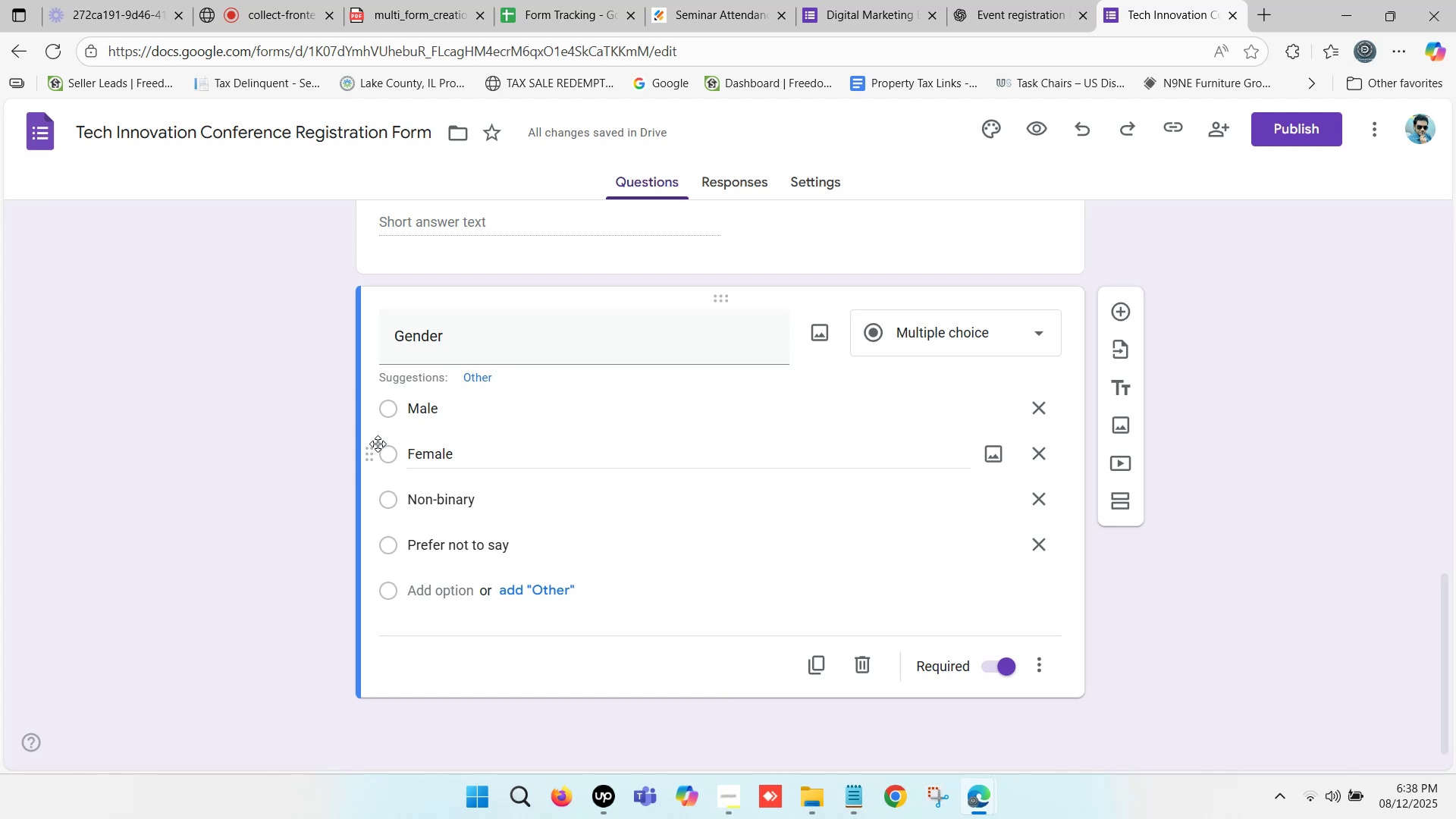 
left_click([202, 499])
 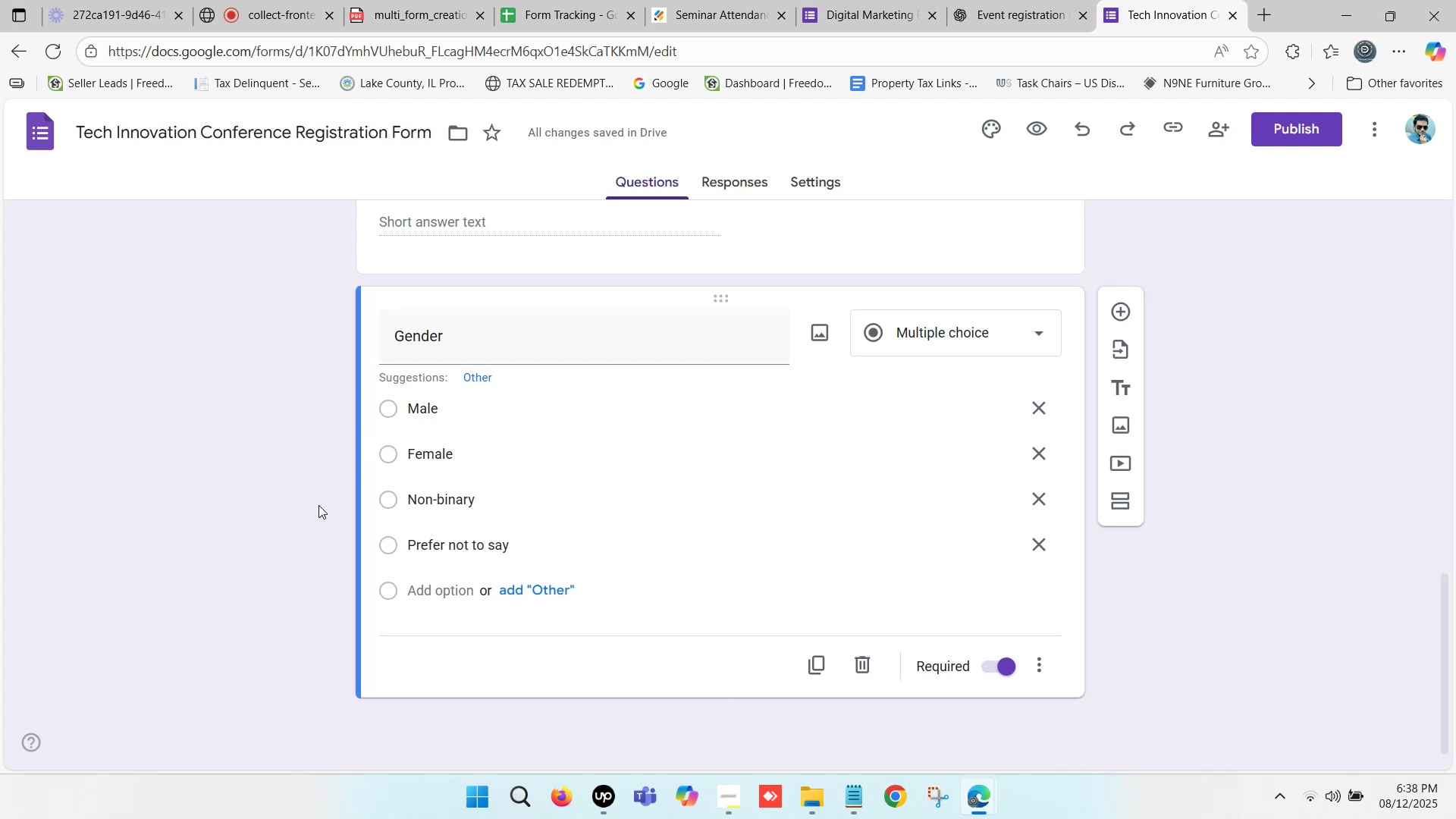 
scroll: coordinate [486, 470], scroll_direction: none, amount: 0.0
 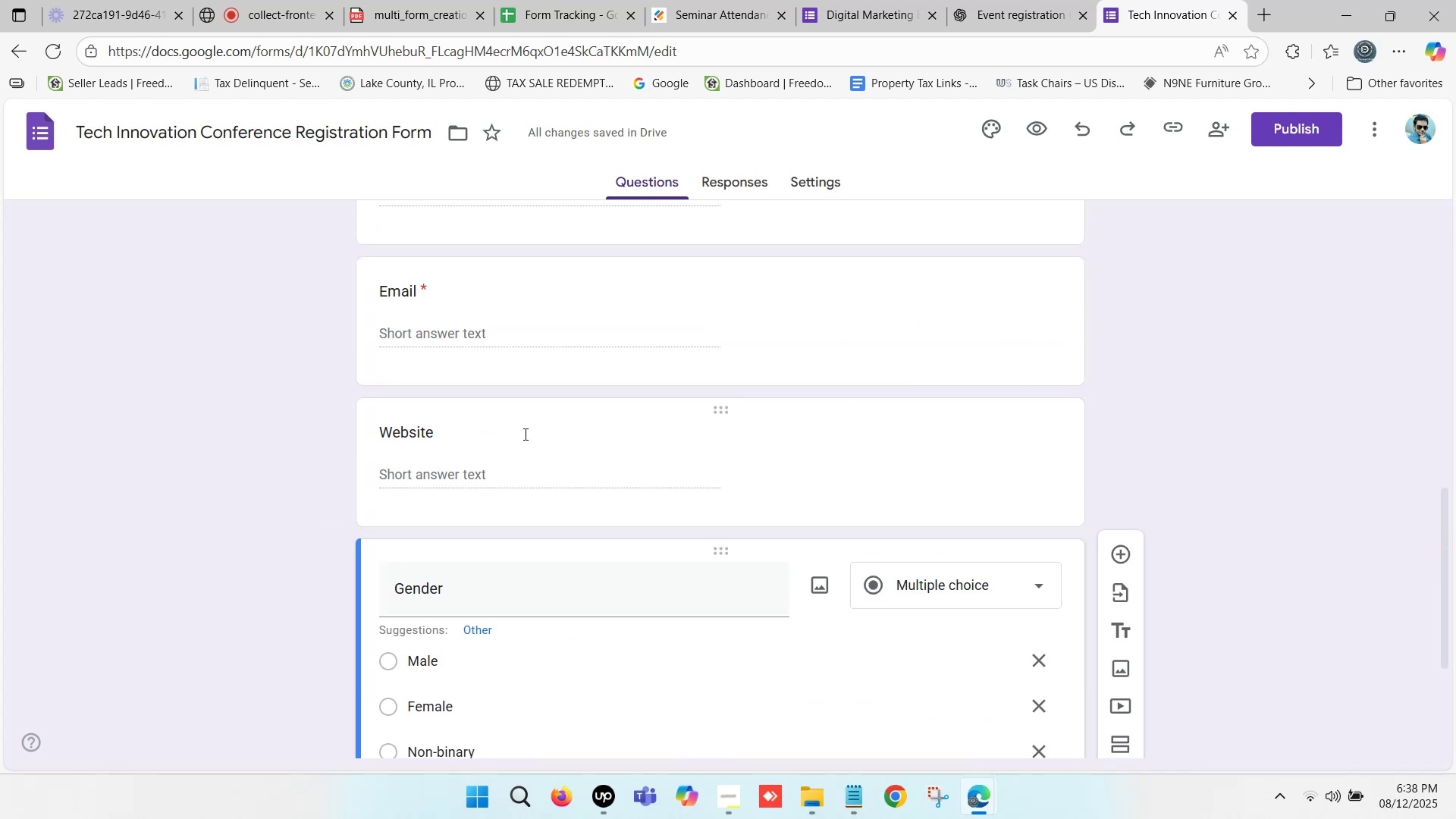 
scroll: coordinate [513, 444], scroll_direction: up, amount: 2.0
 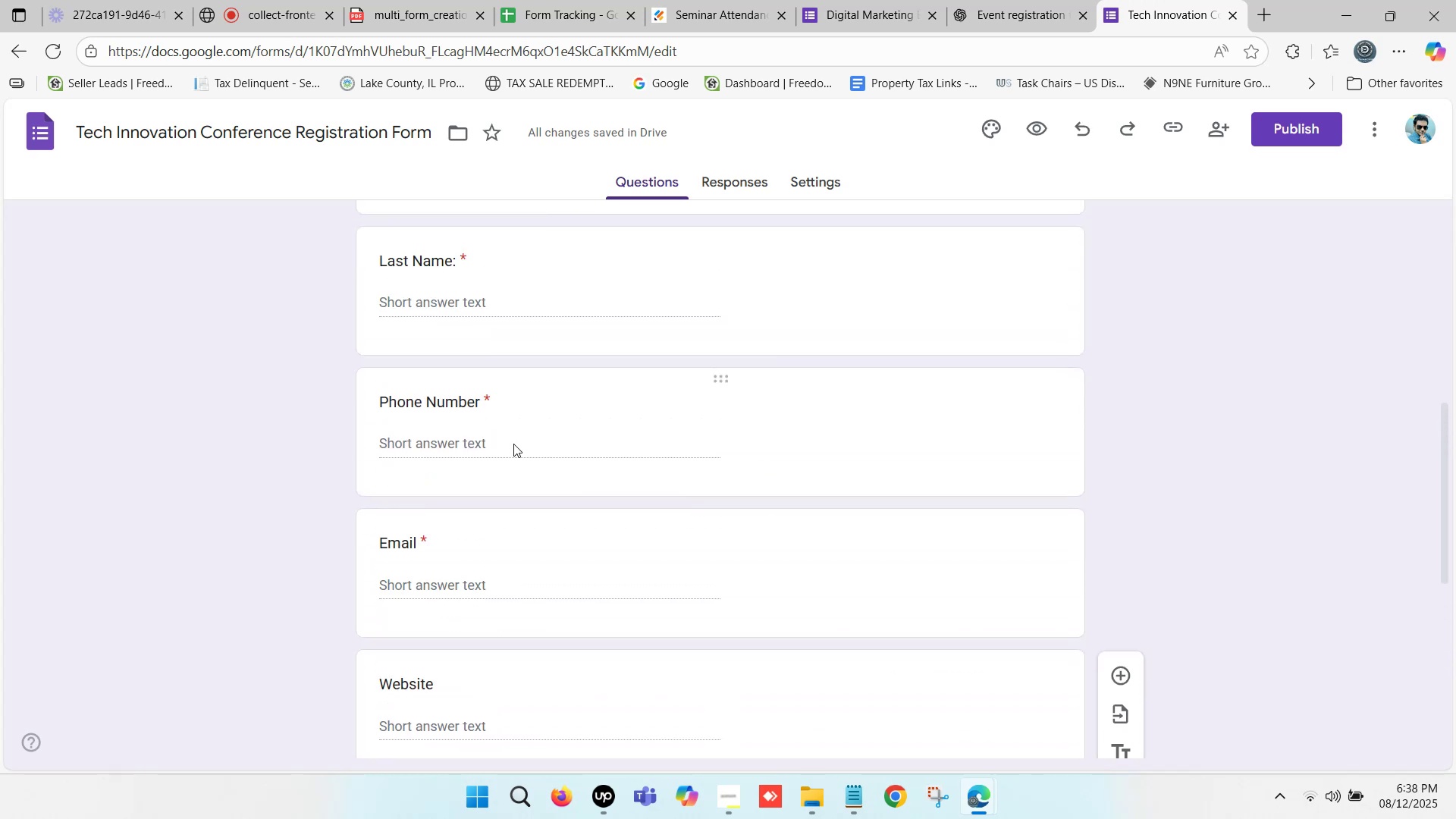 
scroll: coordinate [513, 444], scroll_direction: down, amount: 2.0
 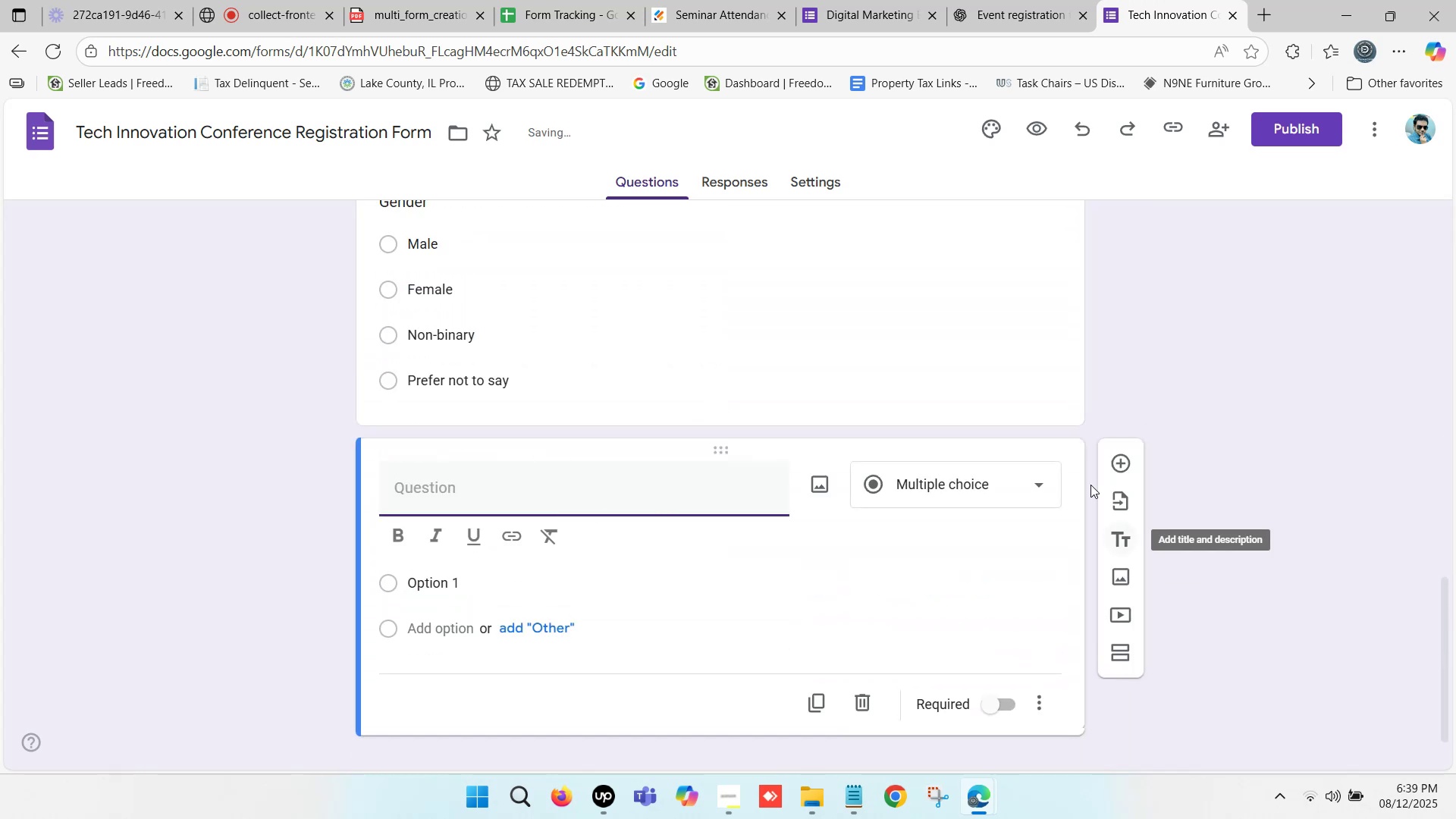 
wait(10.83)
 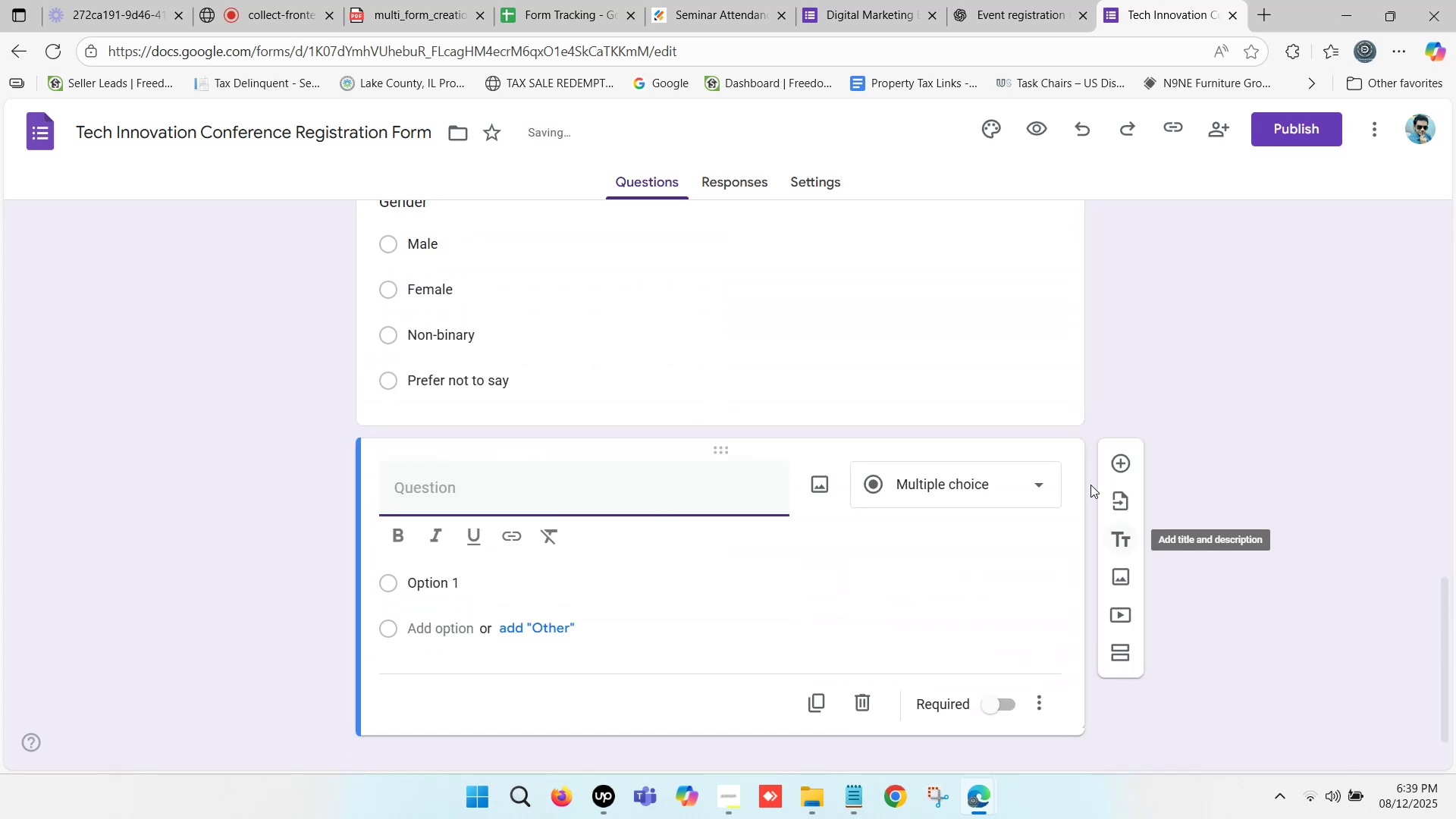 
left_click([946, 493])
 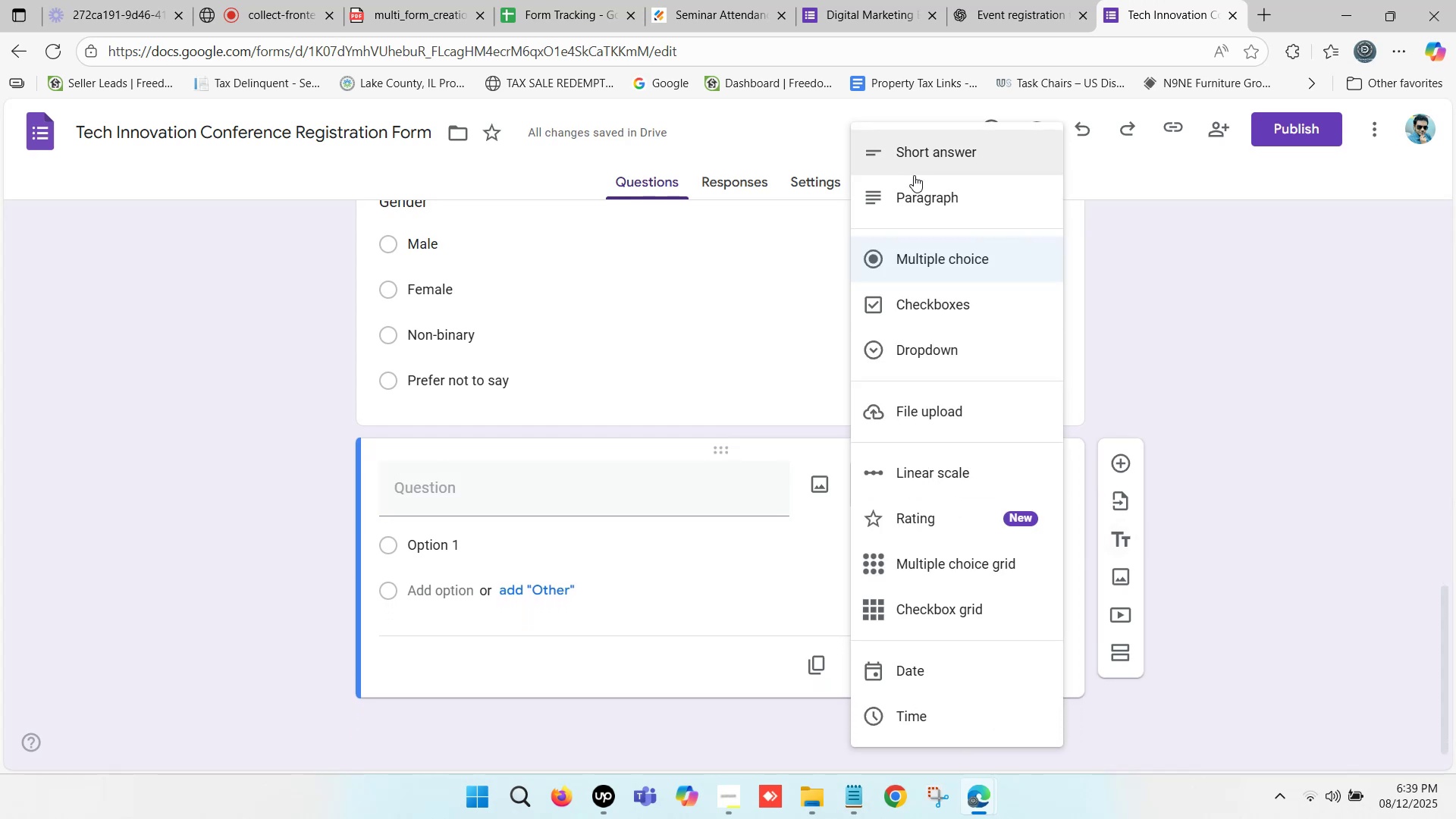 
left_click([925, 195])
 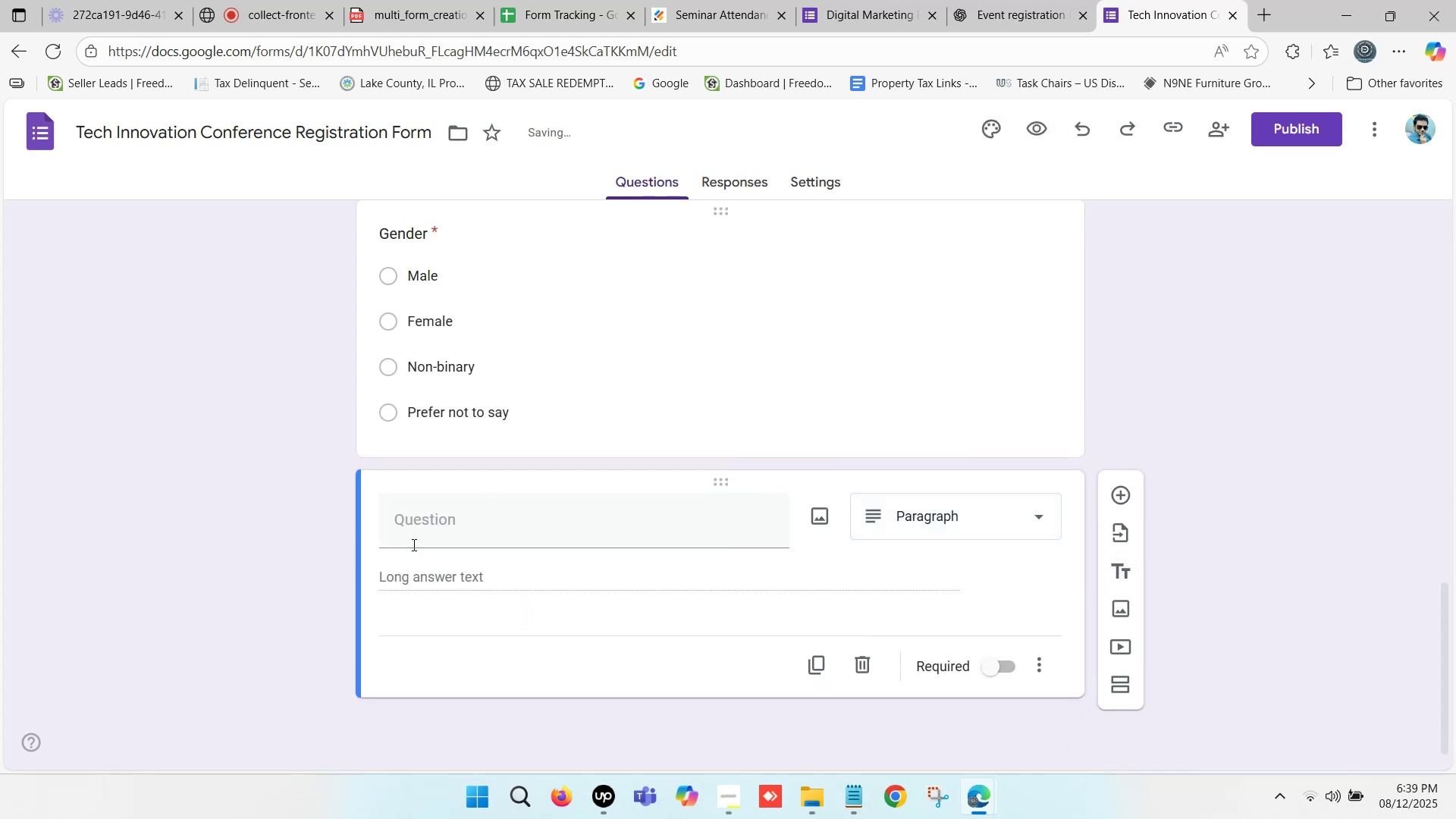 
left_click([443, 524])
 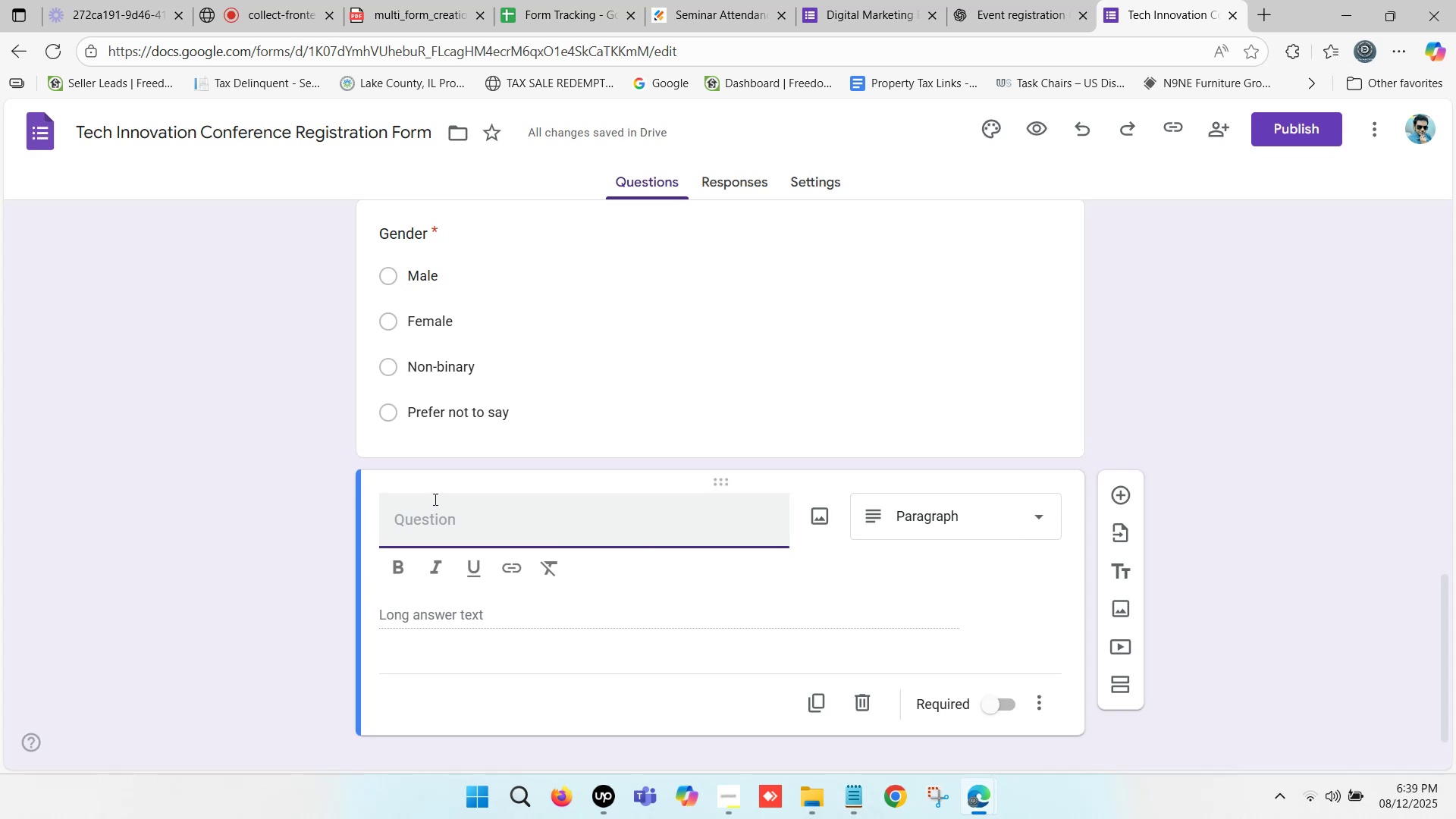 
wait(10.98)
 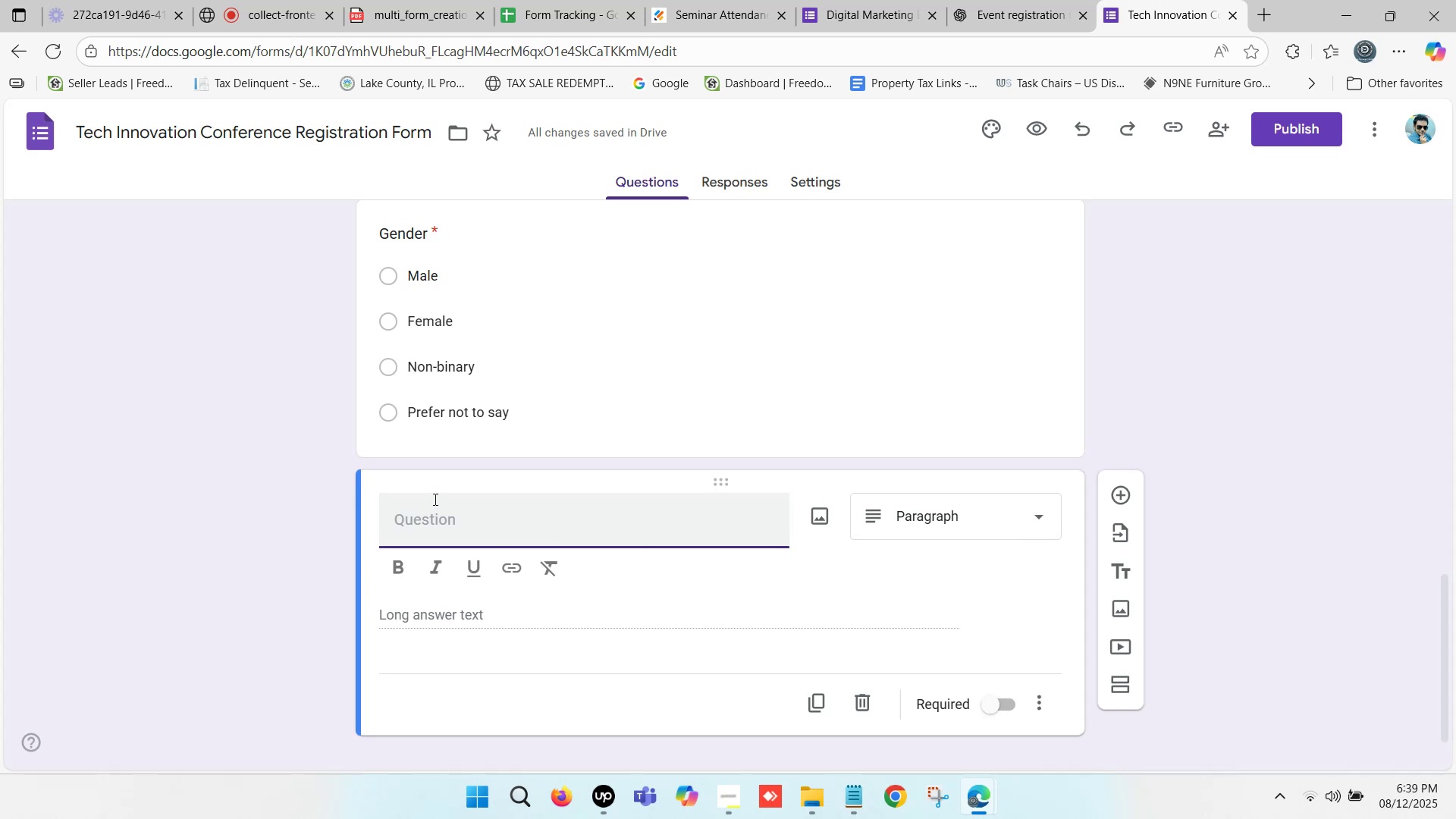 
left_click([1035, 0])
 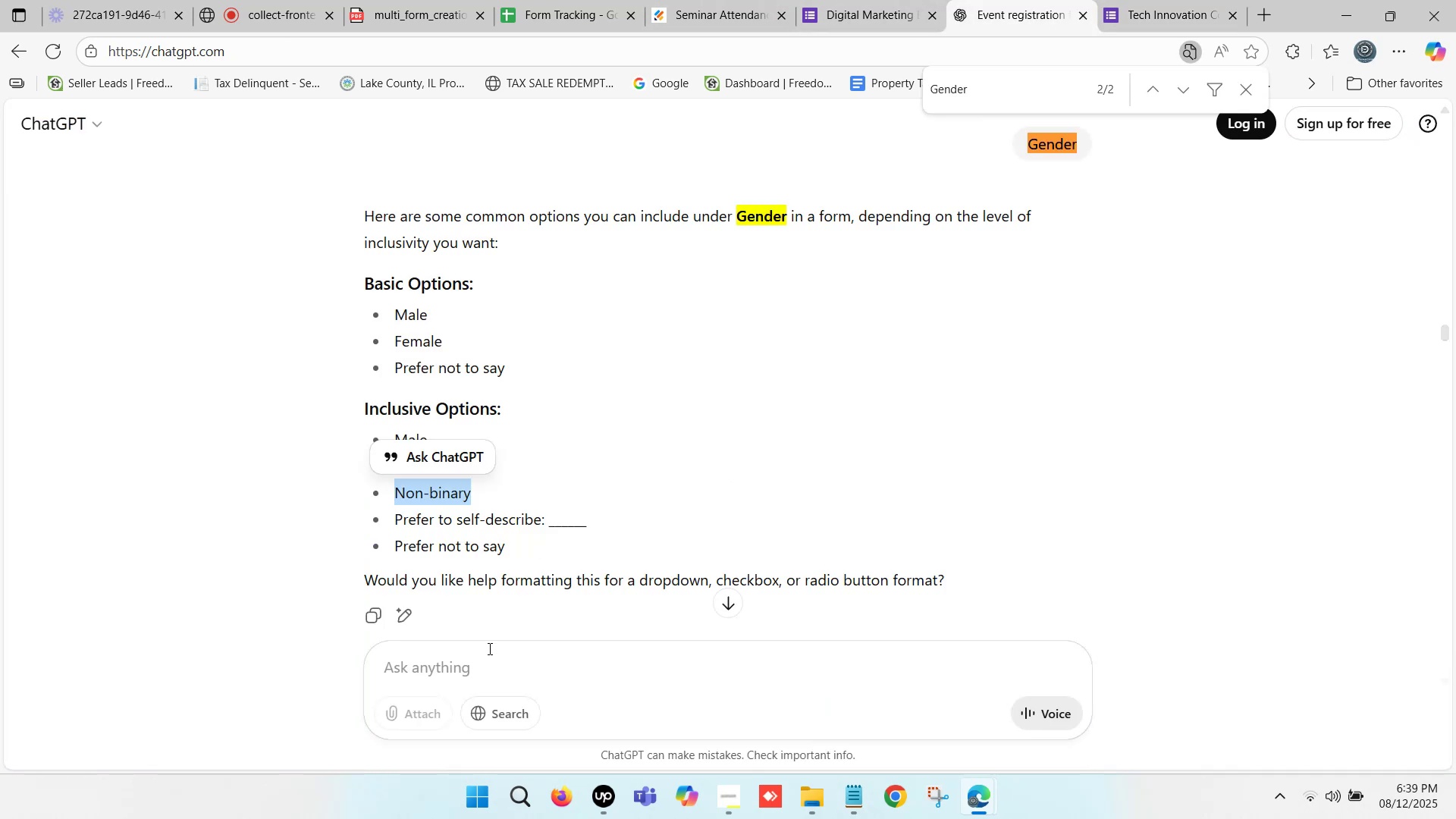 
left_click([460, 664])
 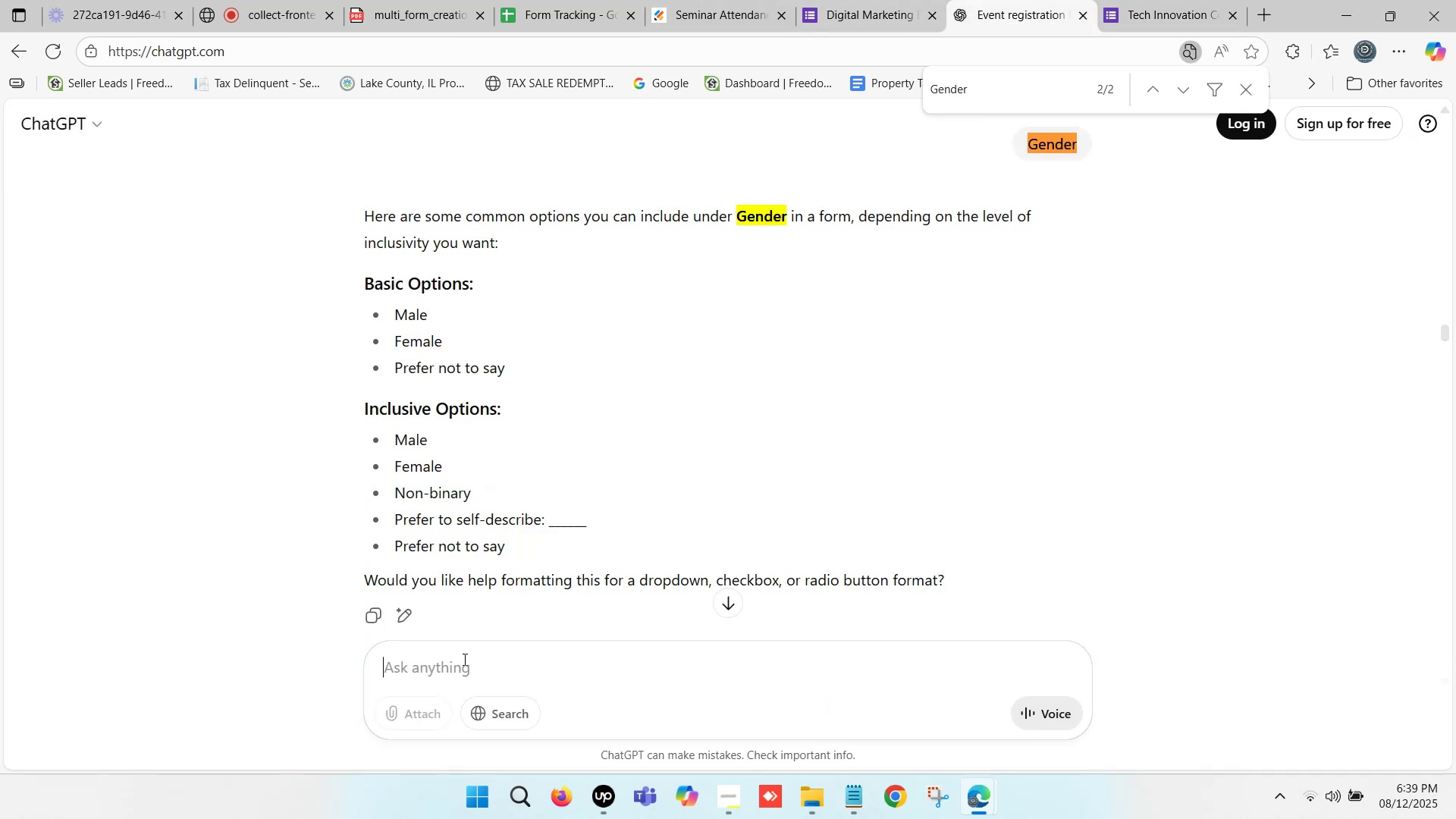 
type(Social site Question)
 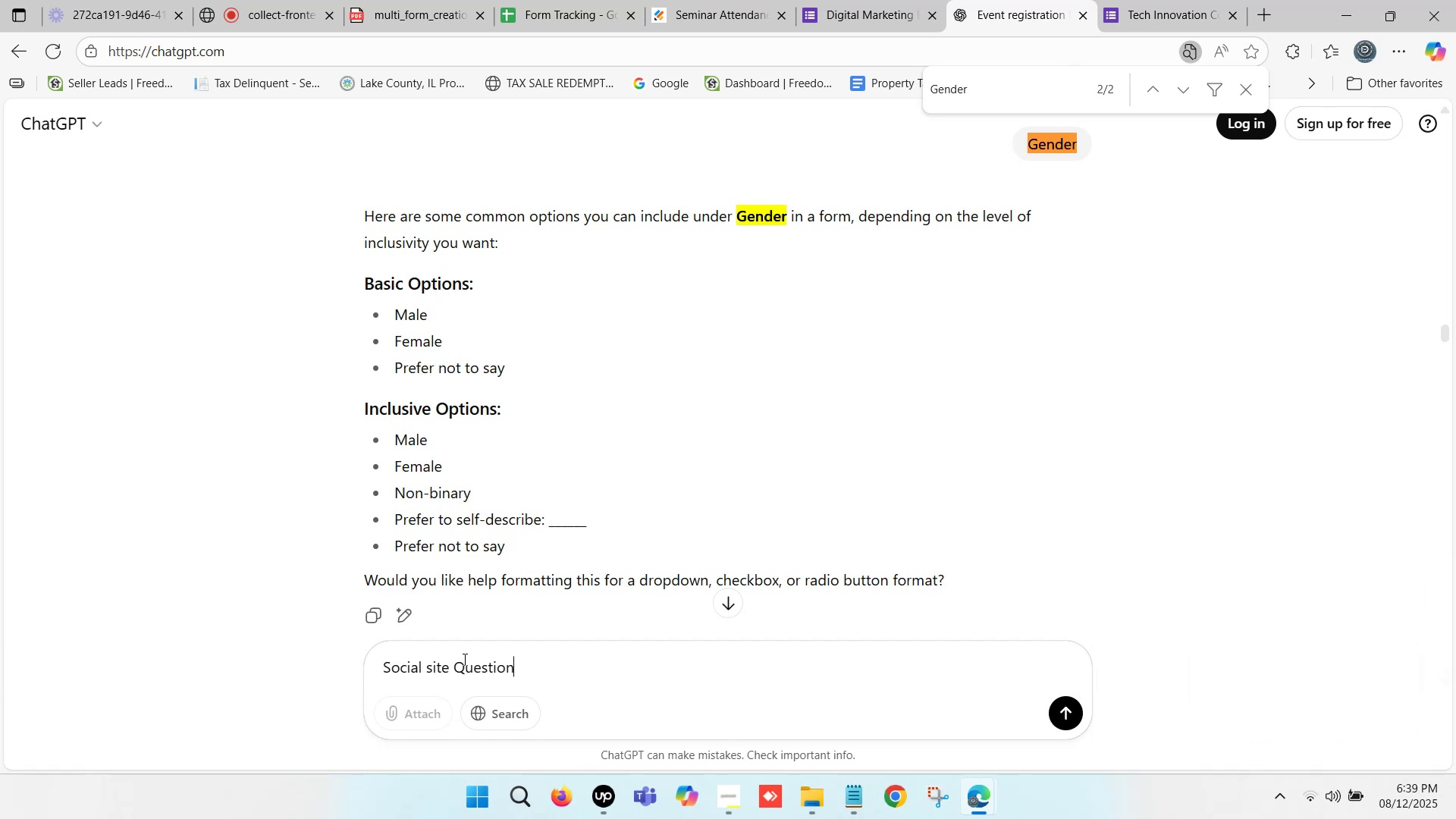 
wait(5.45)
 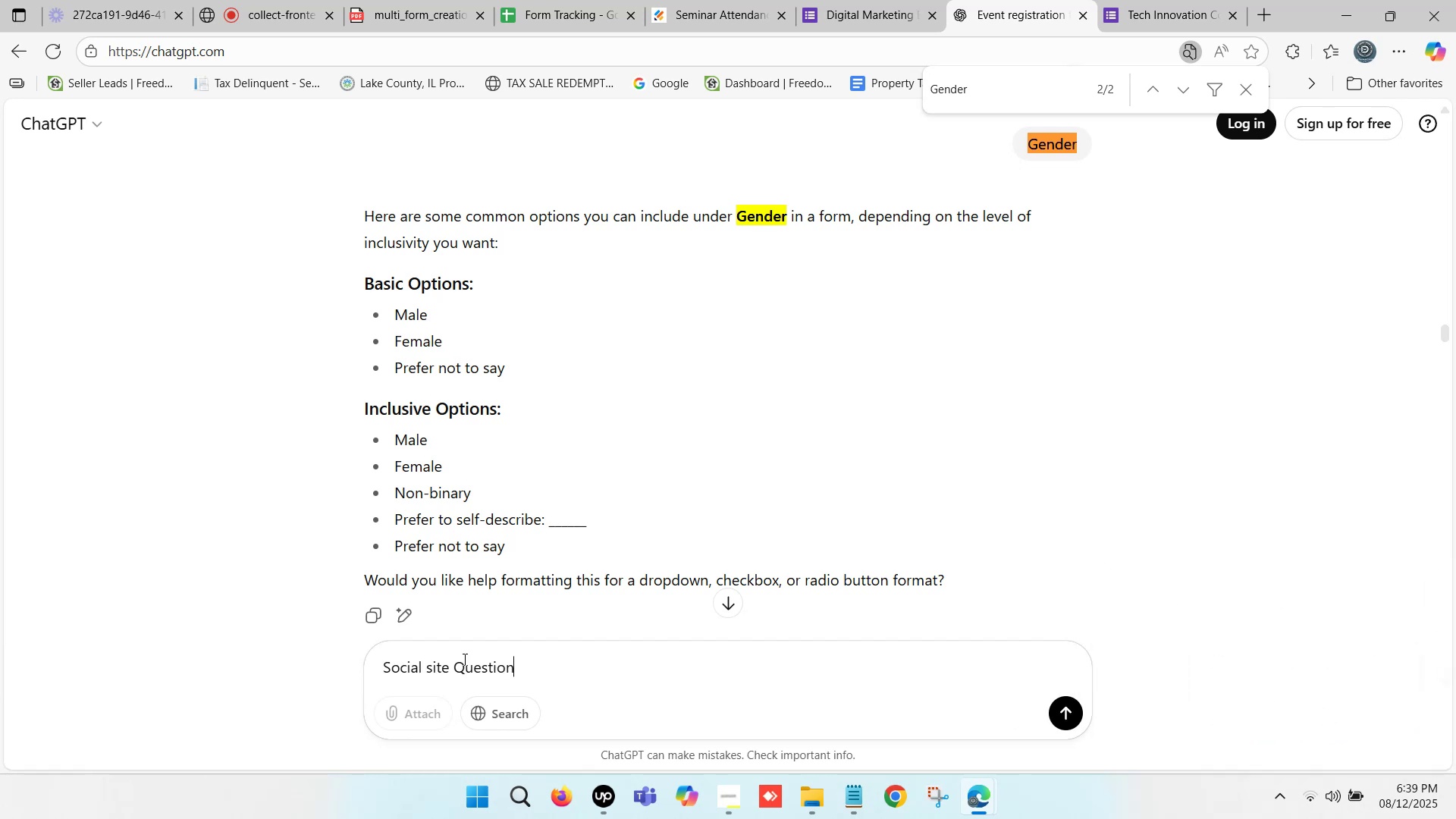 
left_click([387, 659])
 